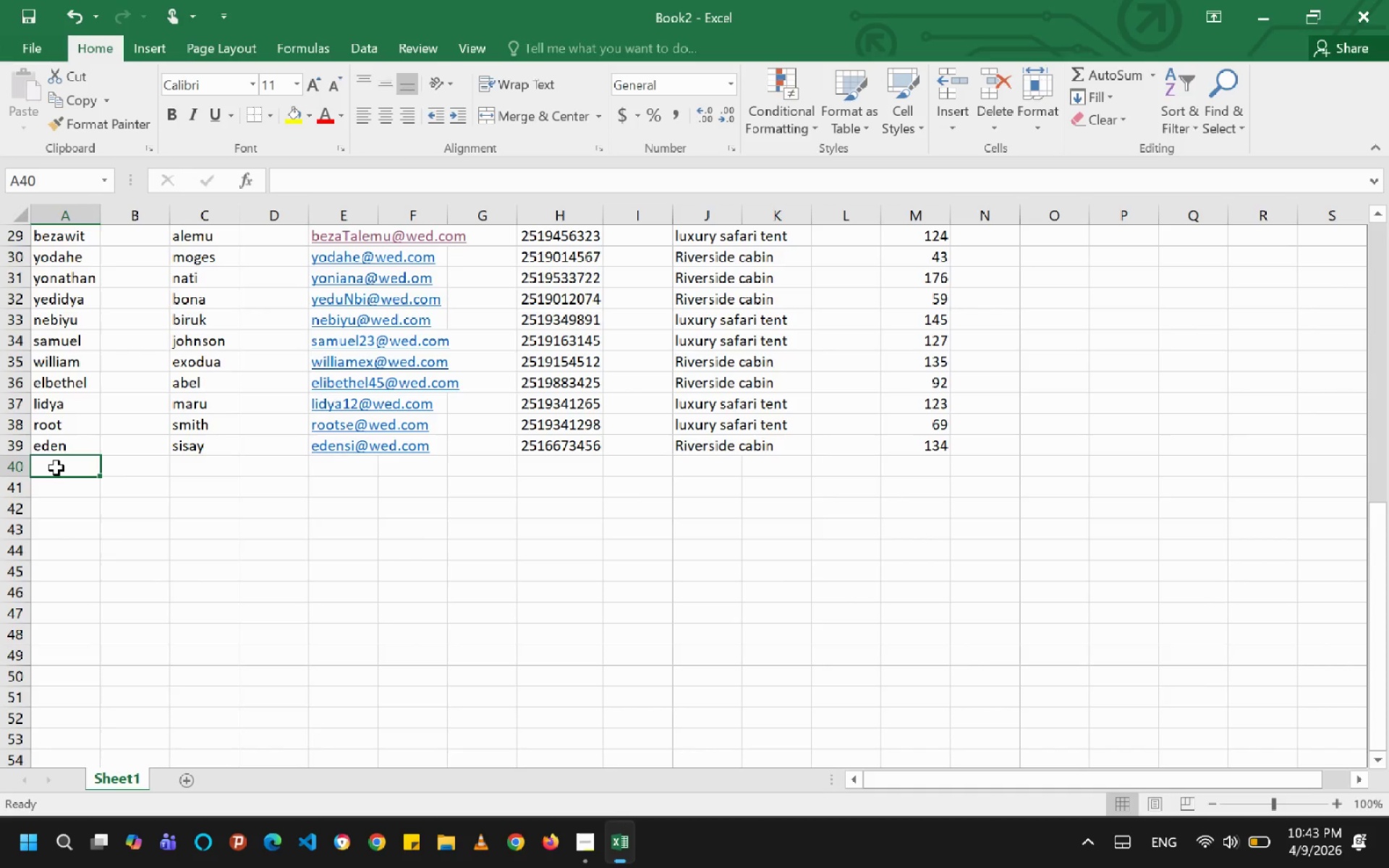 
type(amai)
key(Backspace)
type(uel)
 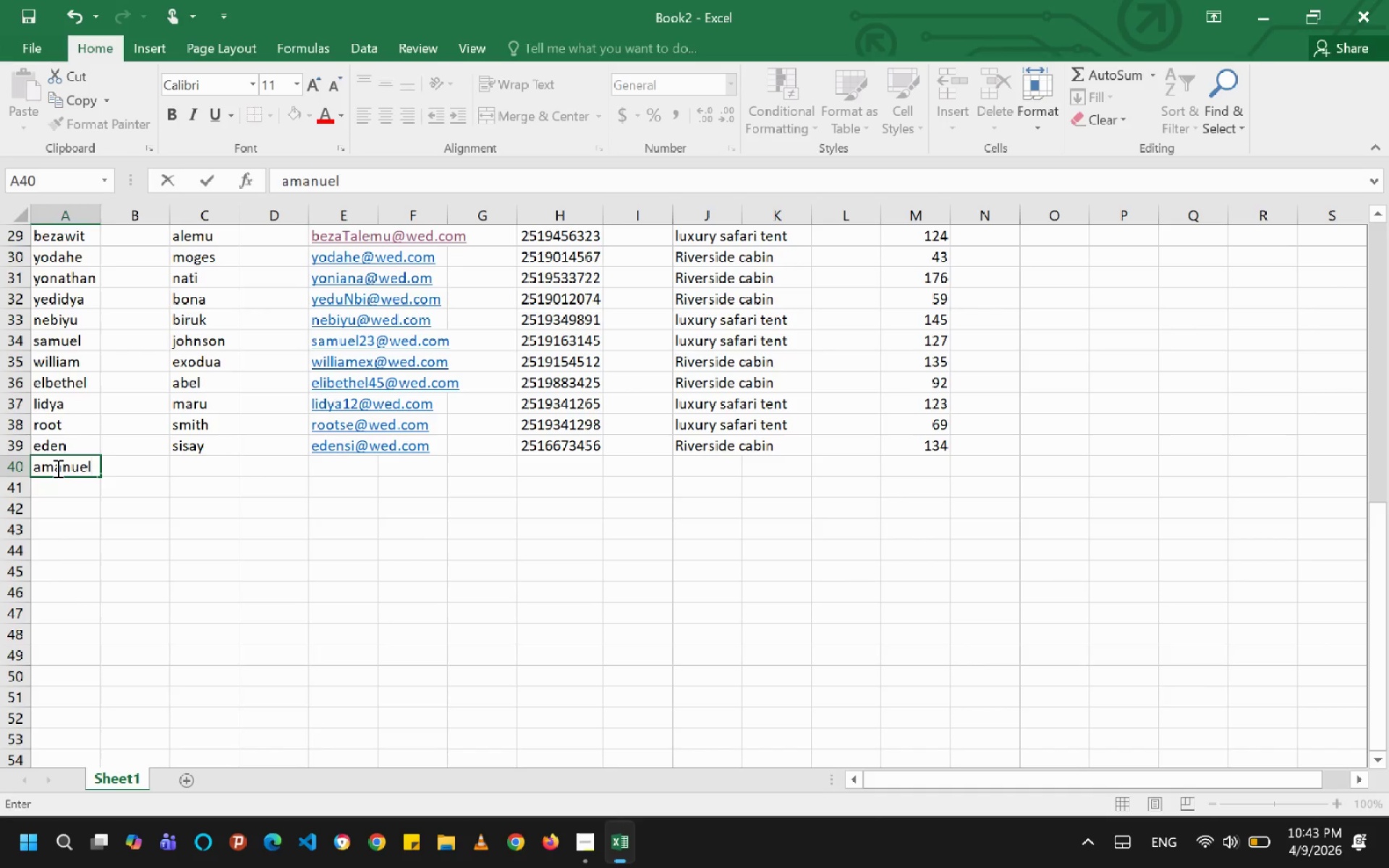 
hold_key(key=N, duration=0.33)
 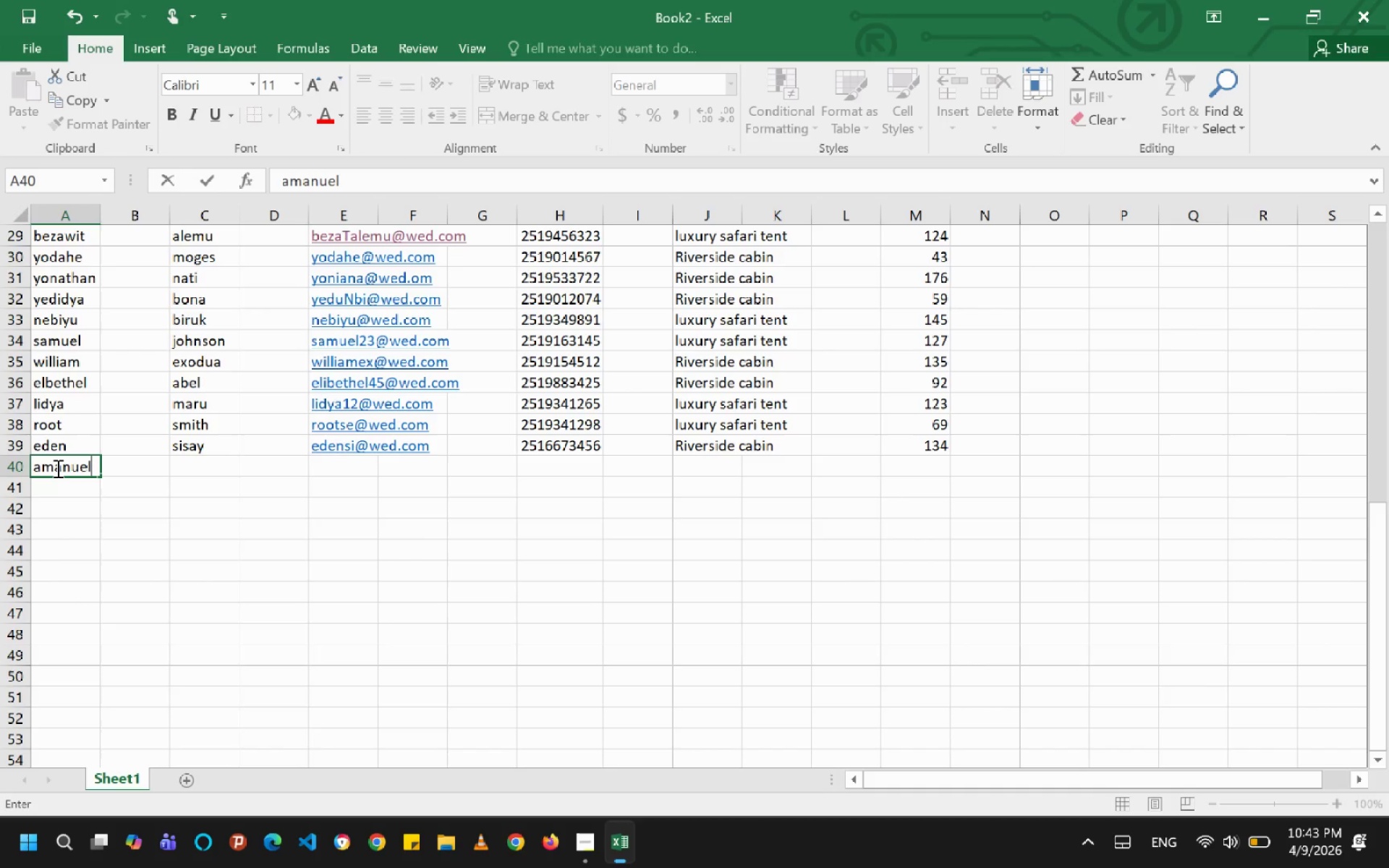 
key(ArrowRight)
 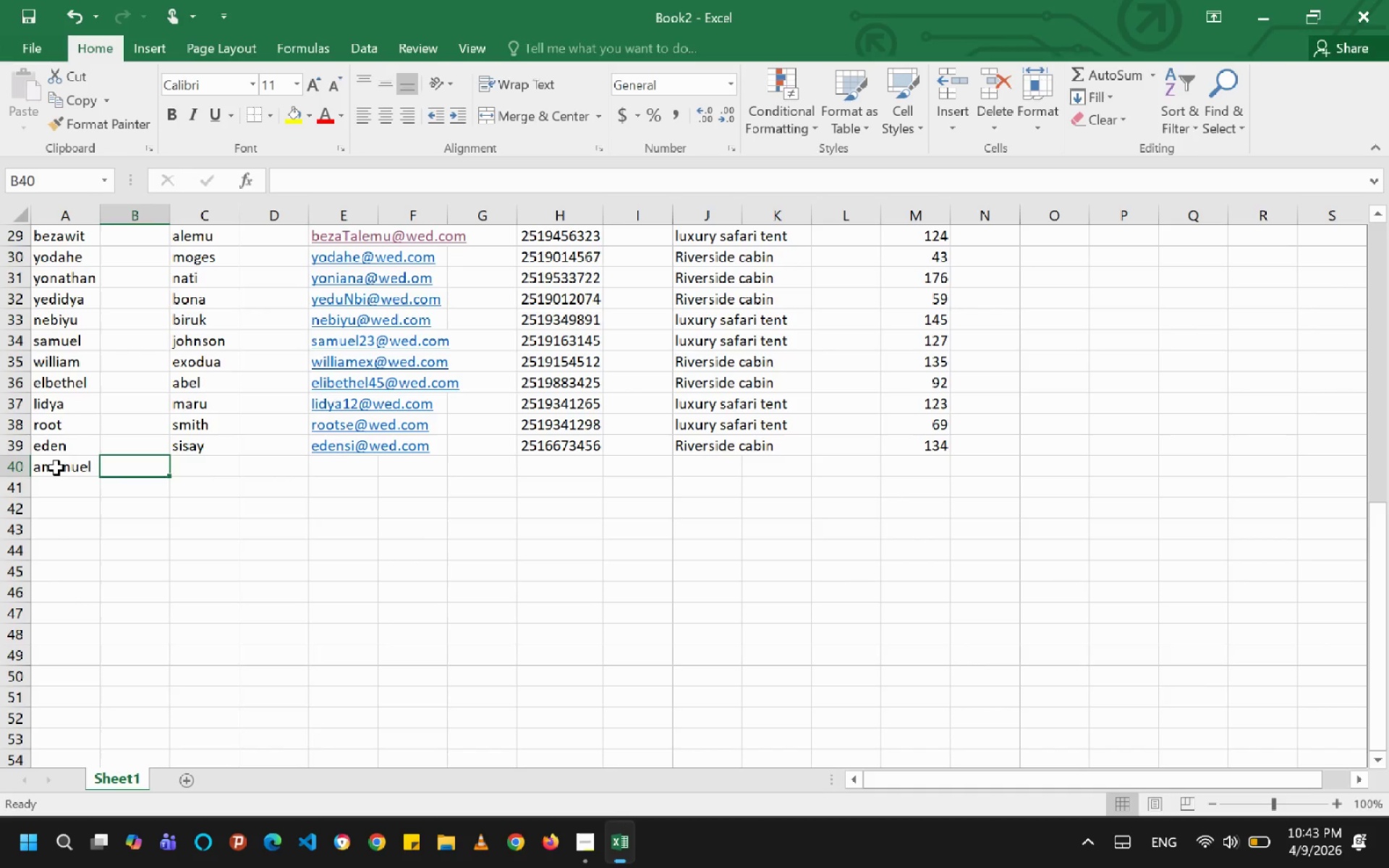 
key(ArrowRight)
 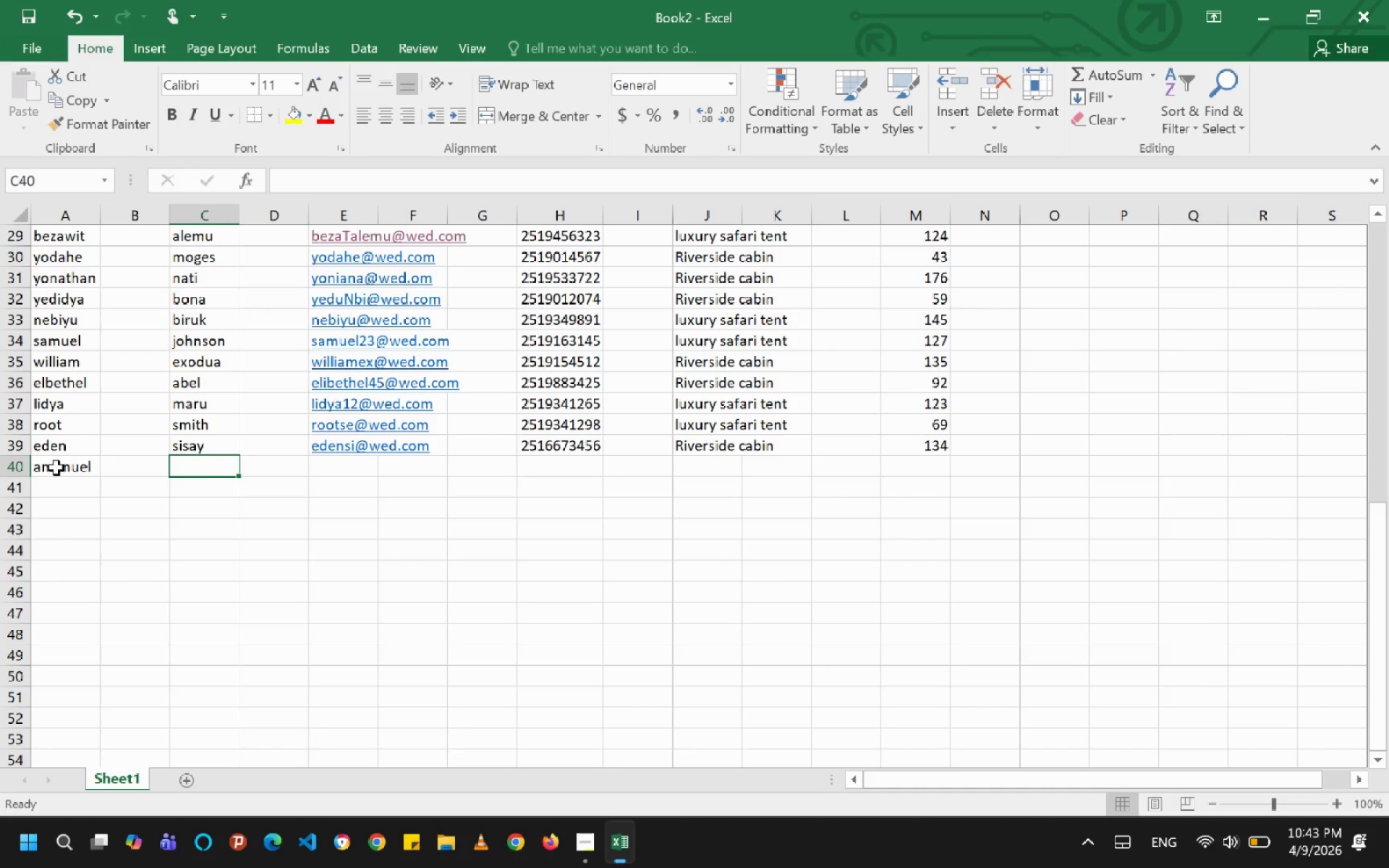 
type(baha)
key(Backspace)
key(Backspace)
type(h)
key(Backspace)
type(kal)
 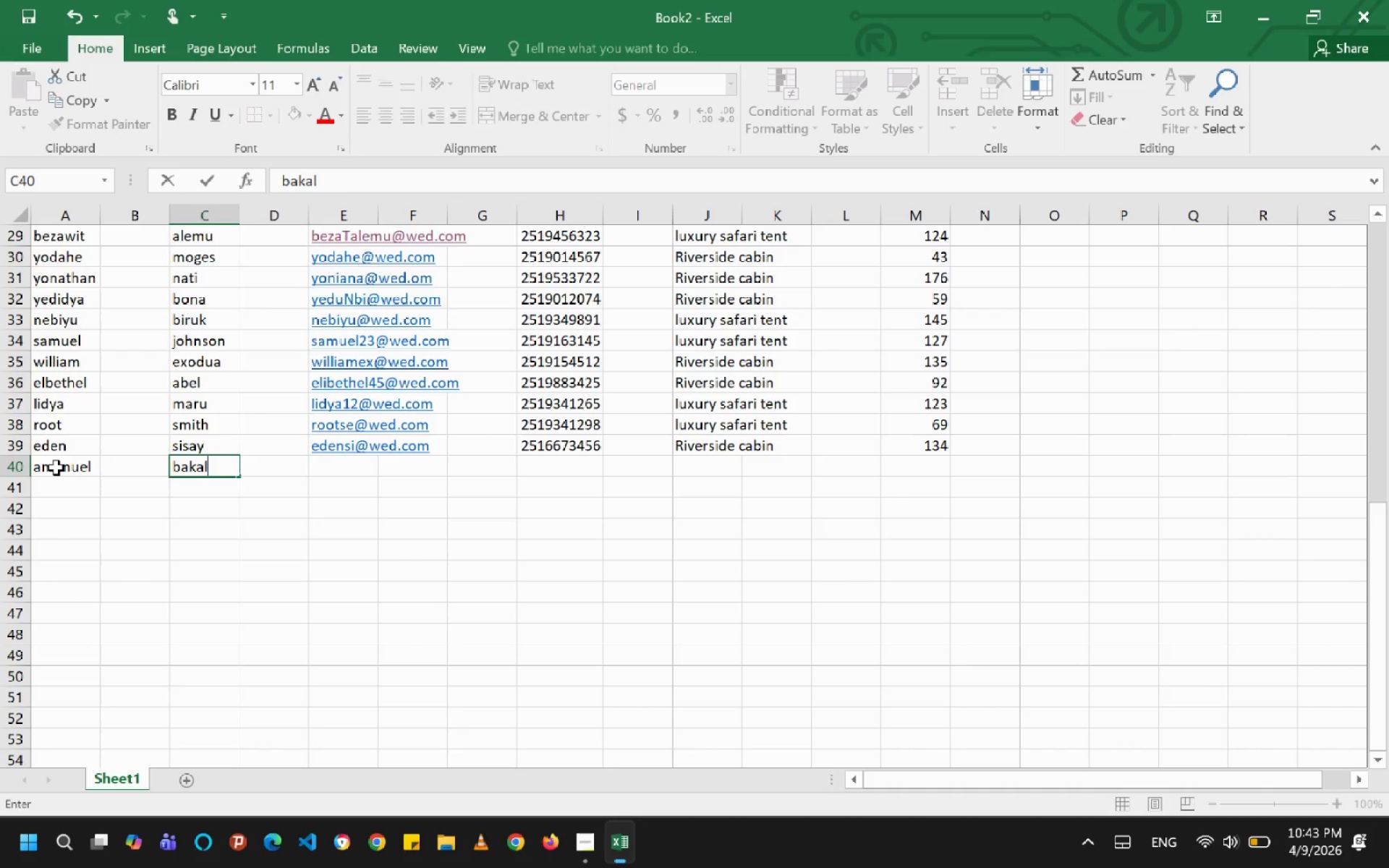 
key(ArrowRight)
 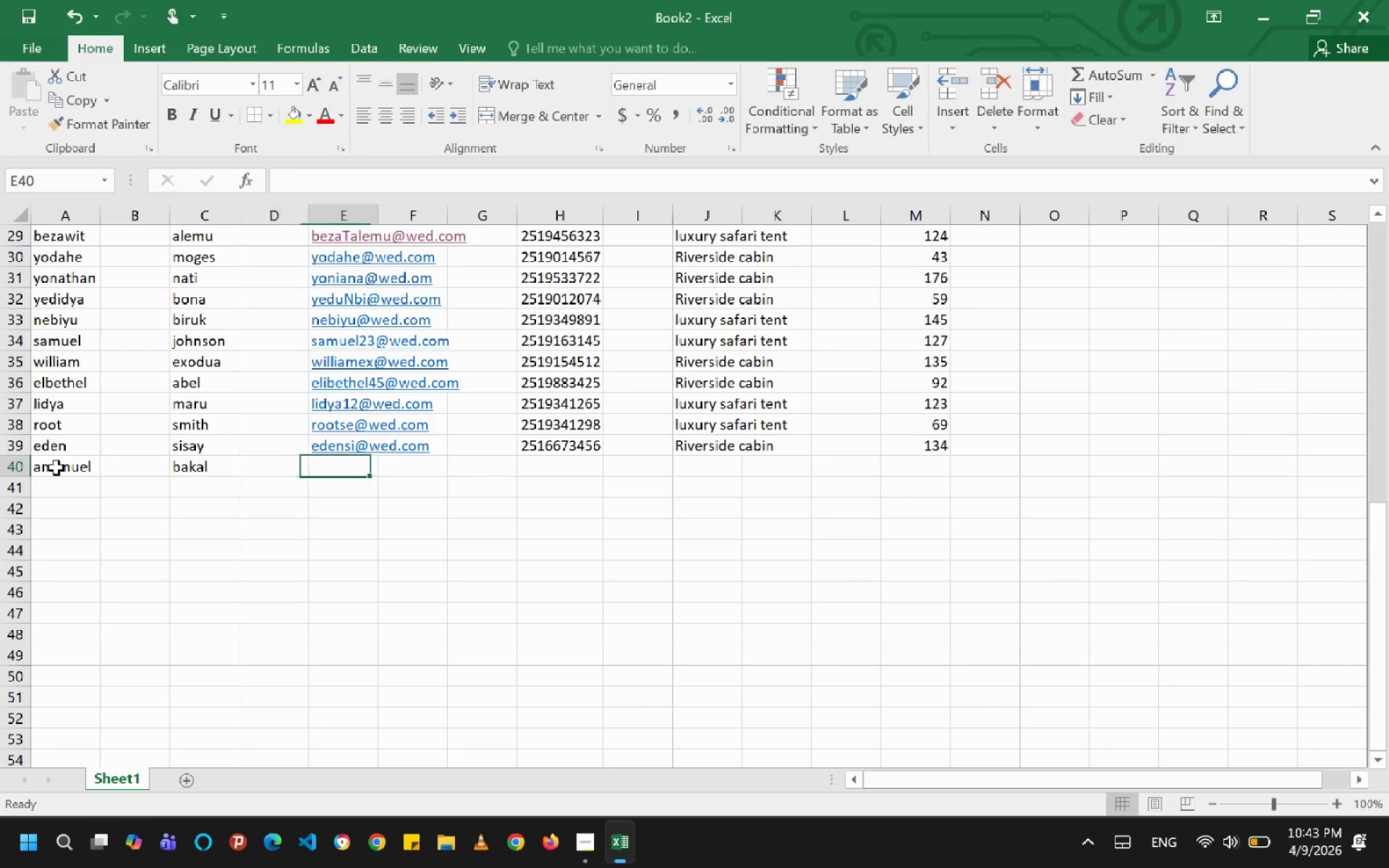 
key(ArrowRight)
 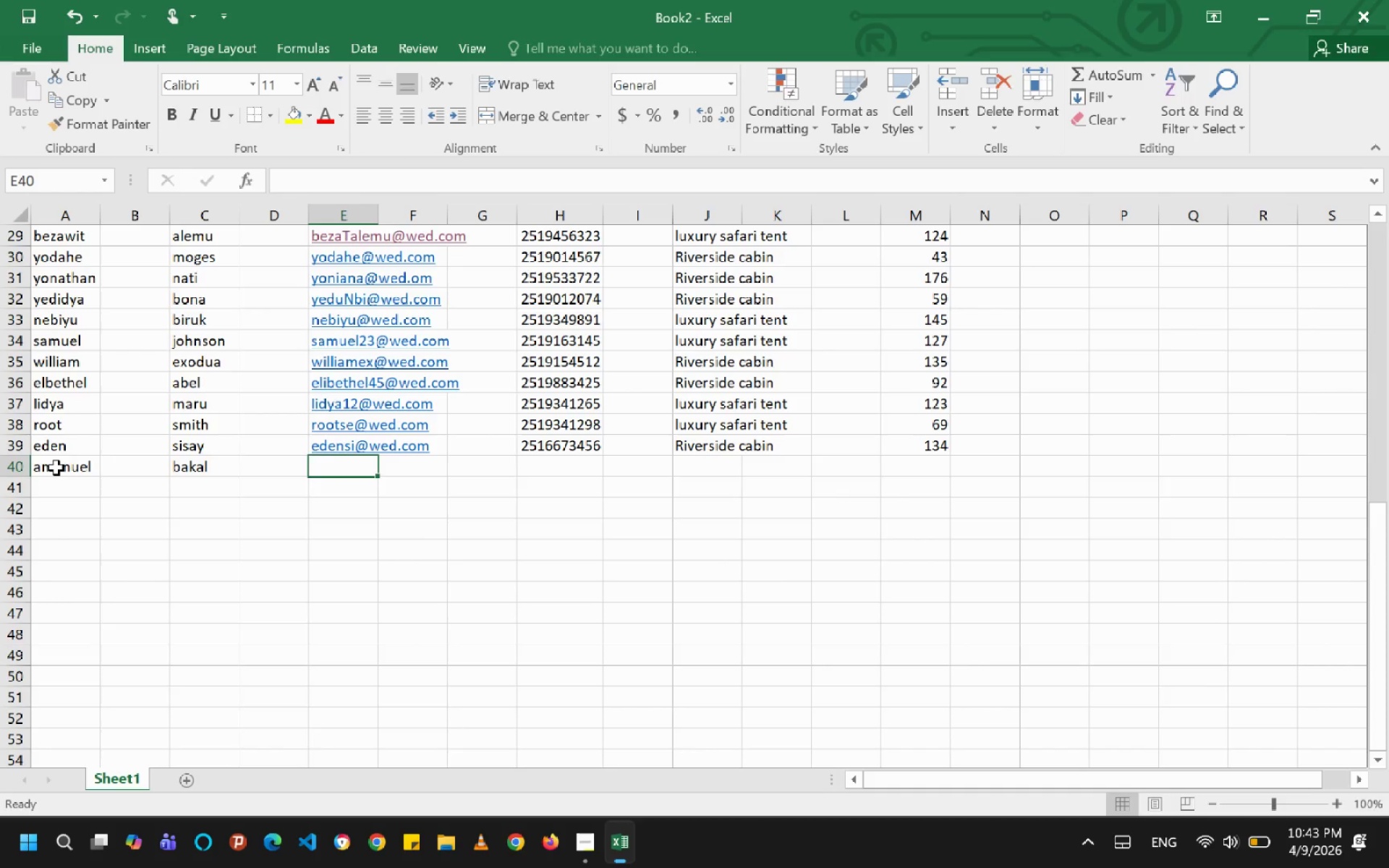 
type(amanuel)
 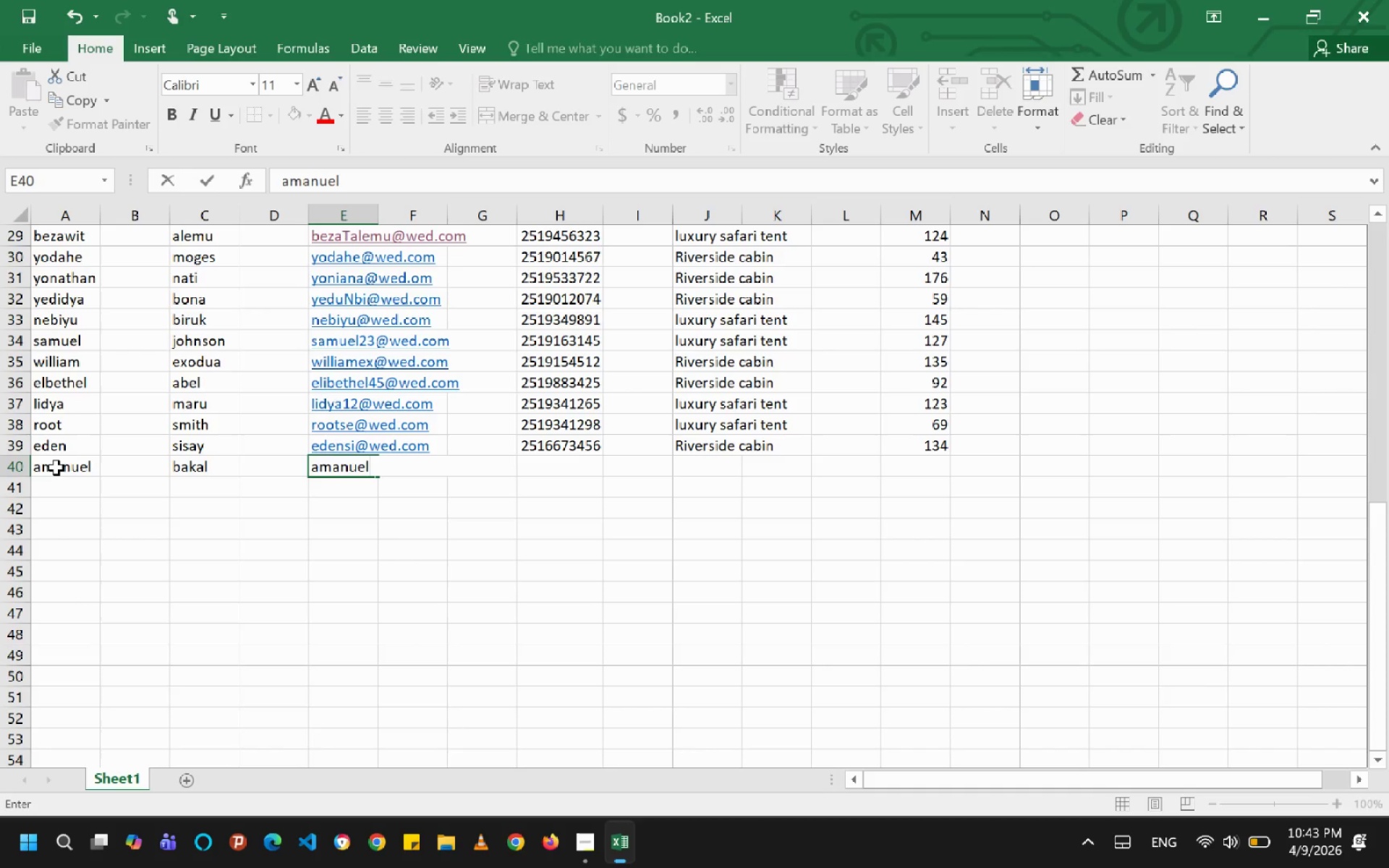 
type(be@wed.com)
 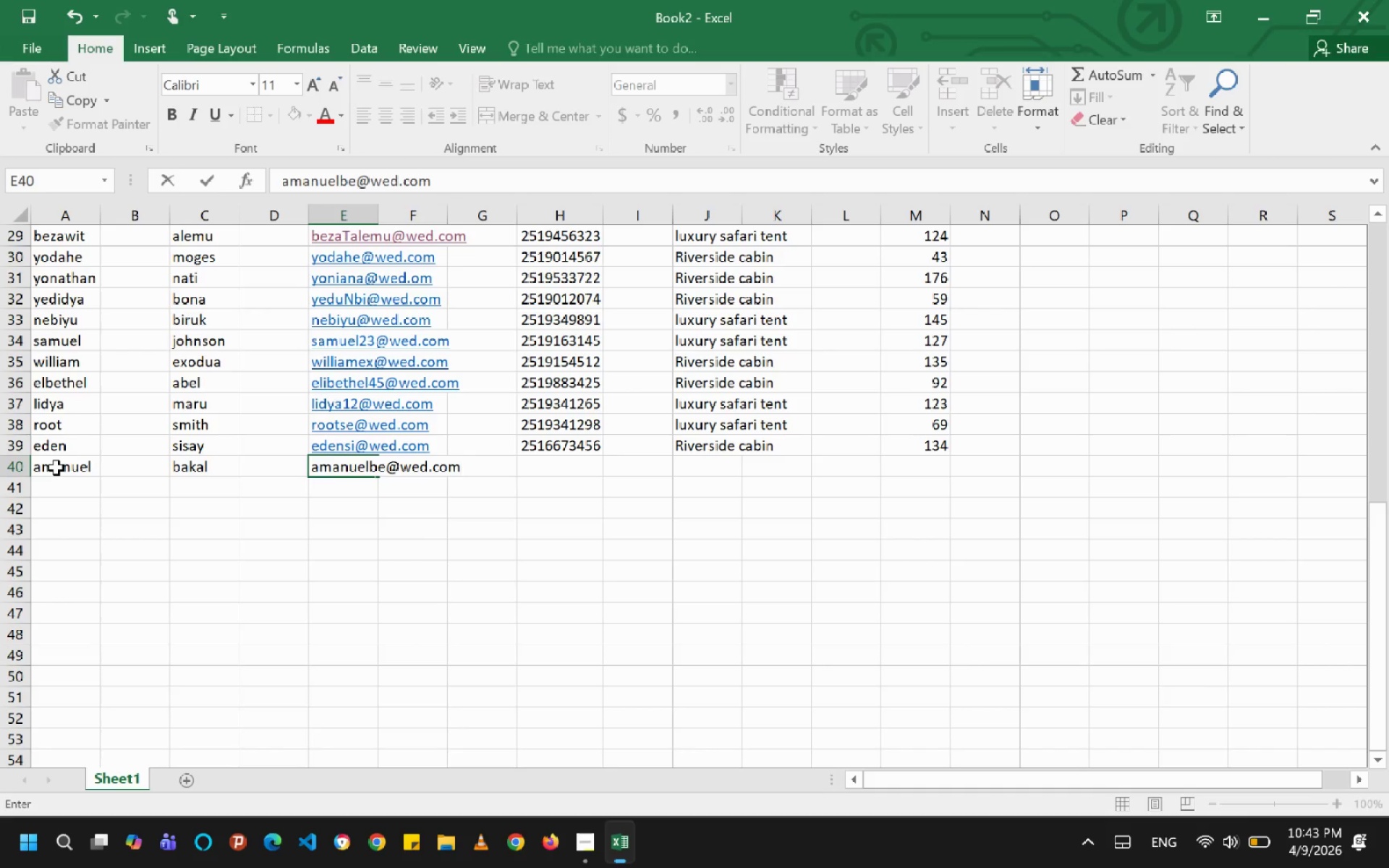 
 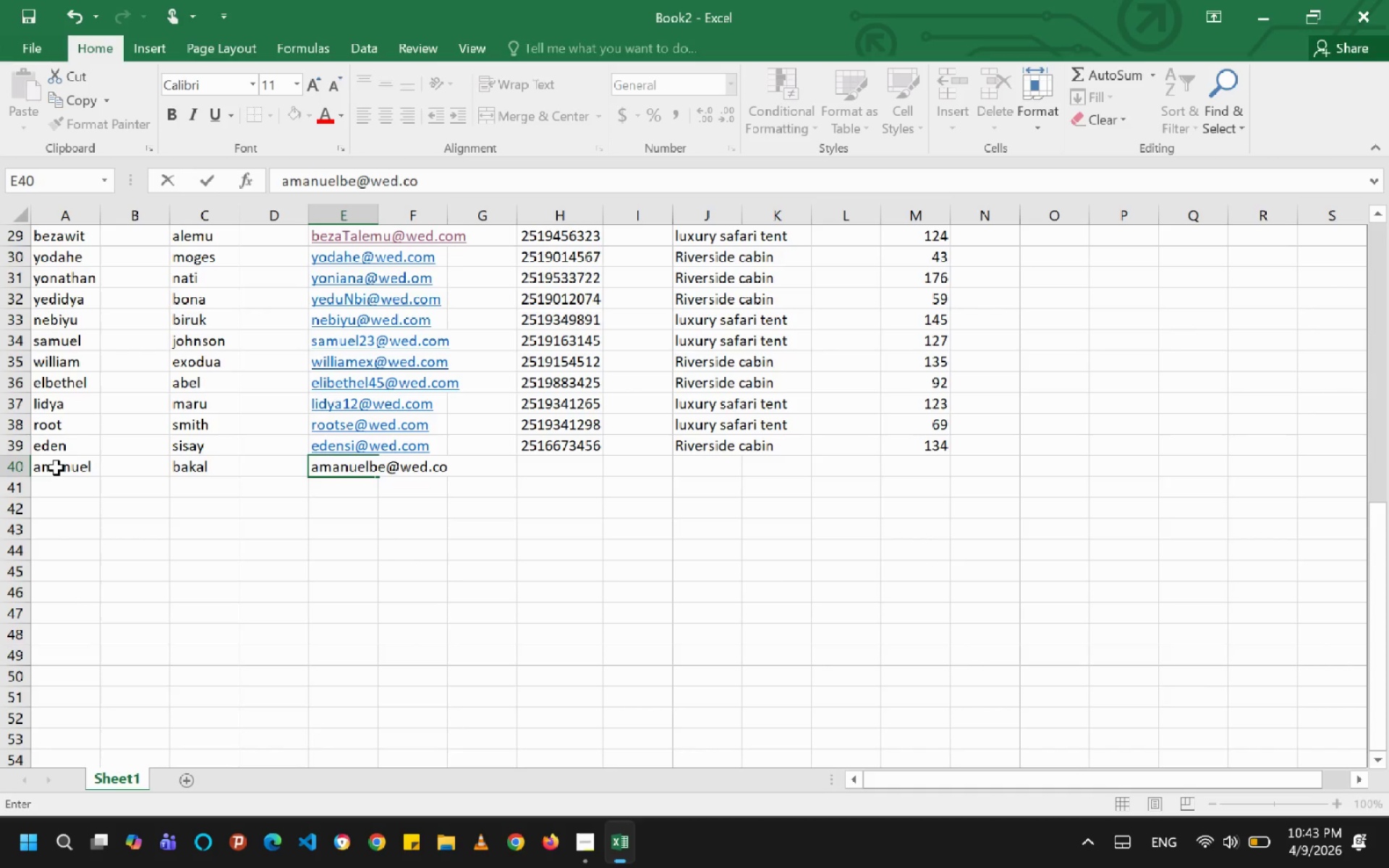 
key(ArrowRight)
 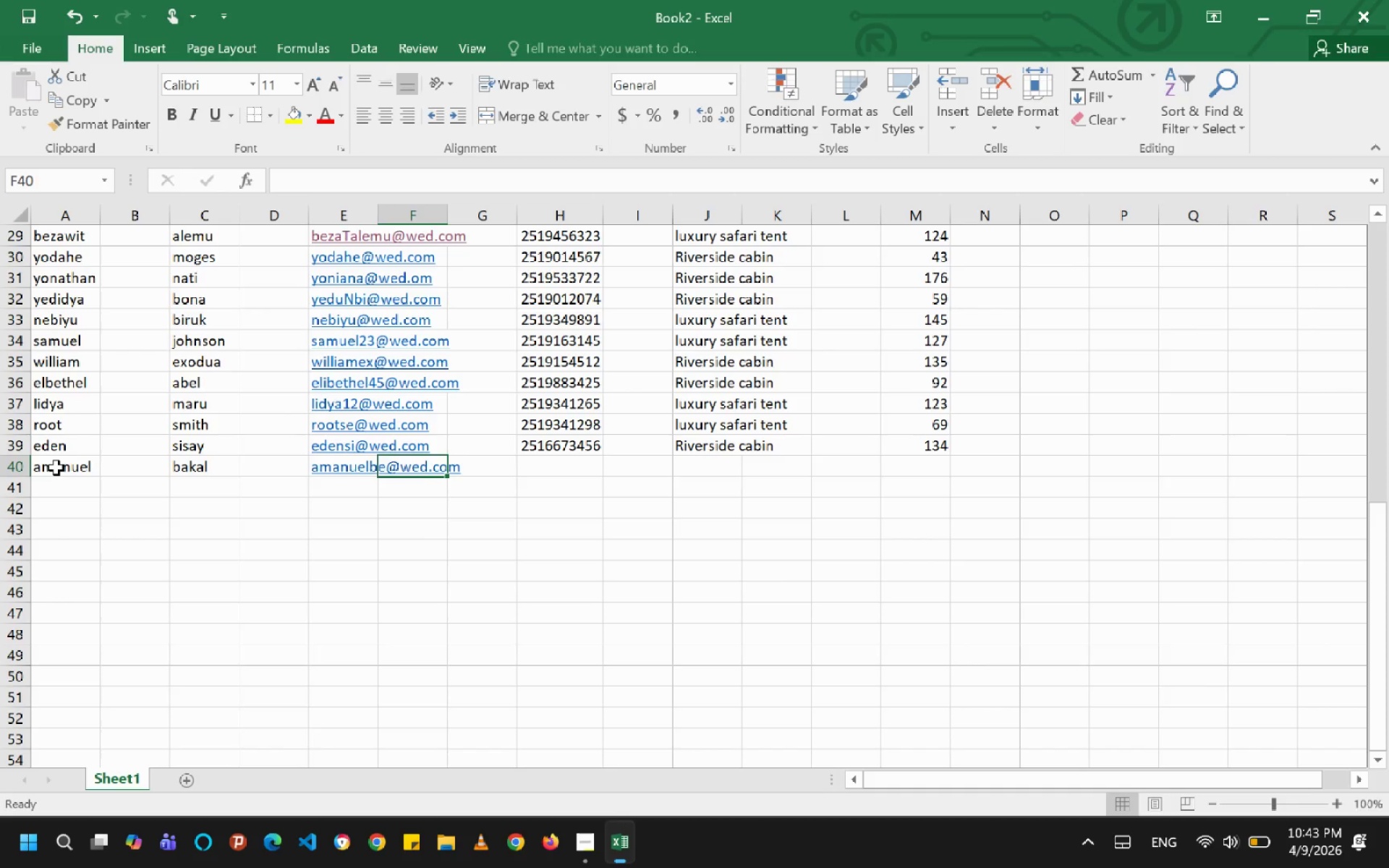 
key(ArrowRight)
 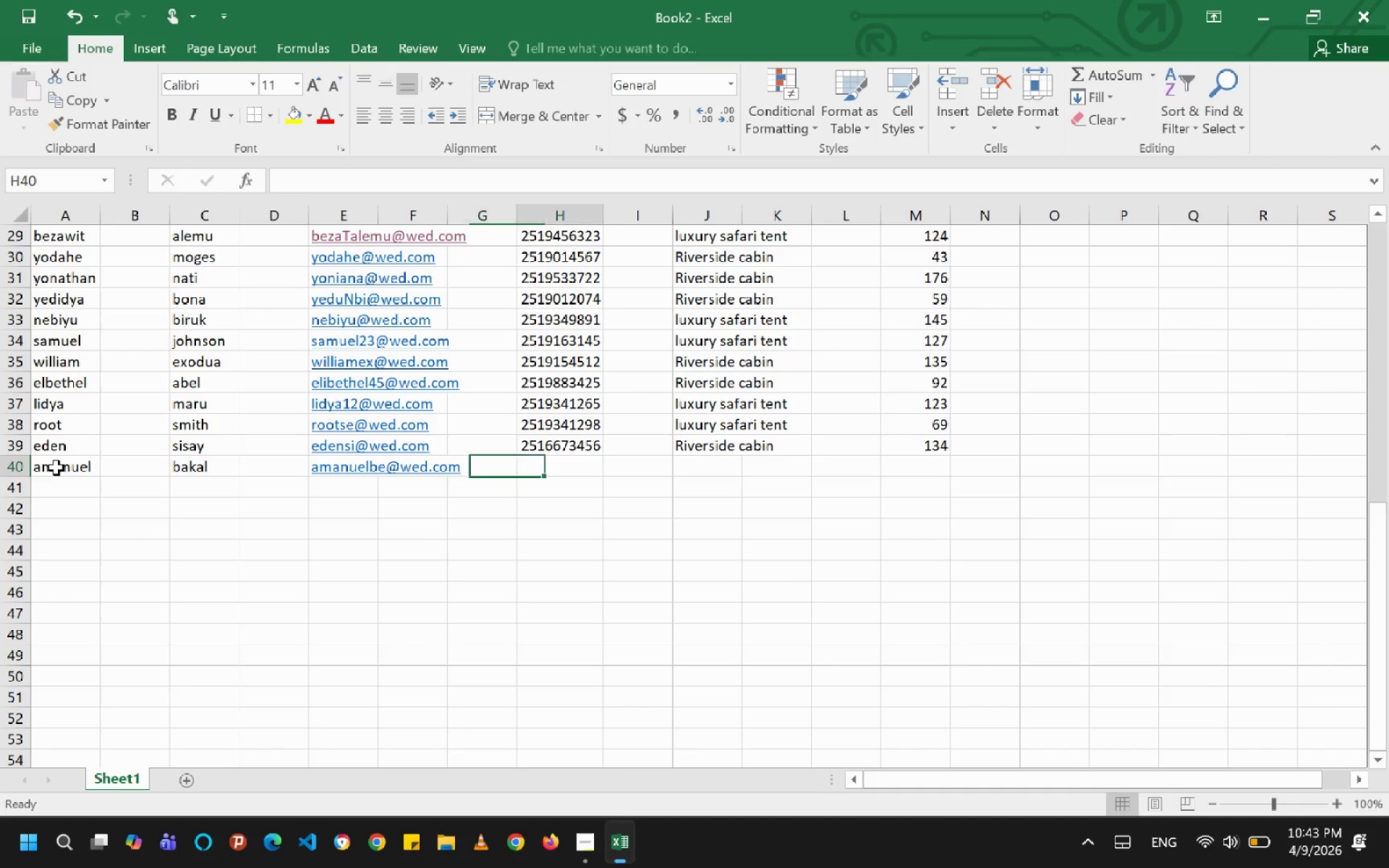 
key(ArrowRight)
 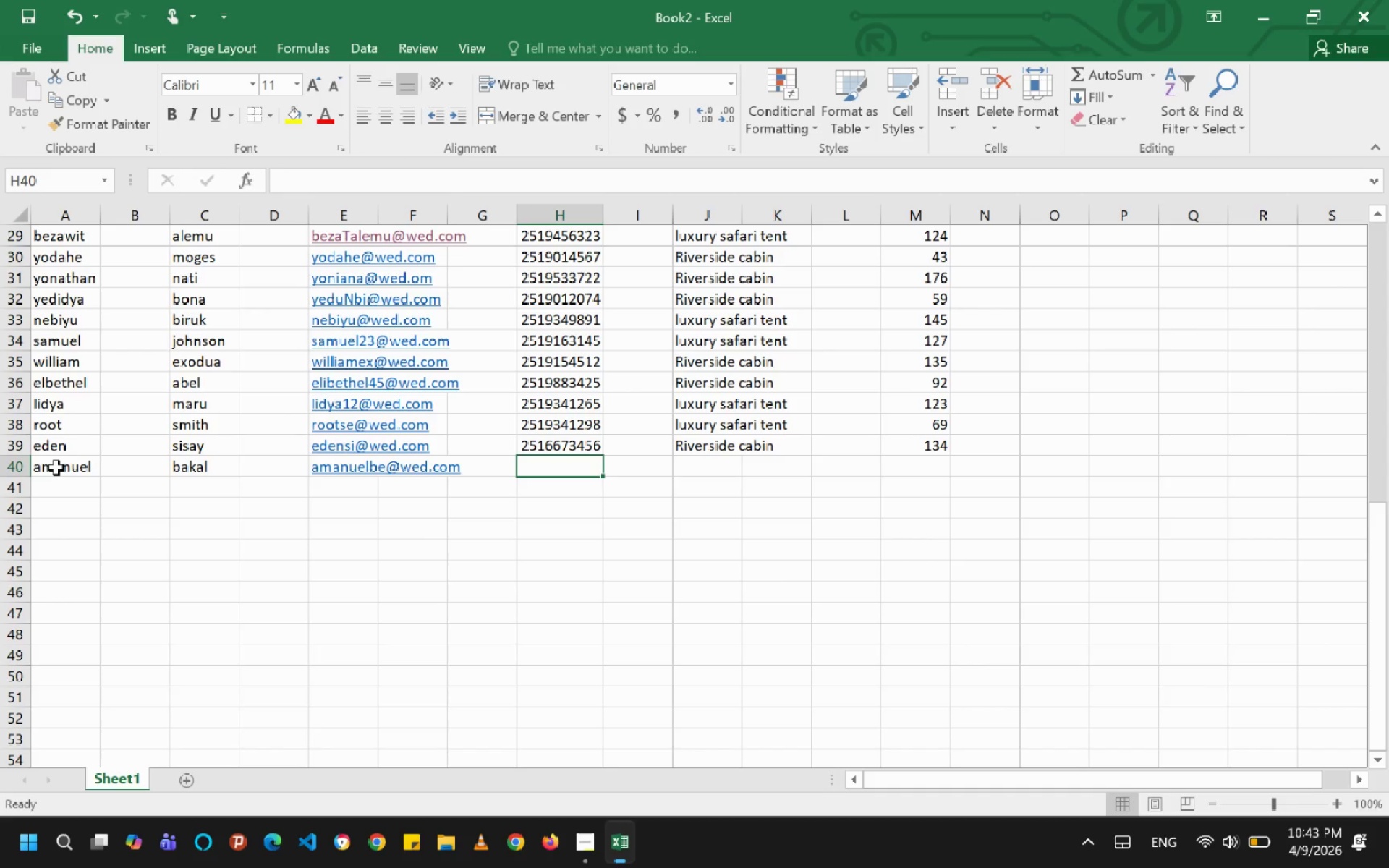 
type(251936978)
 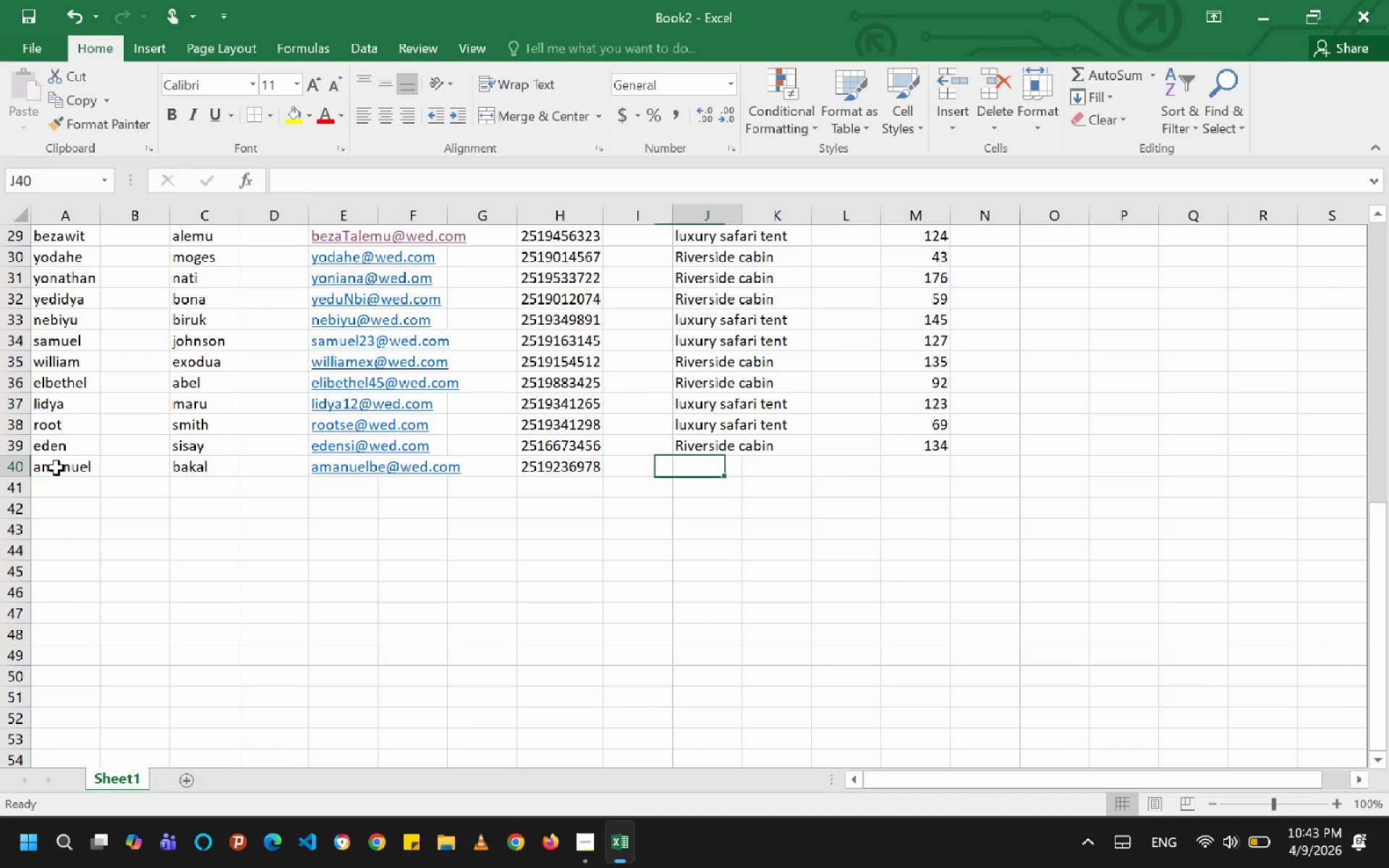 
key(ArrowRight)
 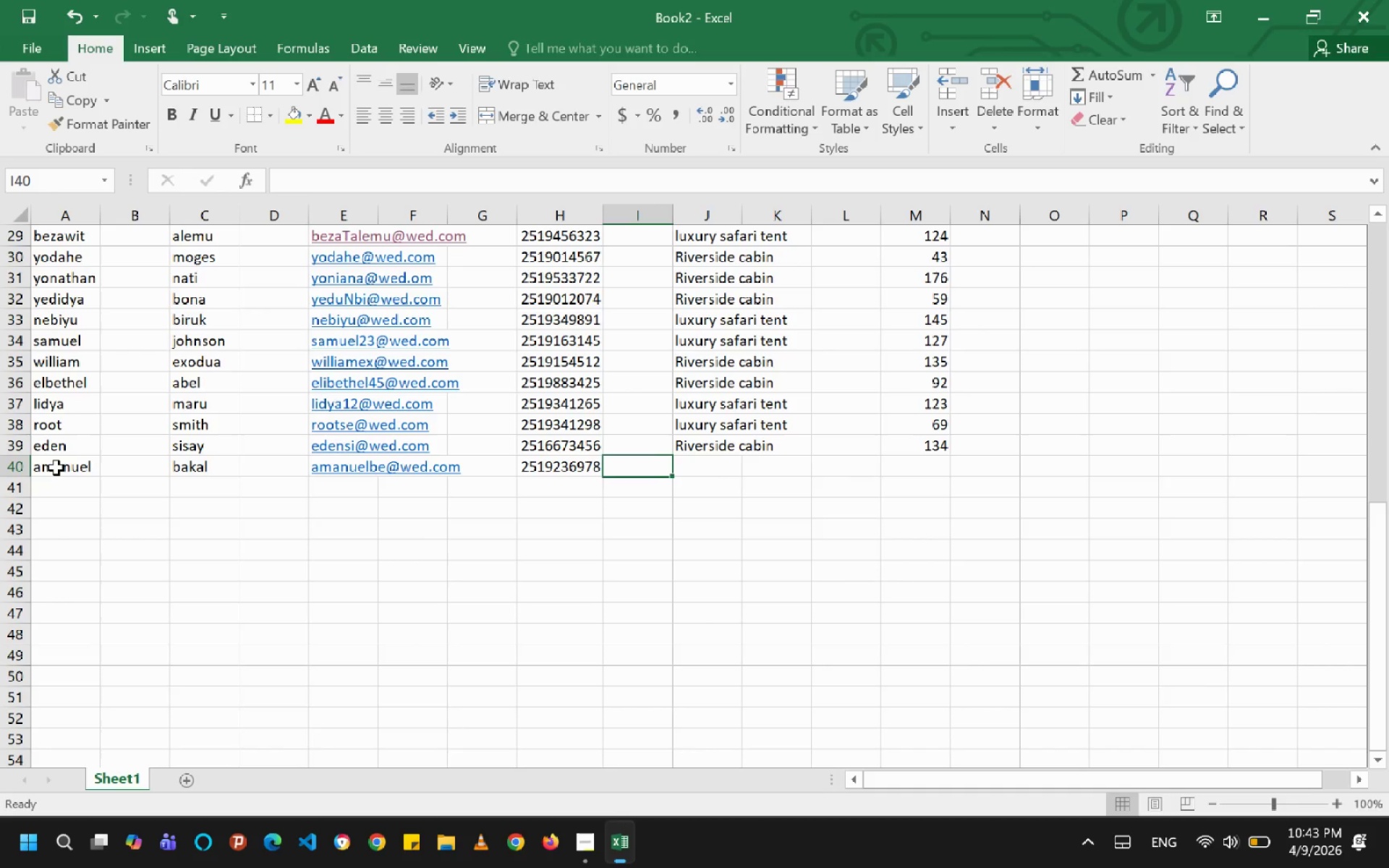 
key(ArrowRight)
 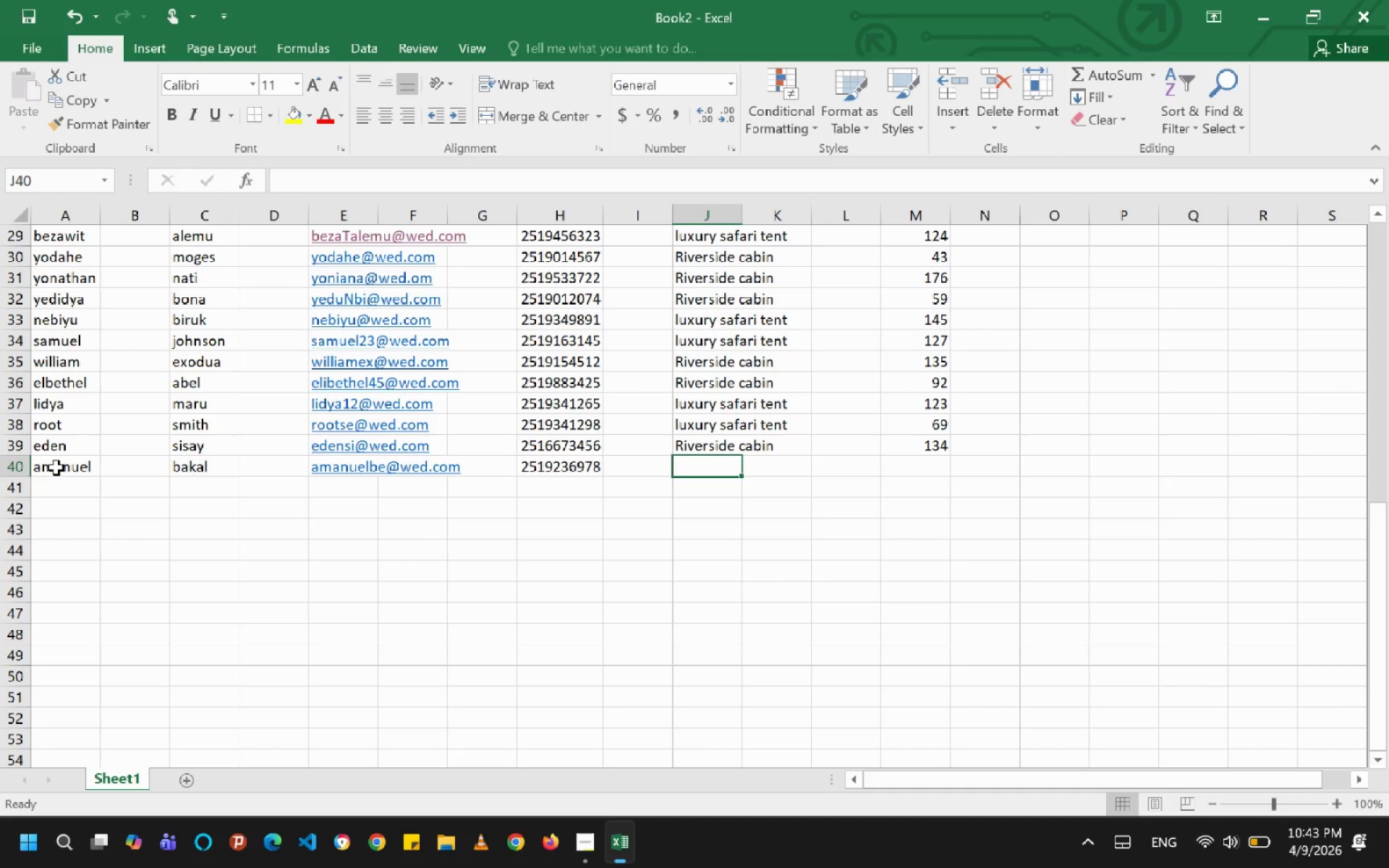 
key(R)
 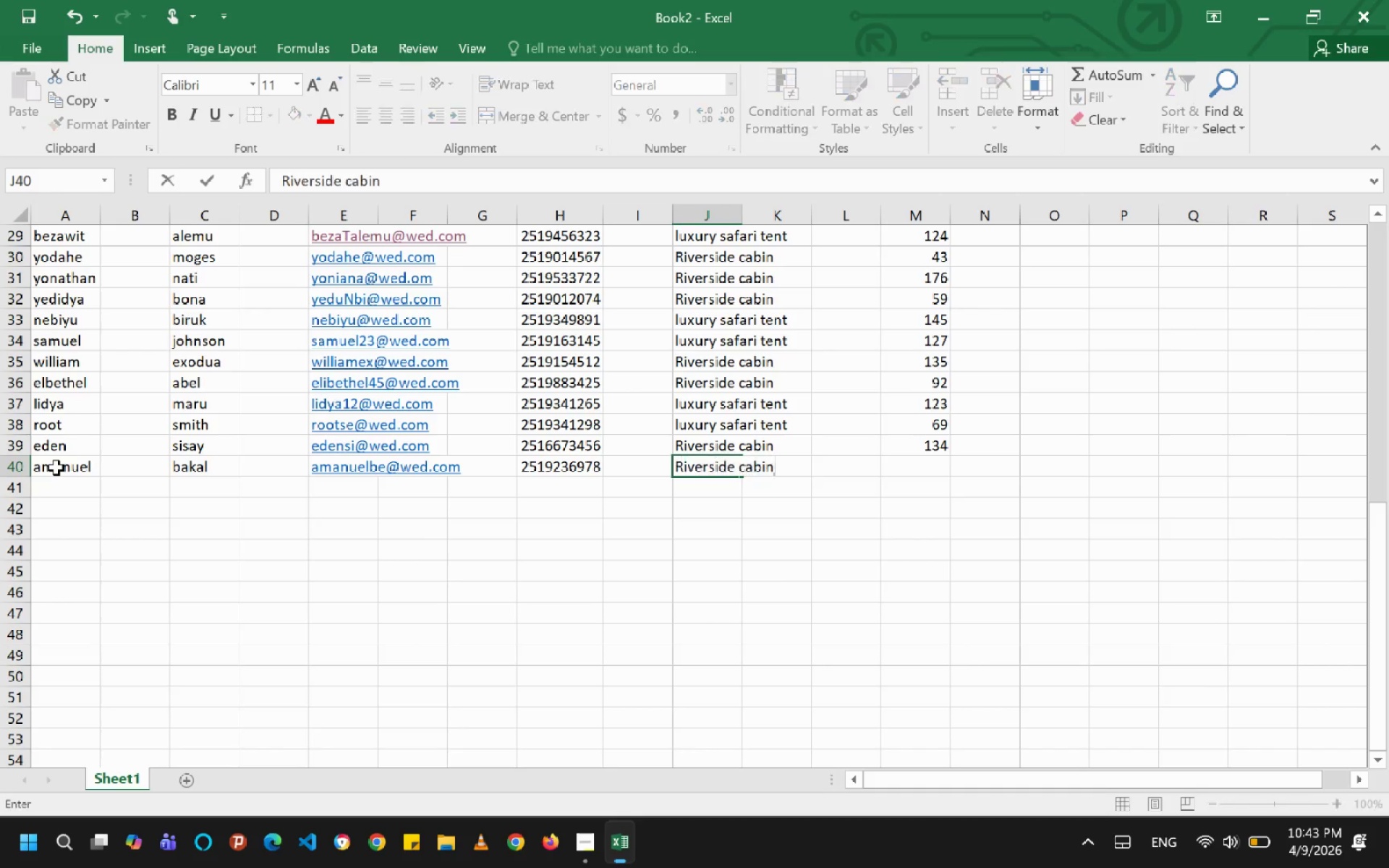 
key(ArrowRight)
 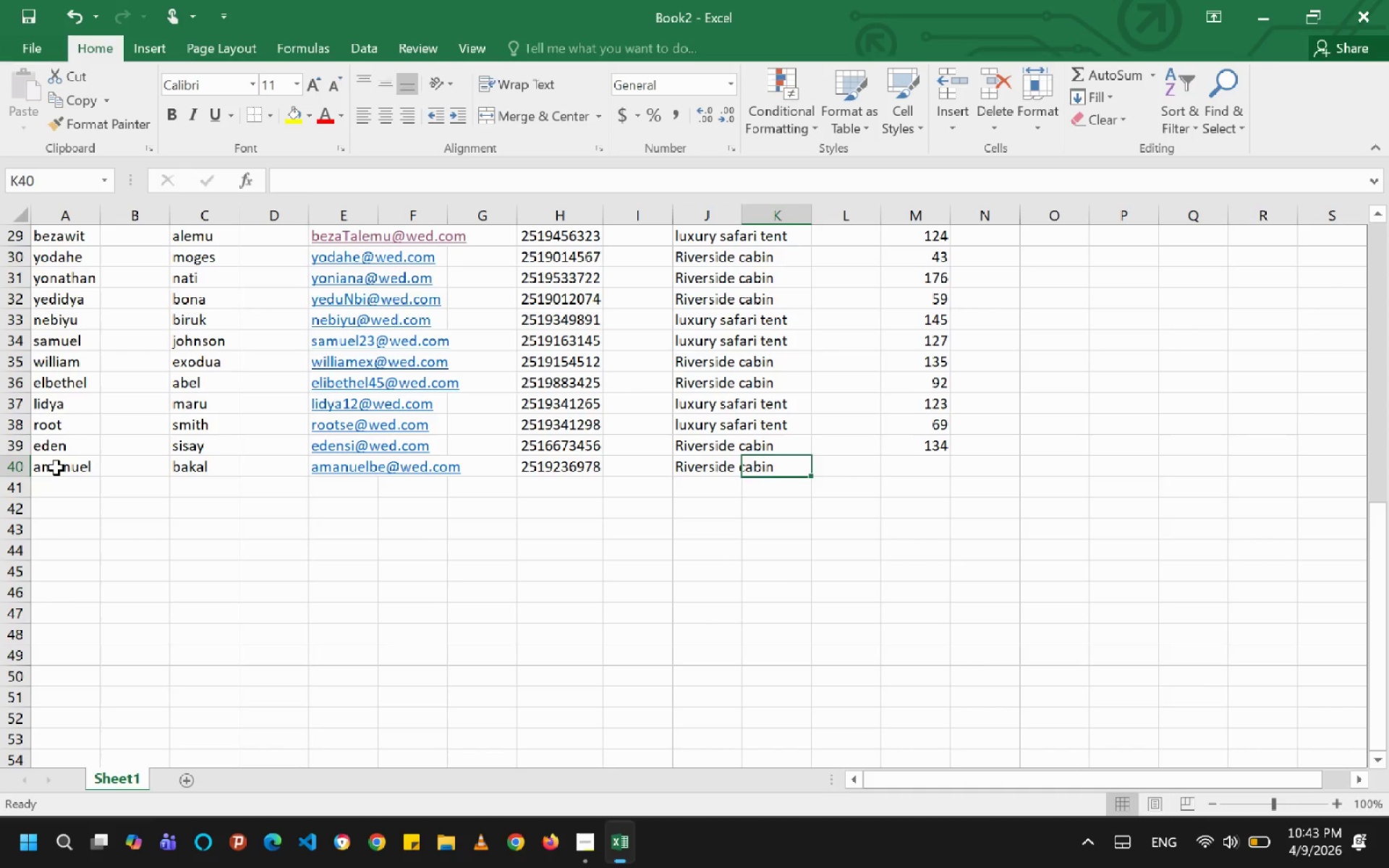 
key(ArrowRight)
 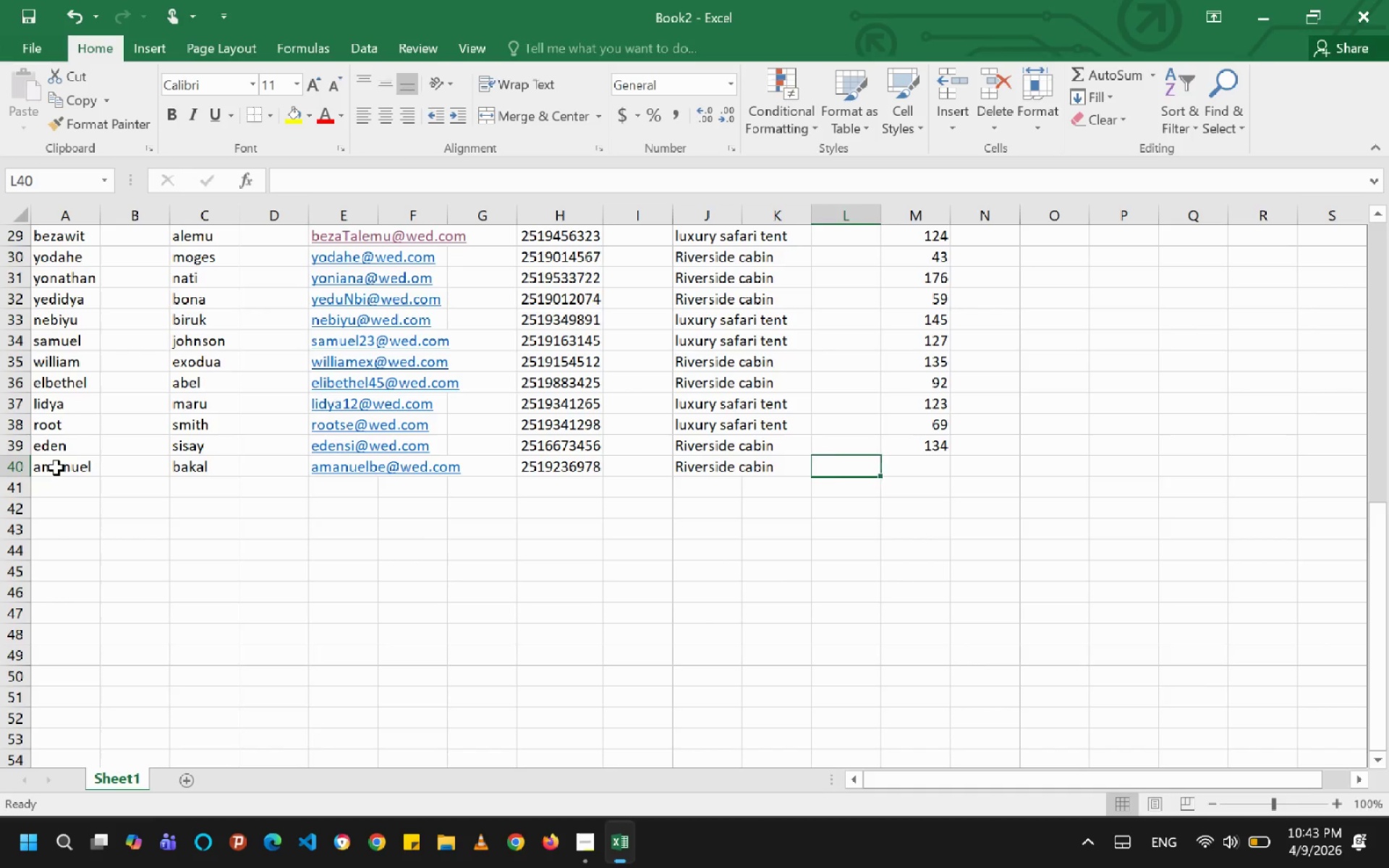 
key(ArrowRight)
 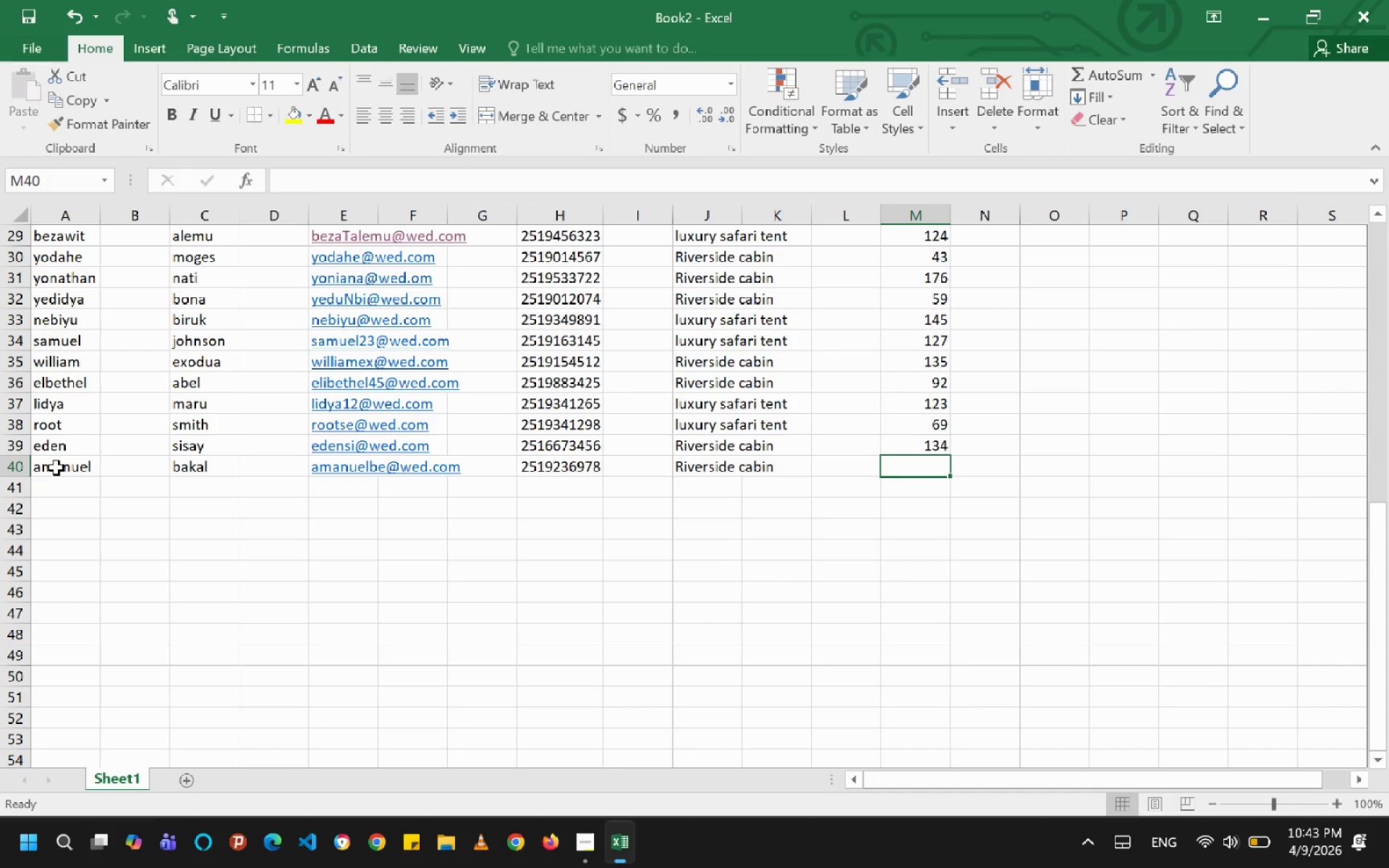 
type(123)
 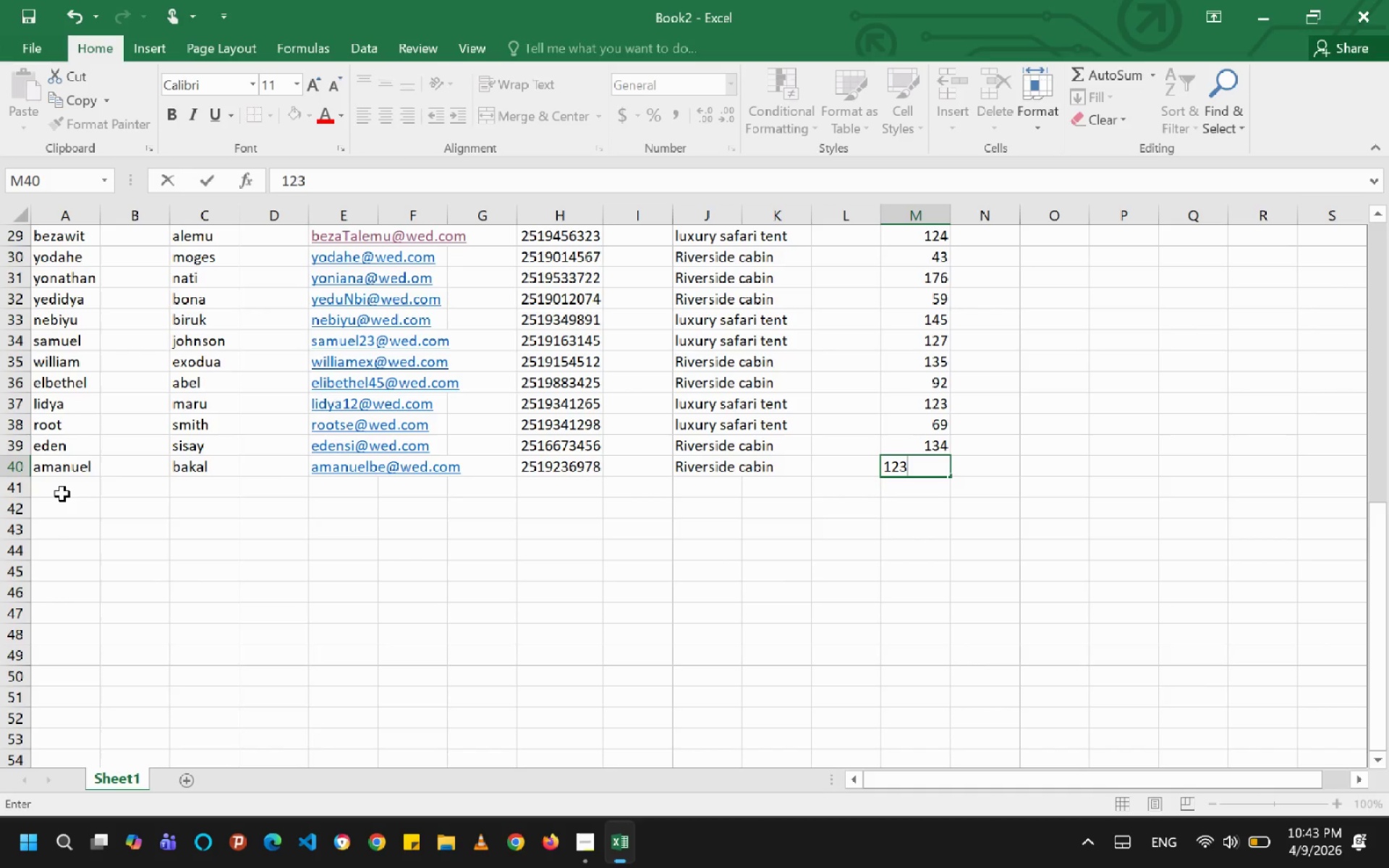 
left_click([62, 494])
 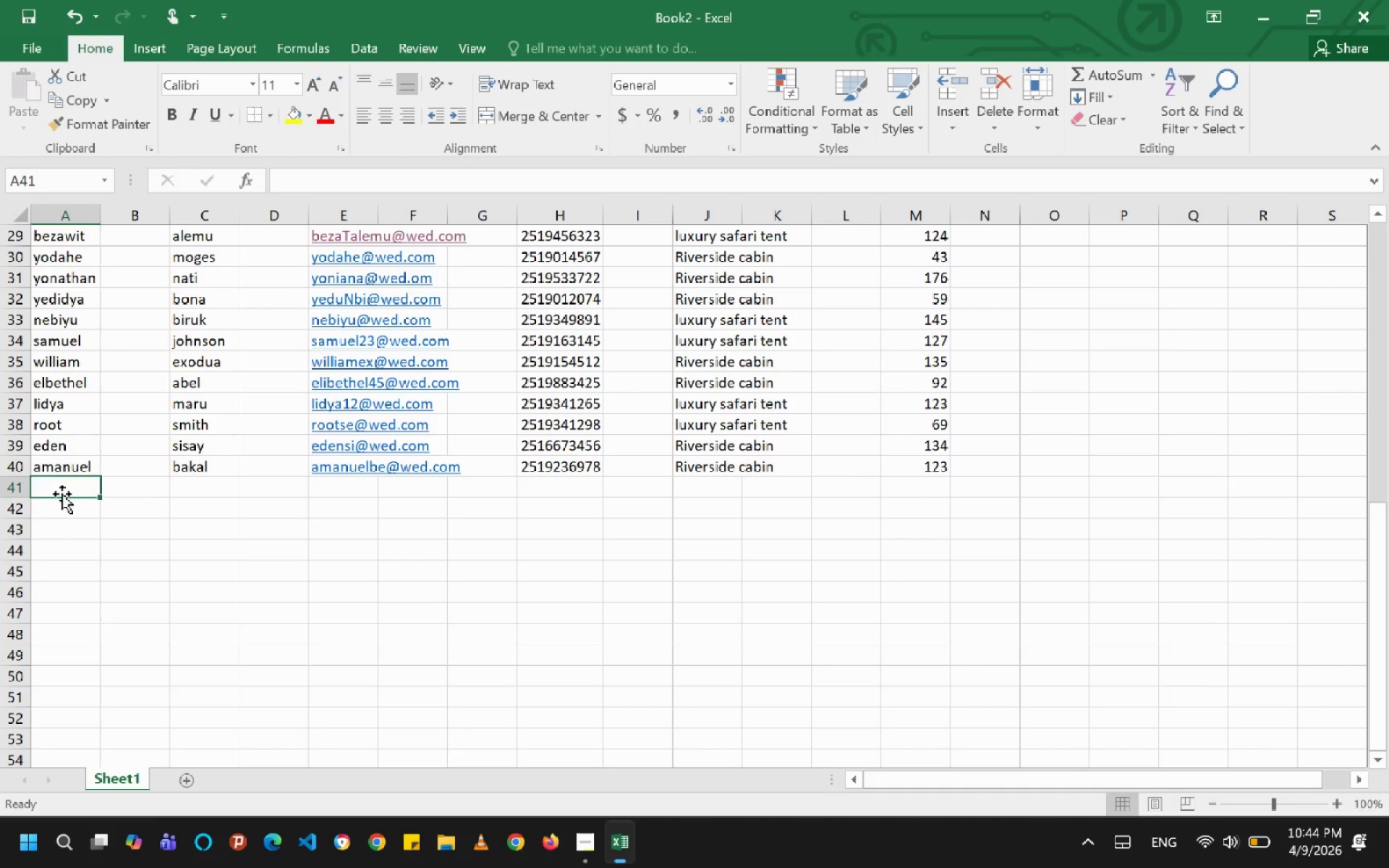 
key(ArrowDown)
 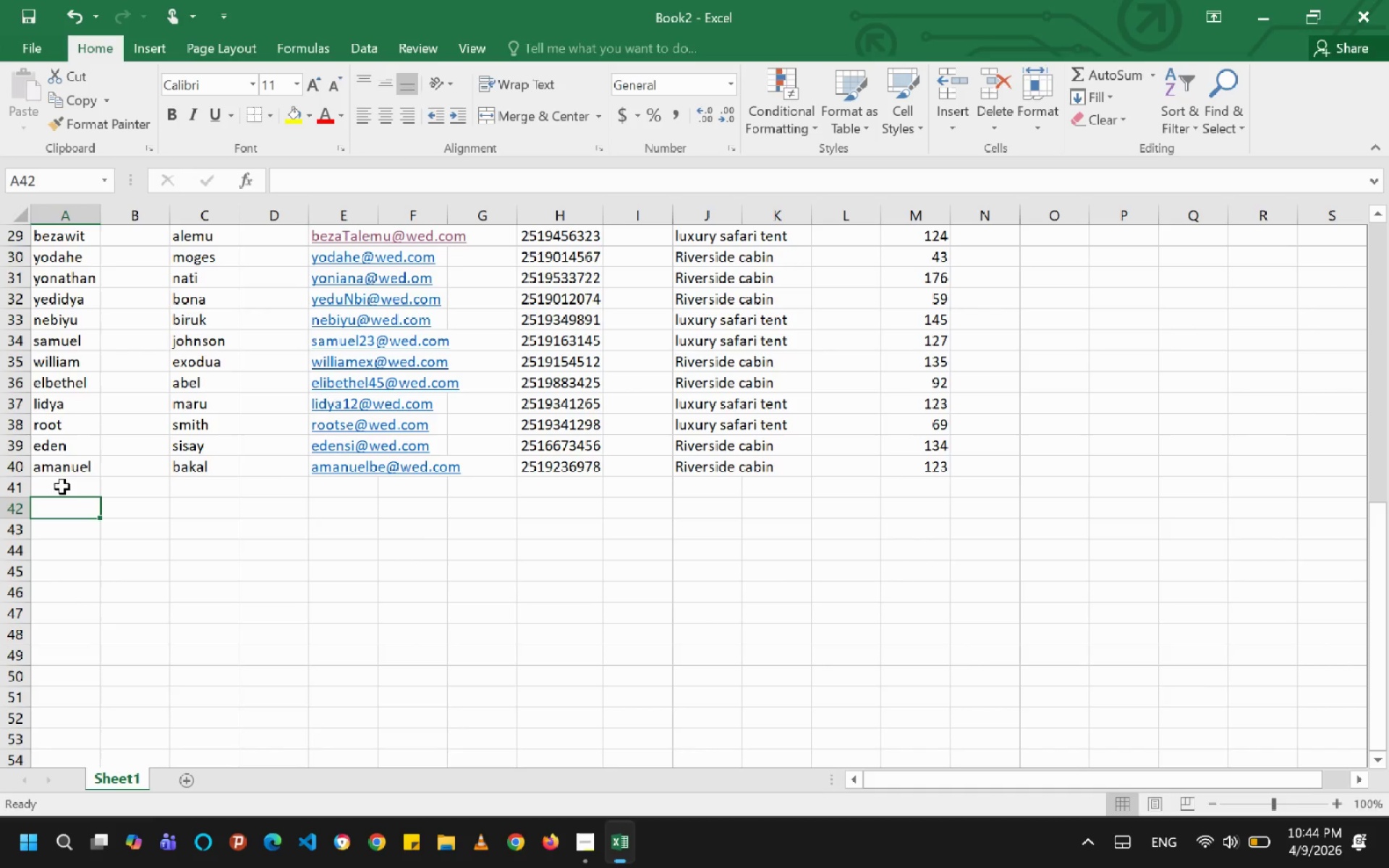 
left_click([62, 485])
 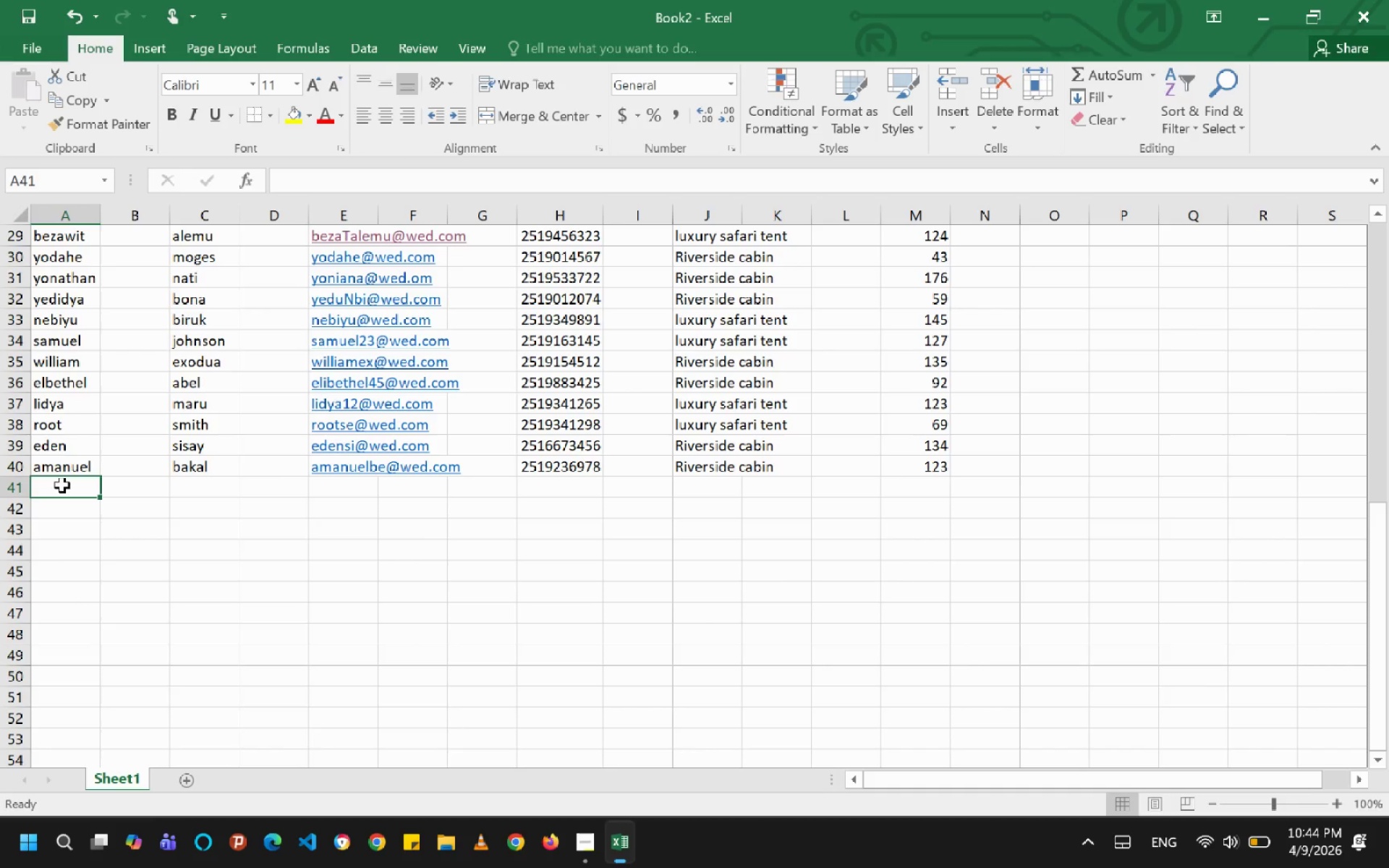 
type(yn)
 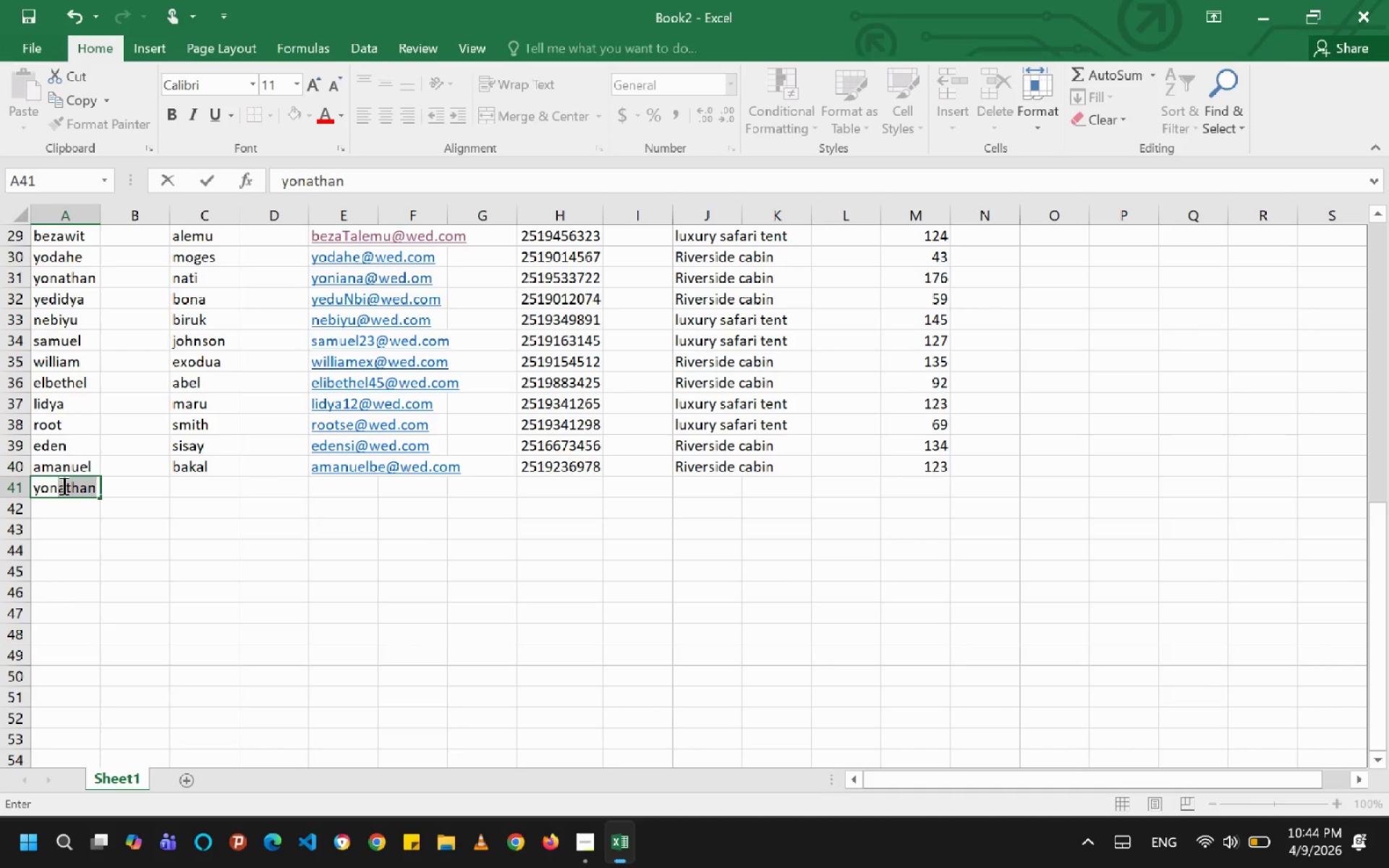 
hold_key(key=O, duration=0.36)
 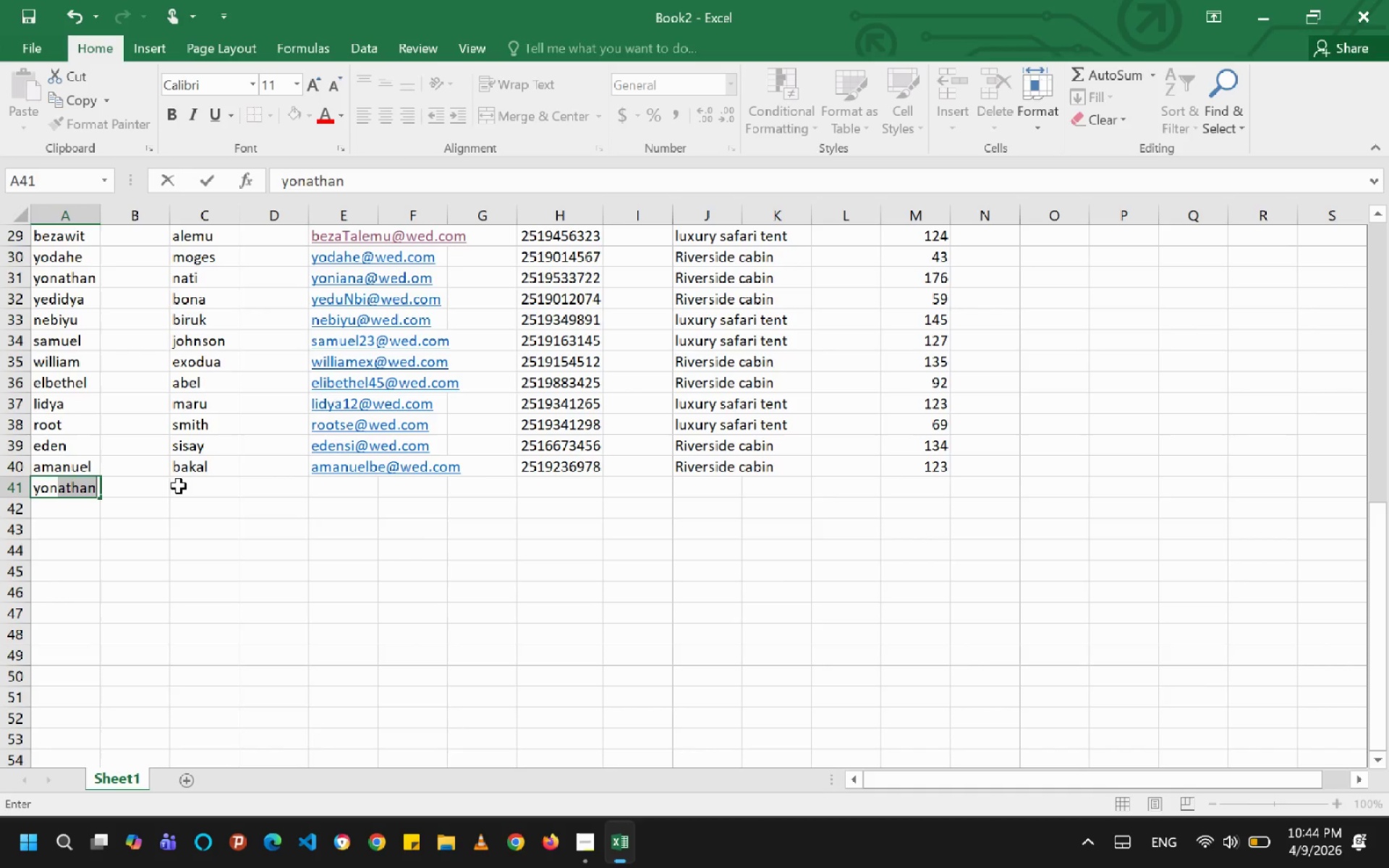 
left_click([179, 486])
 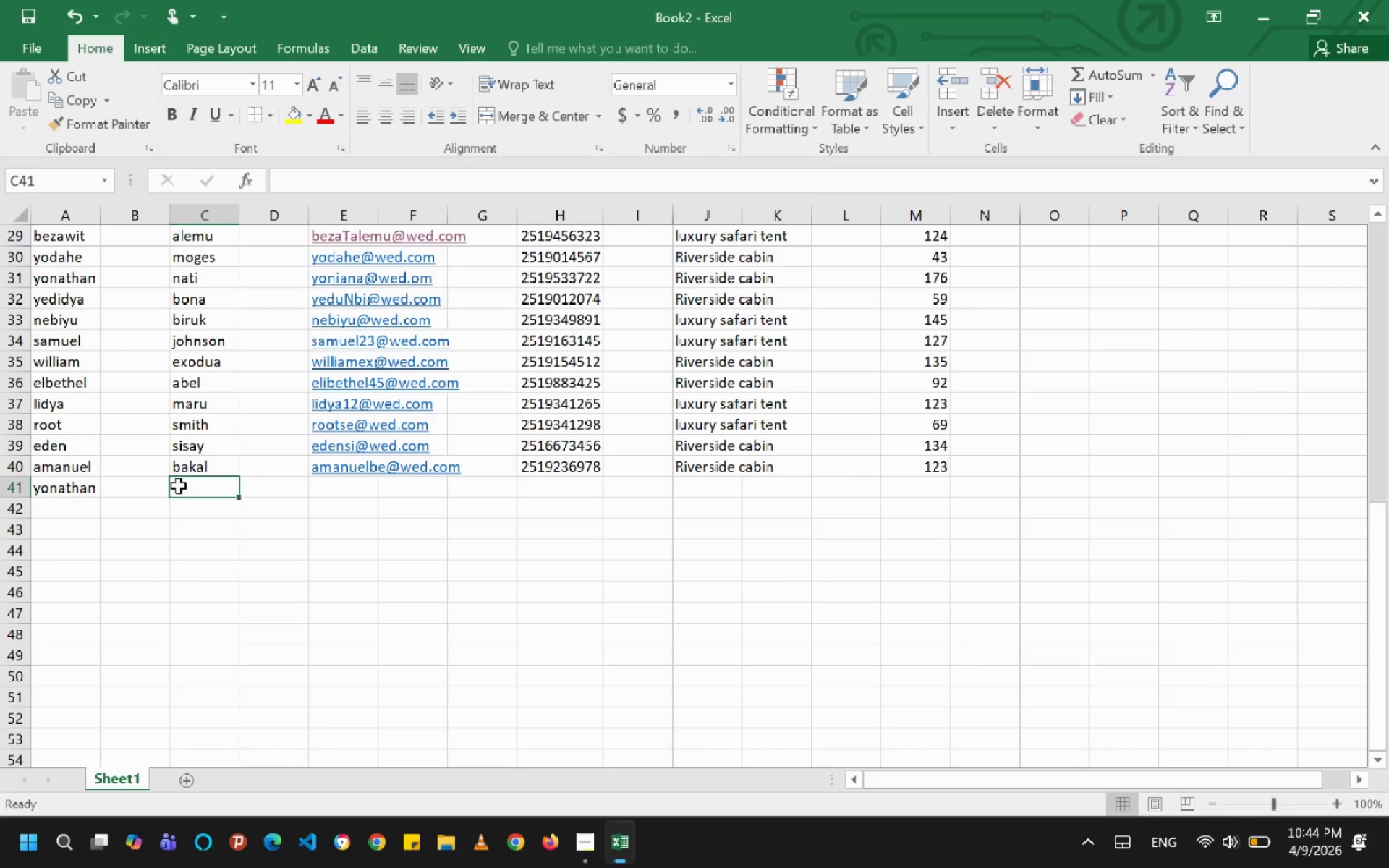 
type(si)
 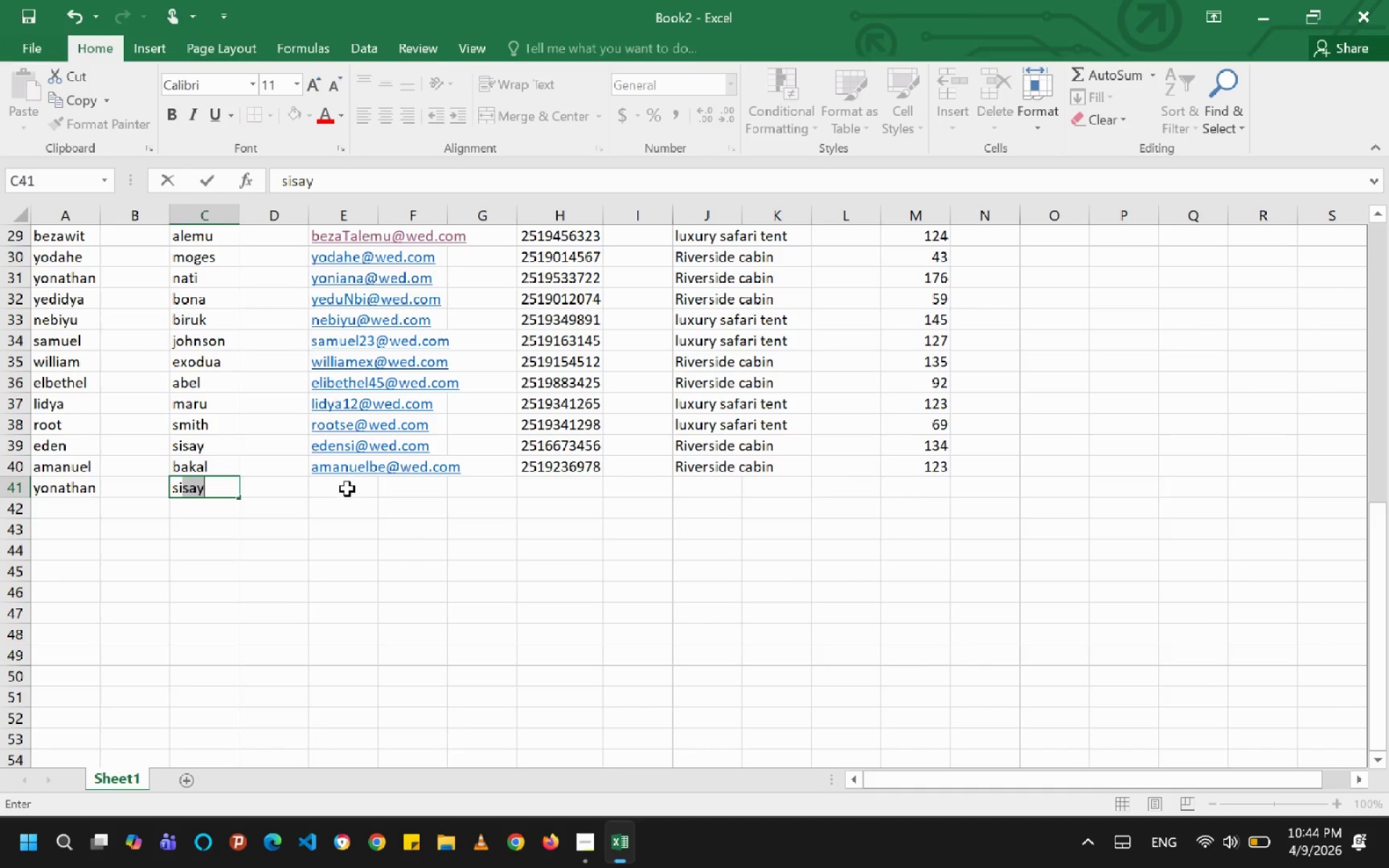 
left_click([352, 492])
 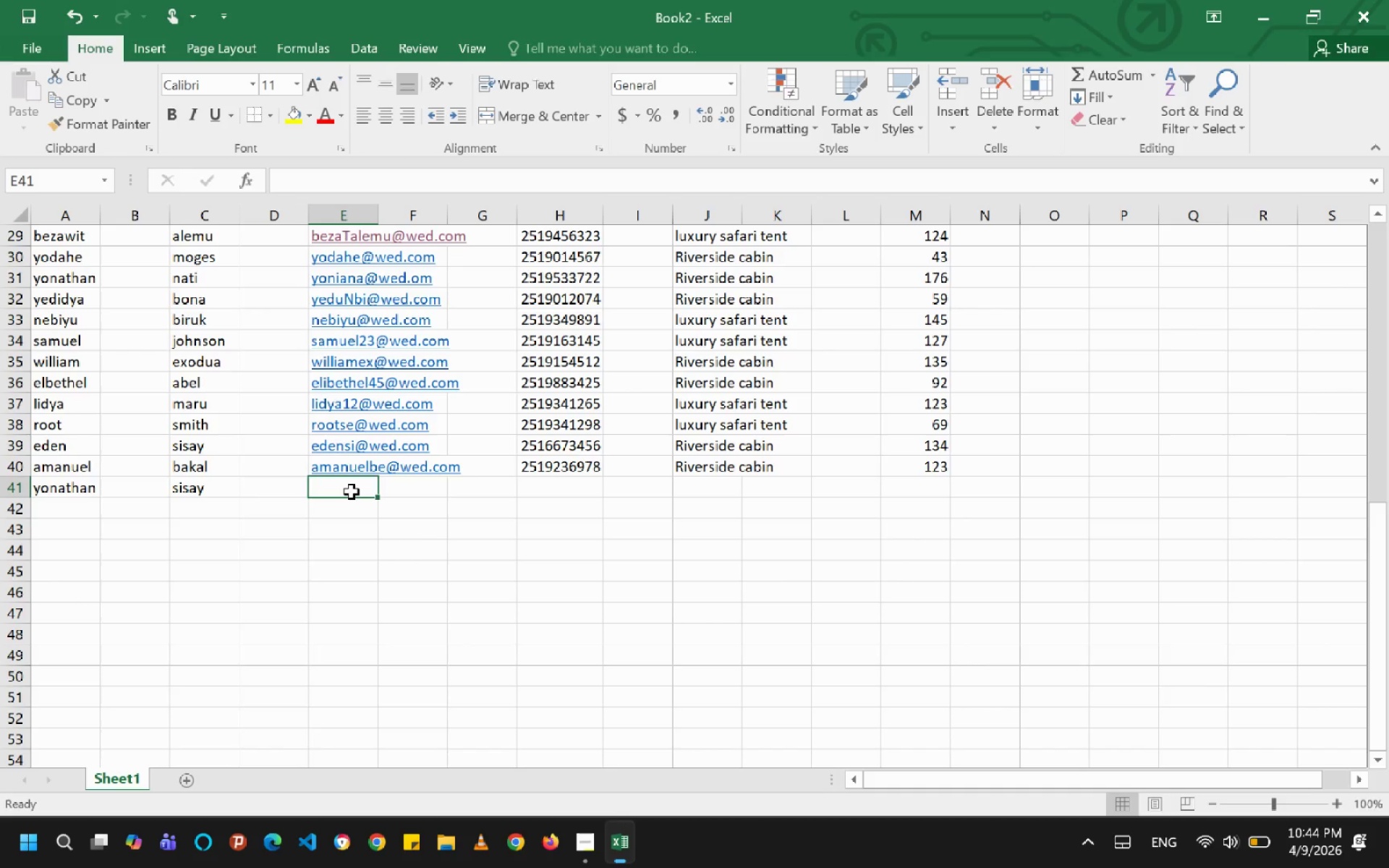 
type(ynsi2@wed.com)
 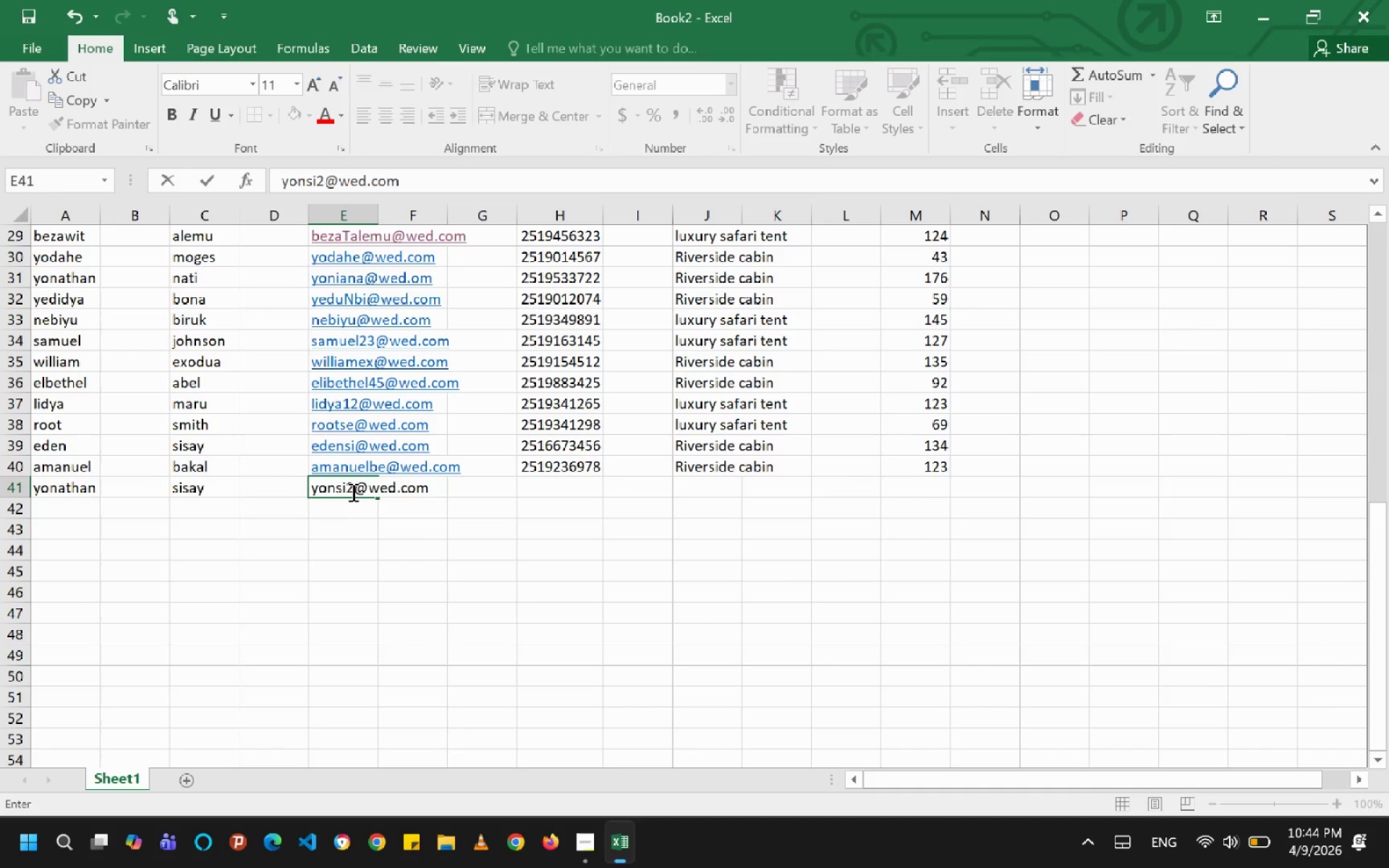 
left_click([576, 490])
 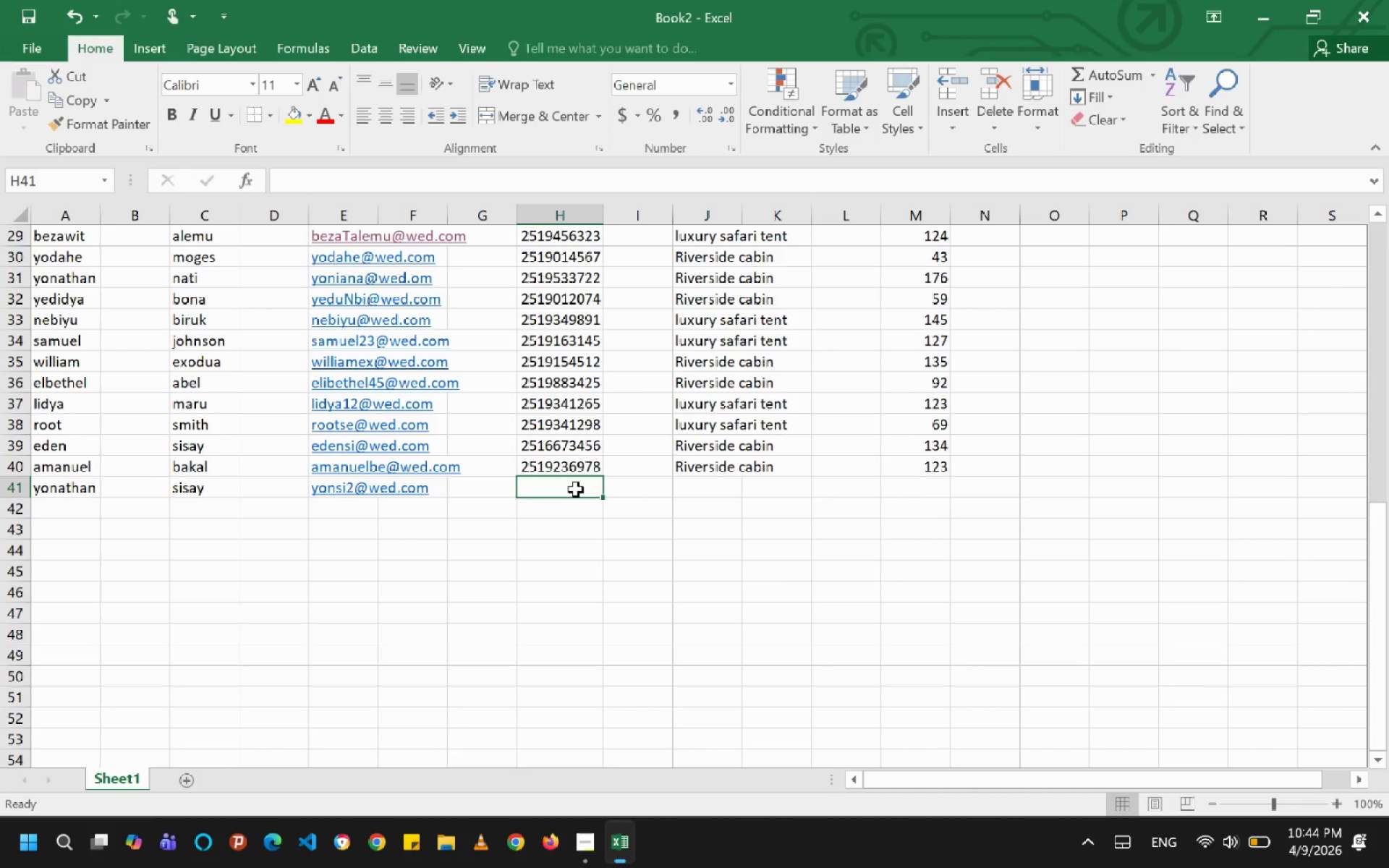 
type(25176)
key(Backspace)
key(Backspace)
type(9234167)
 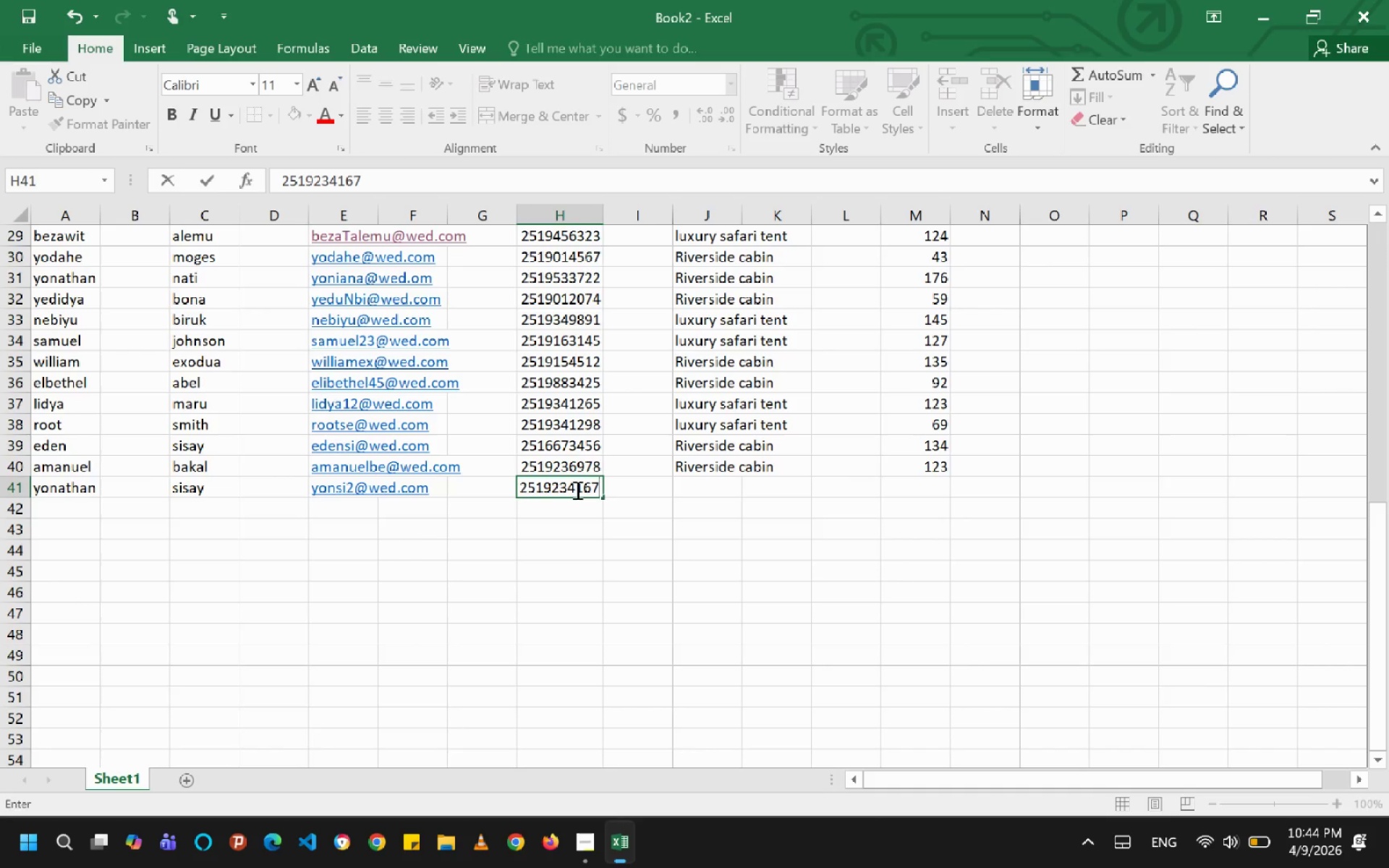 
key(ArrowRight)
 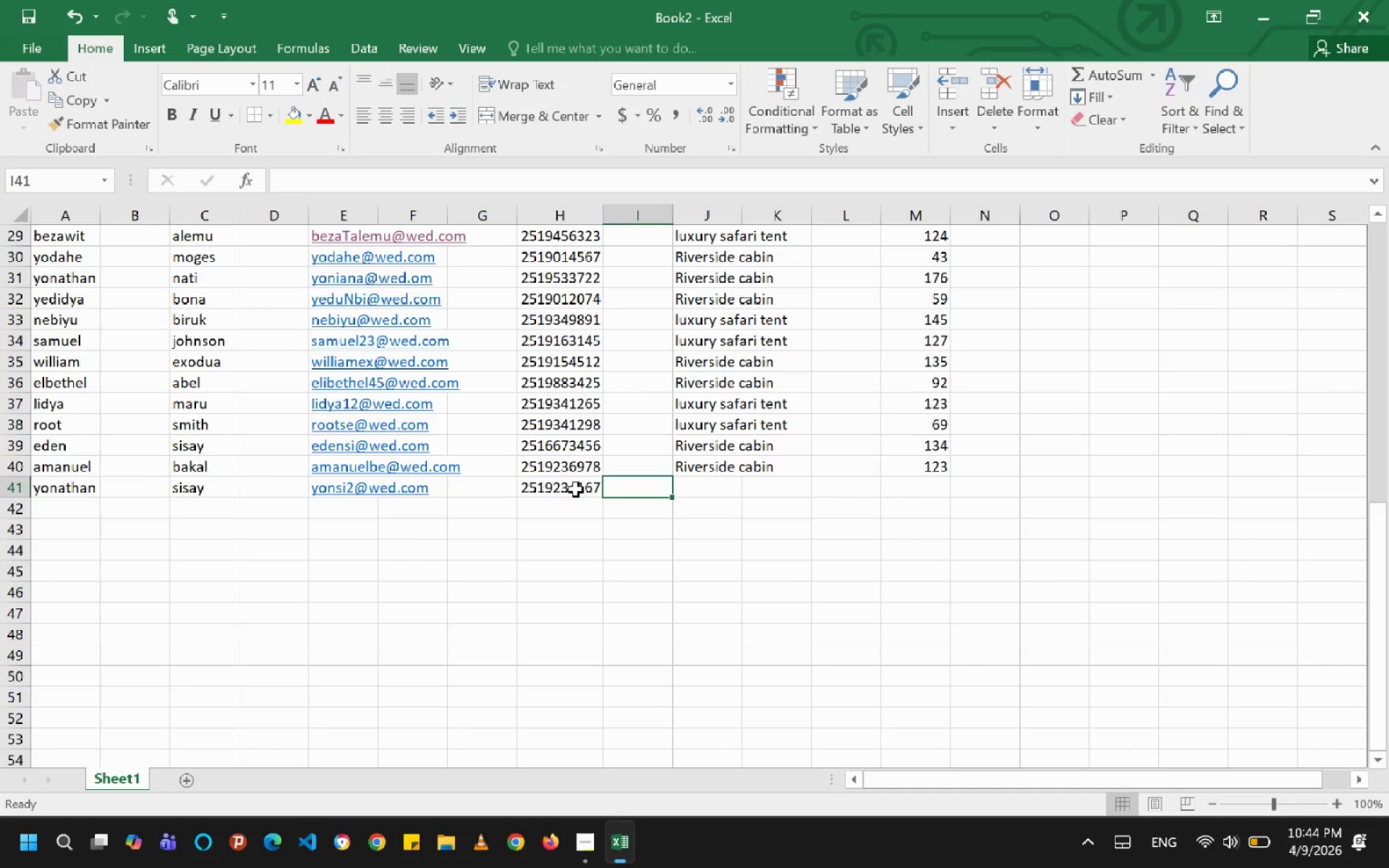 
key(ArrowRight)
 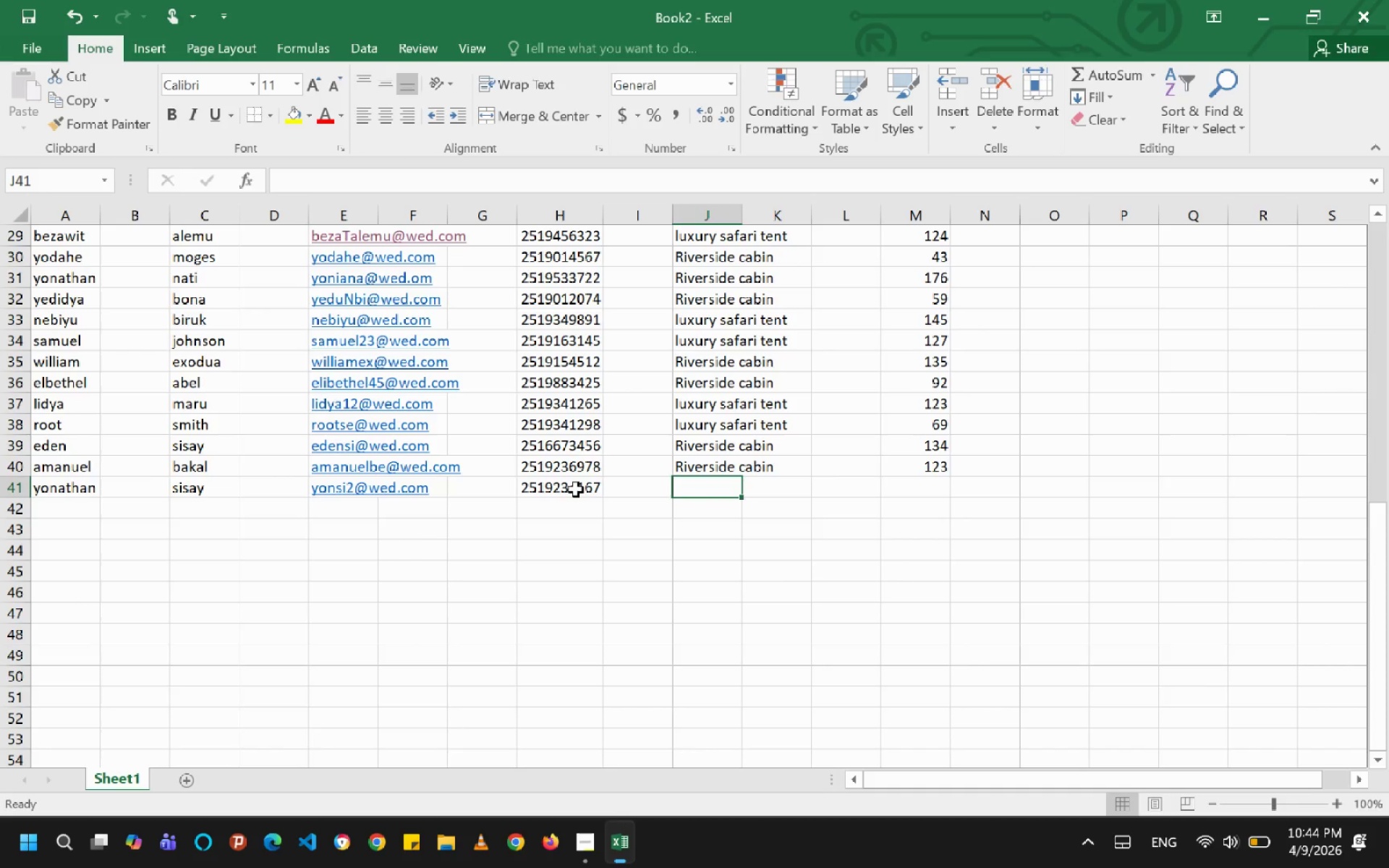 
type(ri)
 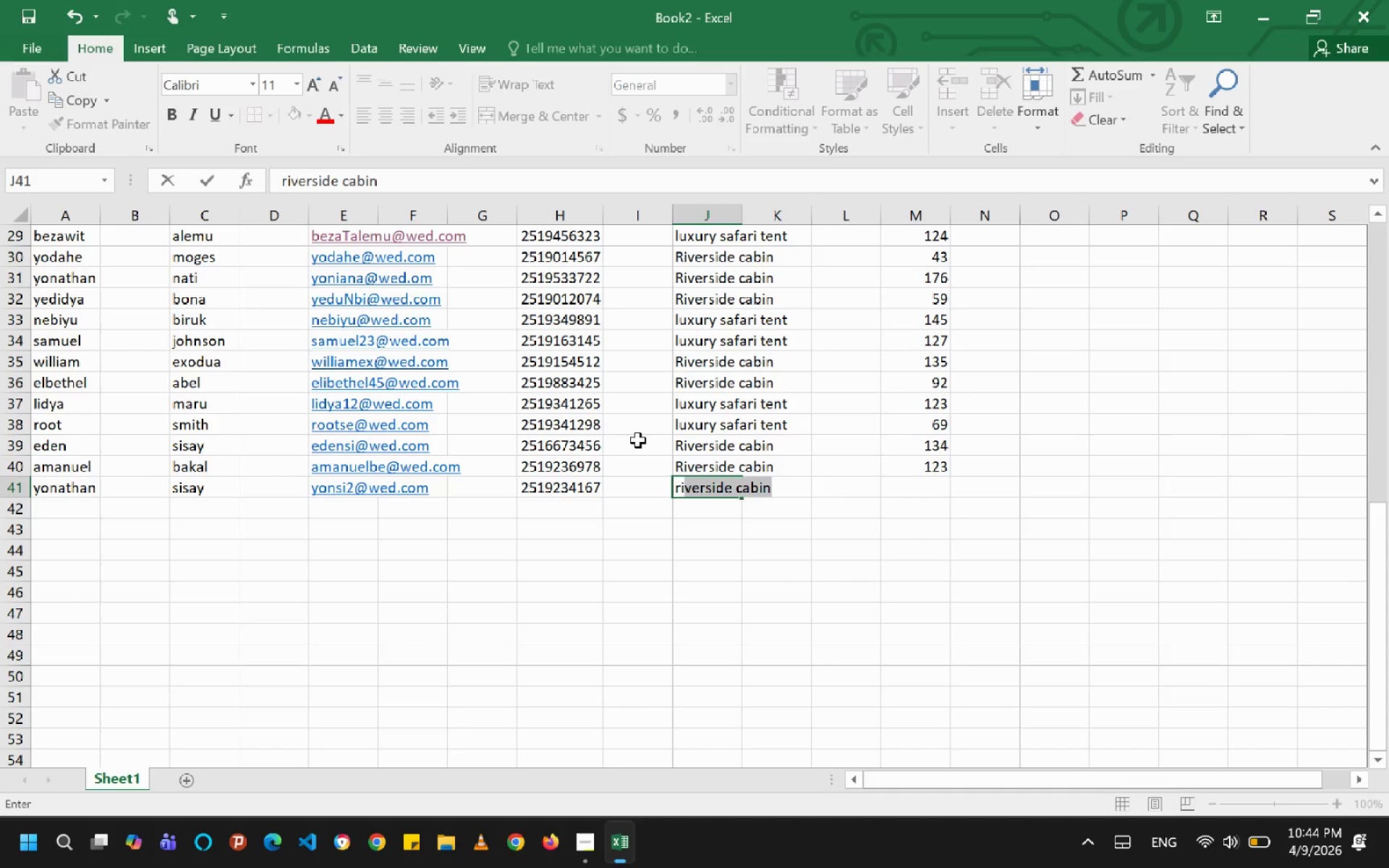 
key(Backspace)
key(Backspace)
key(Backspace)
type(lu)
 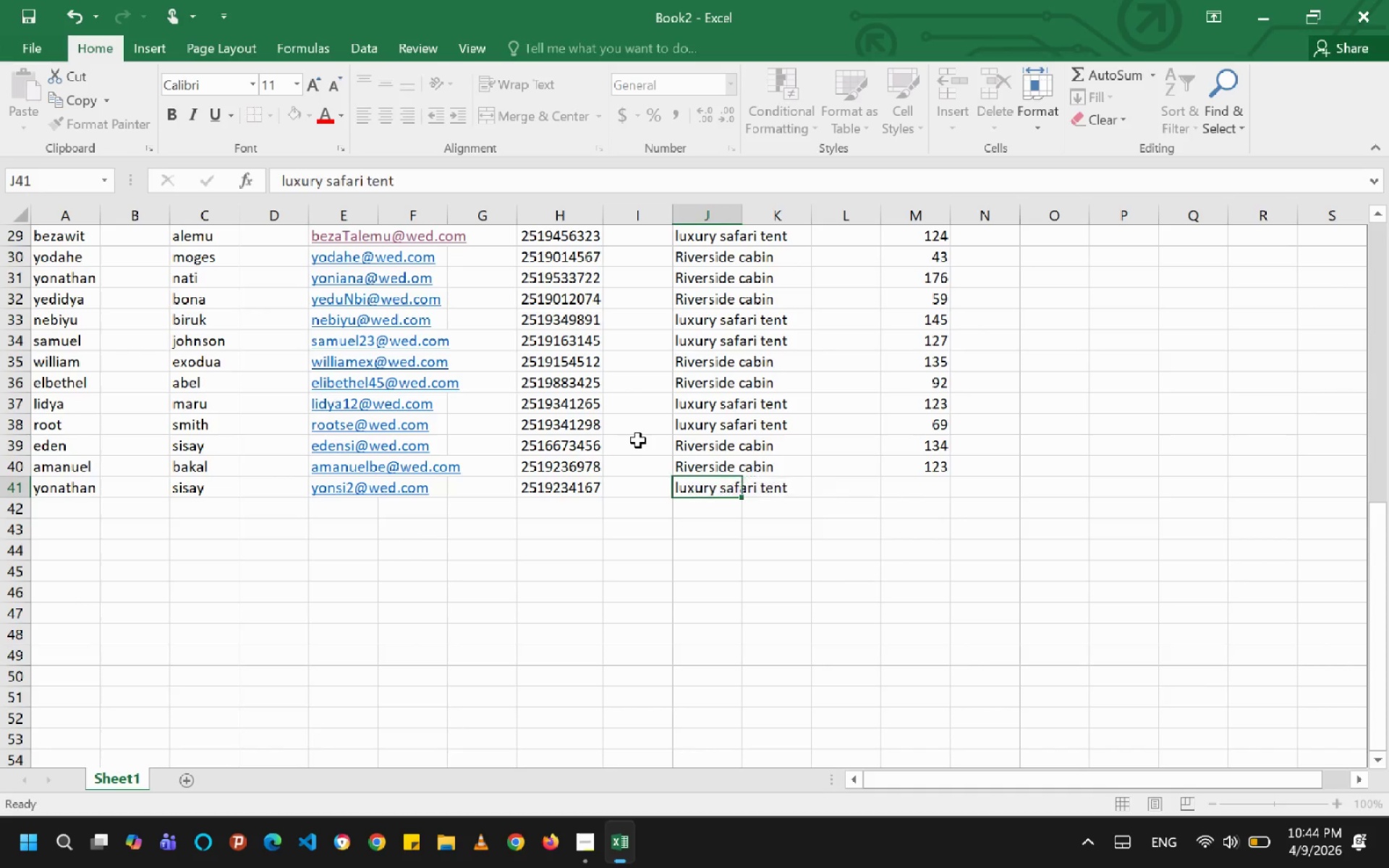 
key(ArrowRight)
 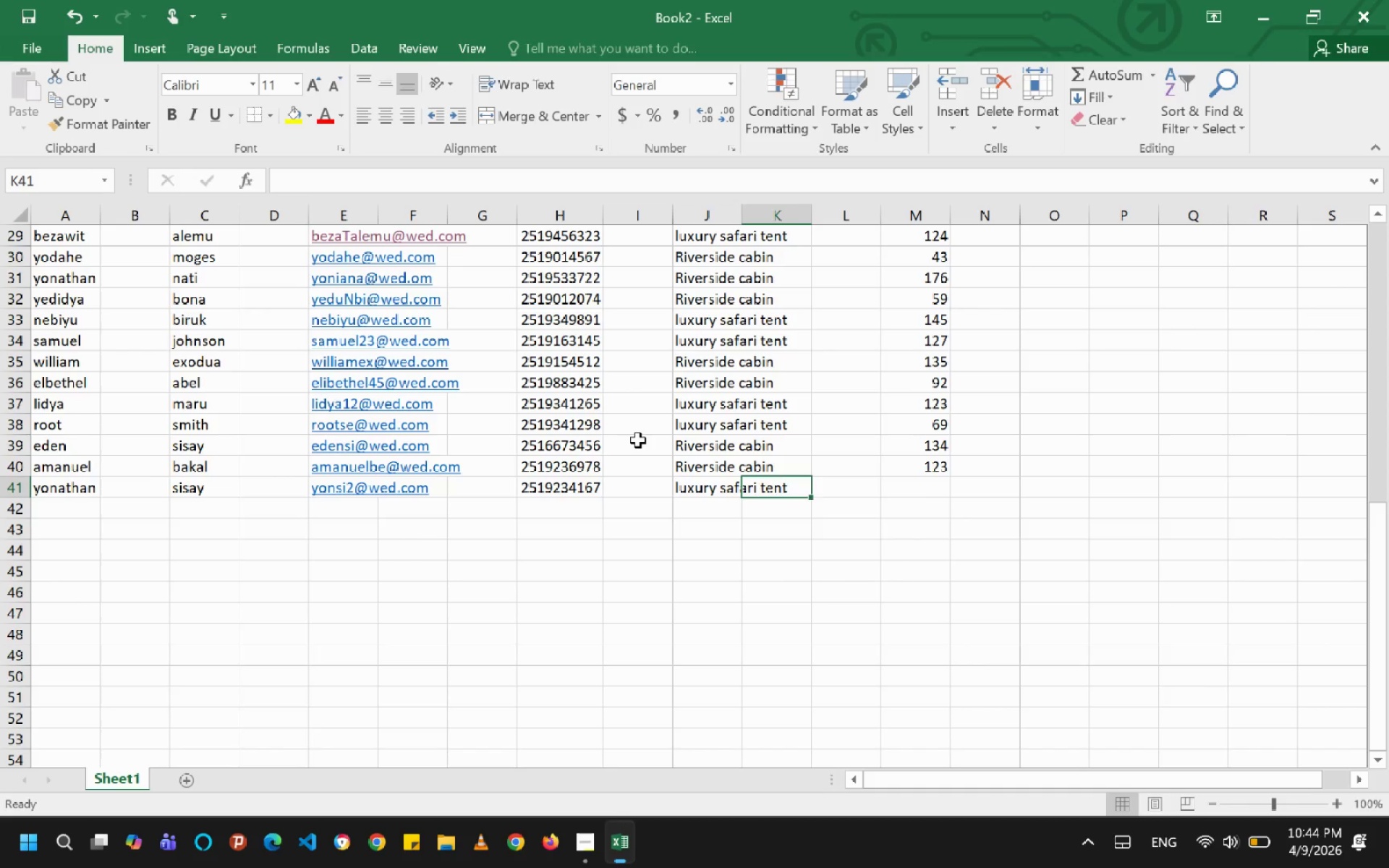 
key(ArrowRight)
 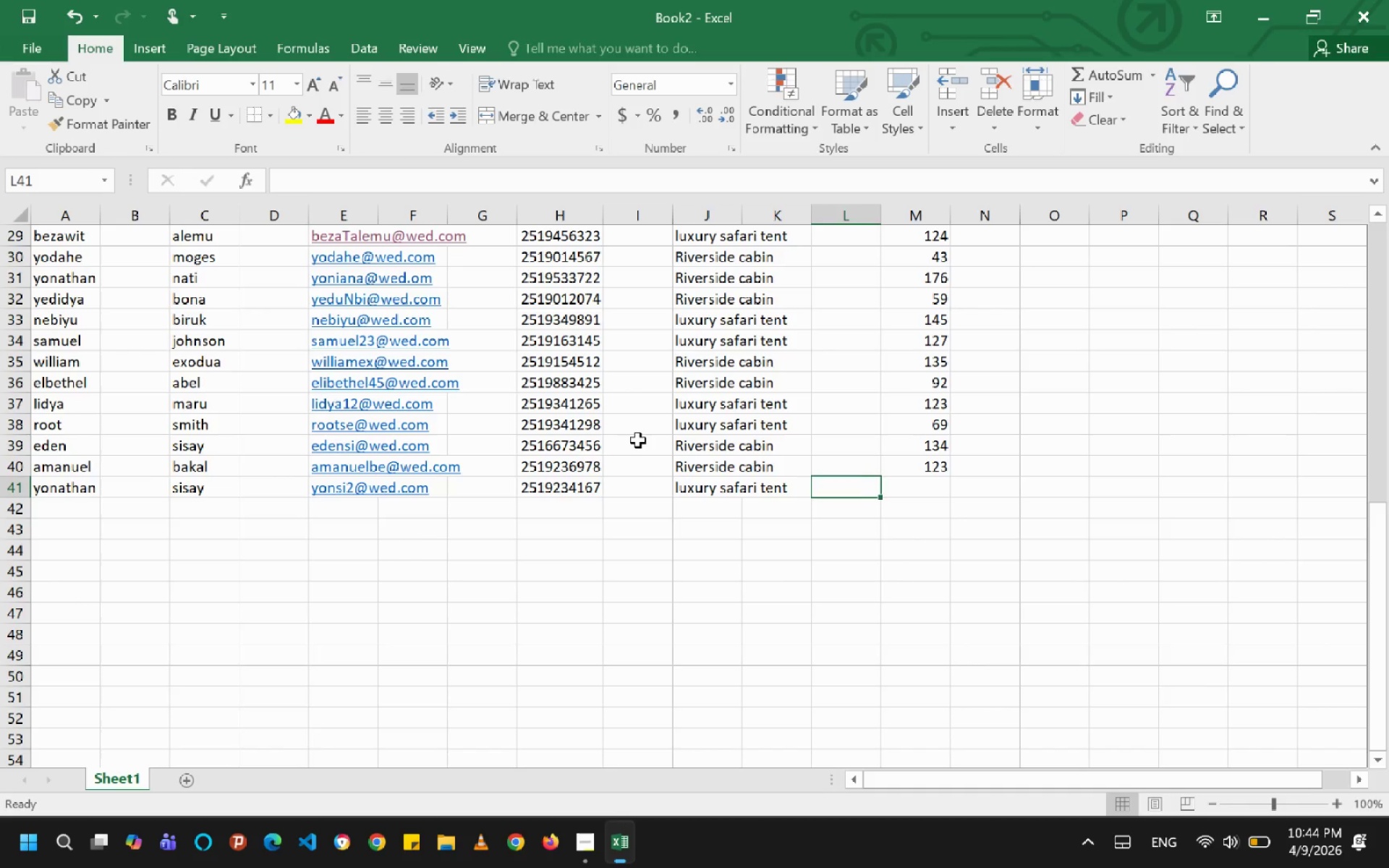 
key(ArrowRight)
 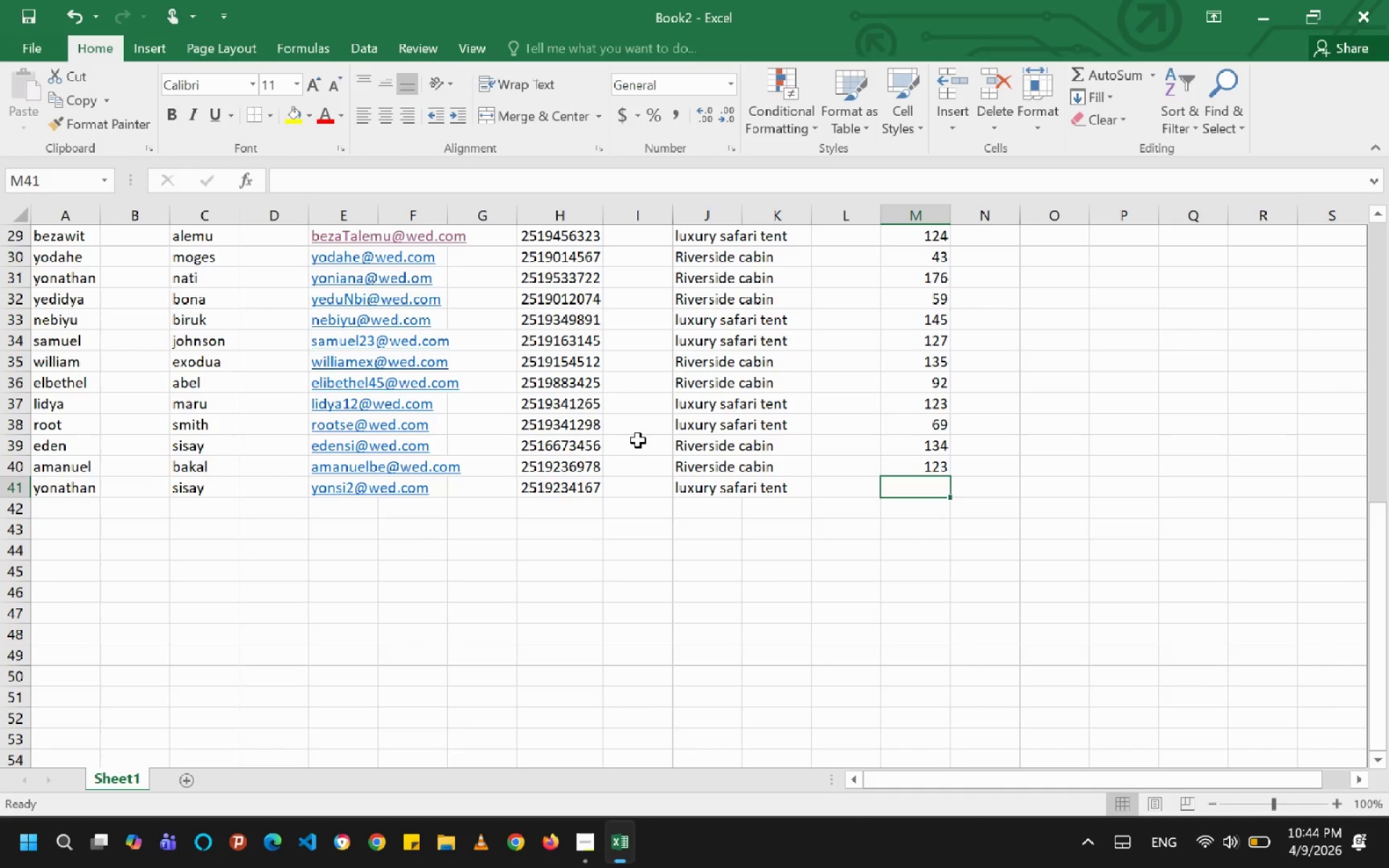 
type(78)
 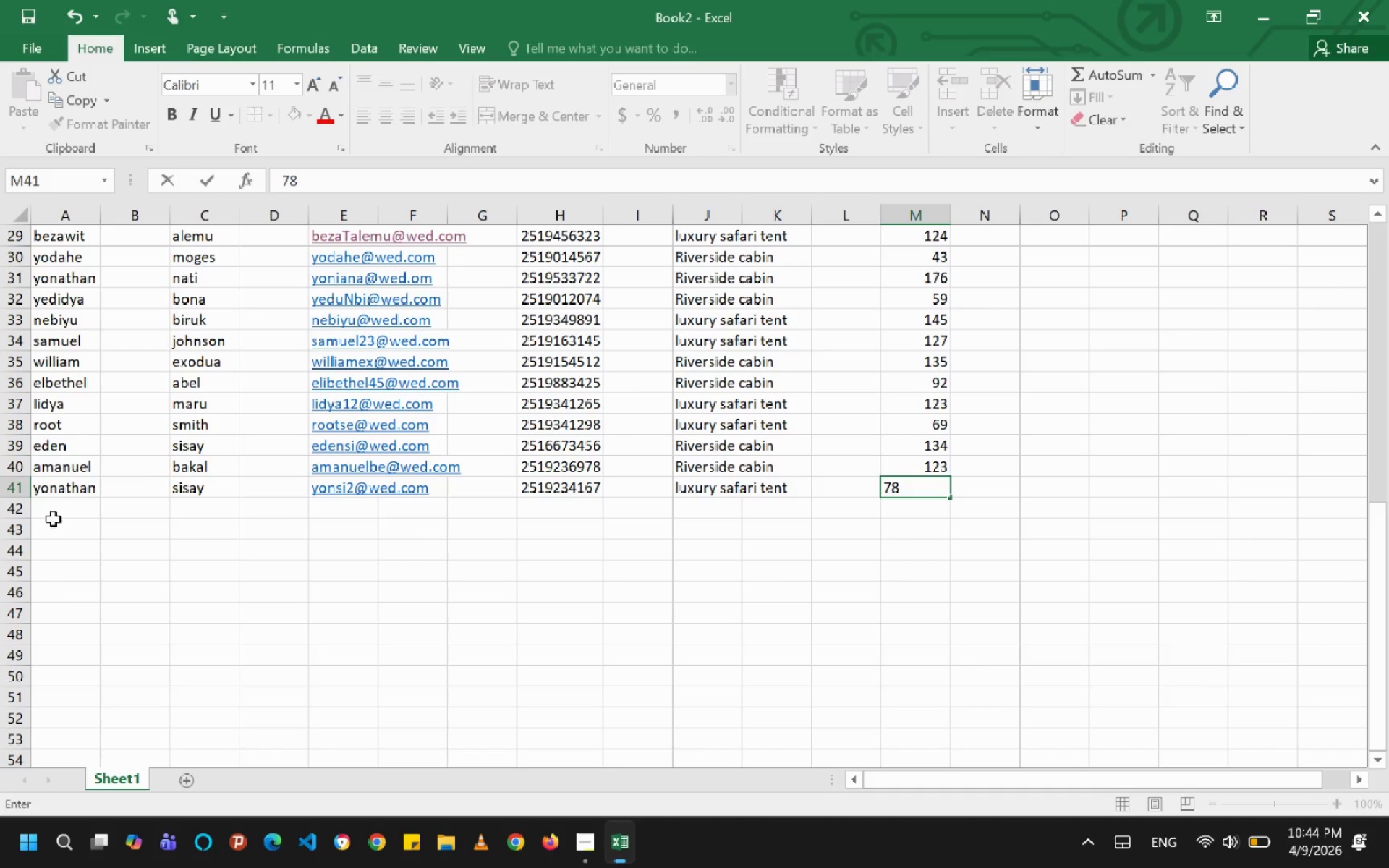 
left_click([52, 512])
 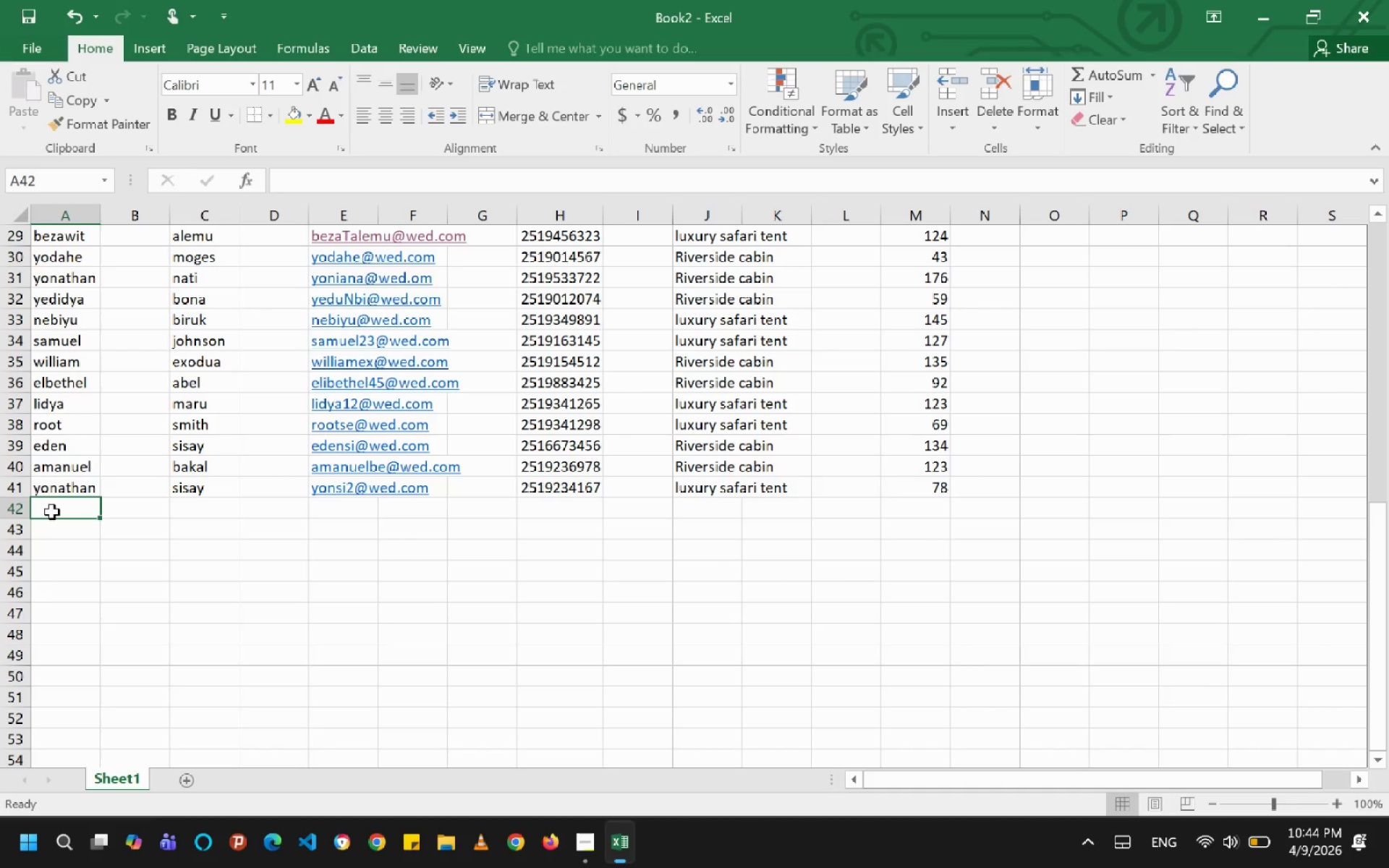 
type(muu)
 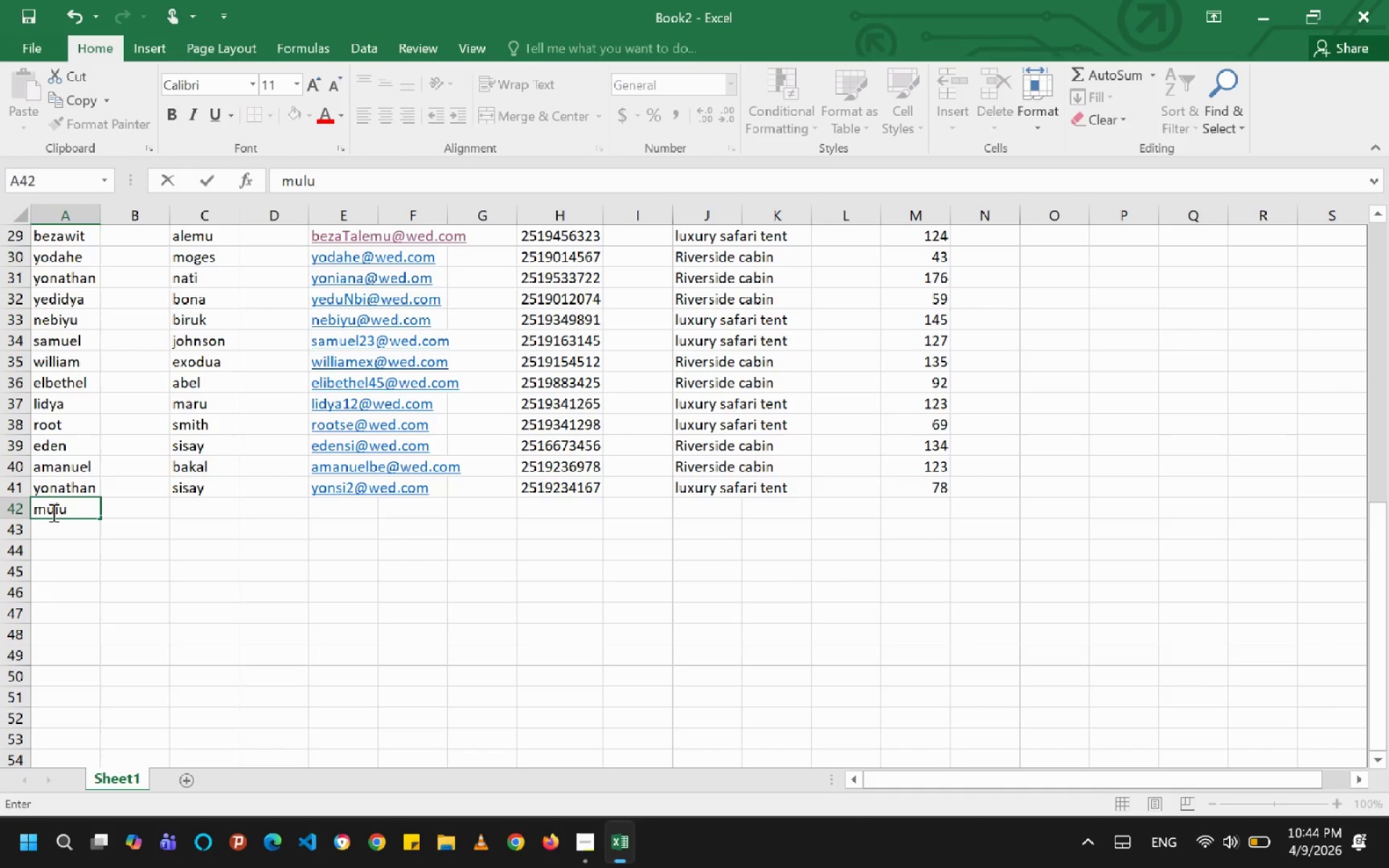 
hold_key(key=L, duration=0.36)
 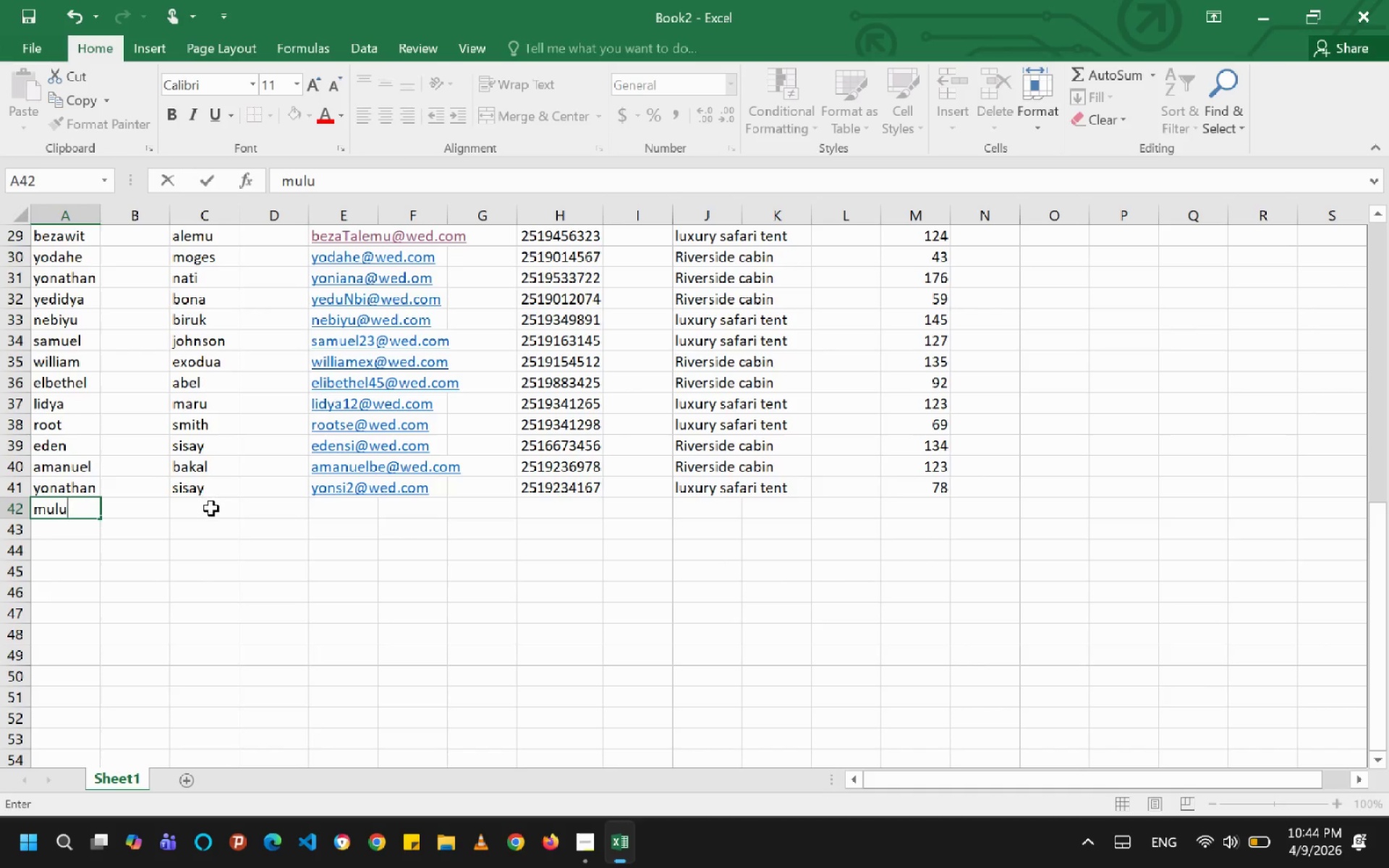 
left_click([210, 510])
 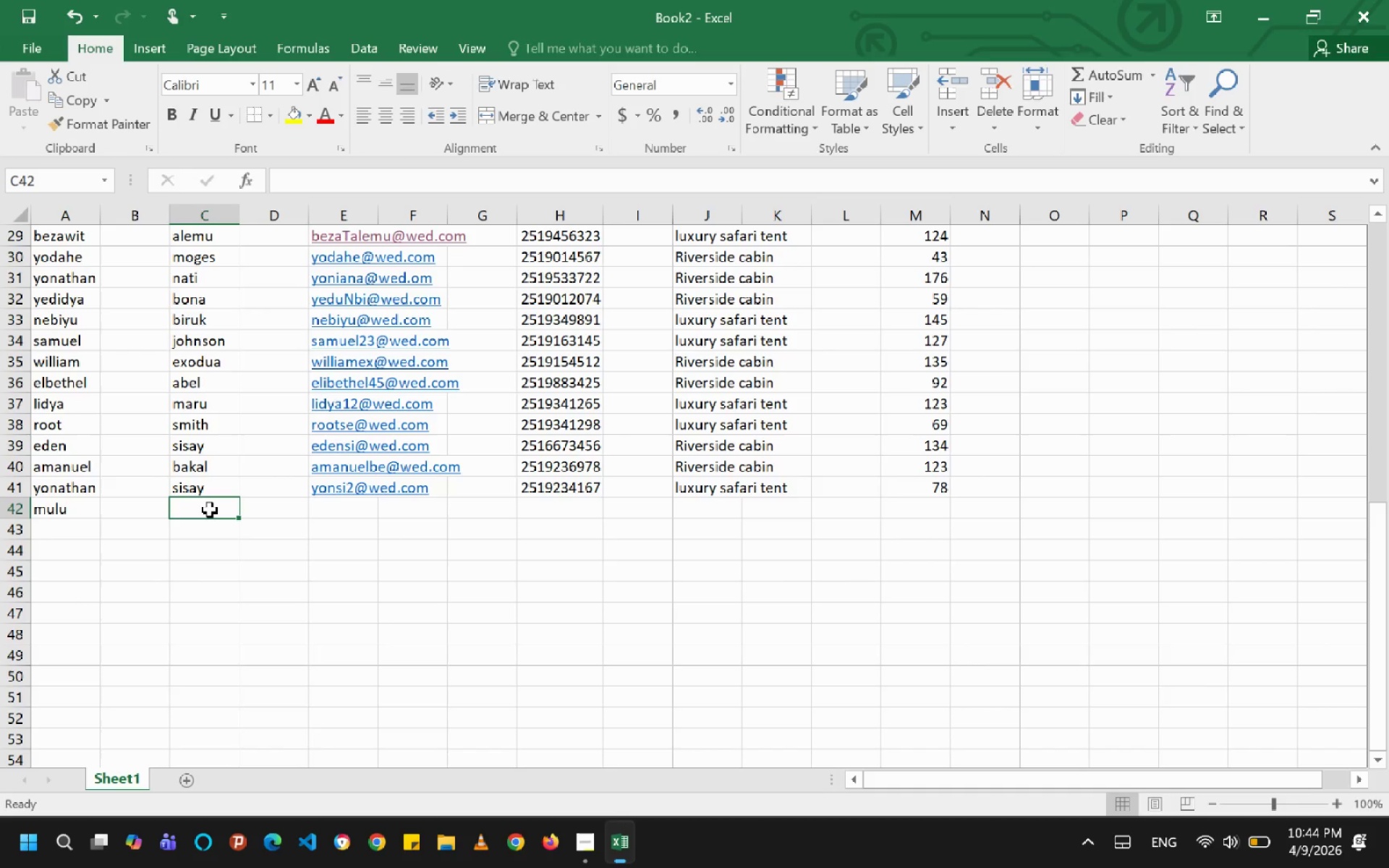 
type(mekonnen)
 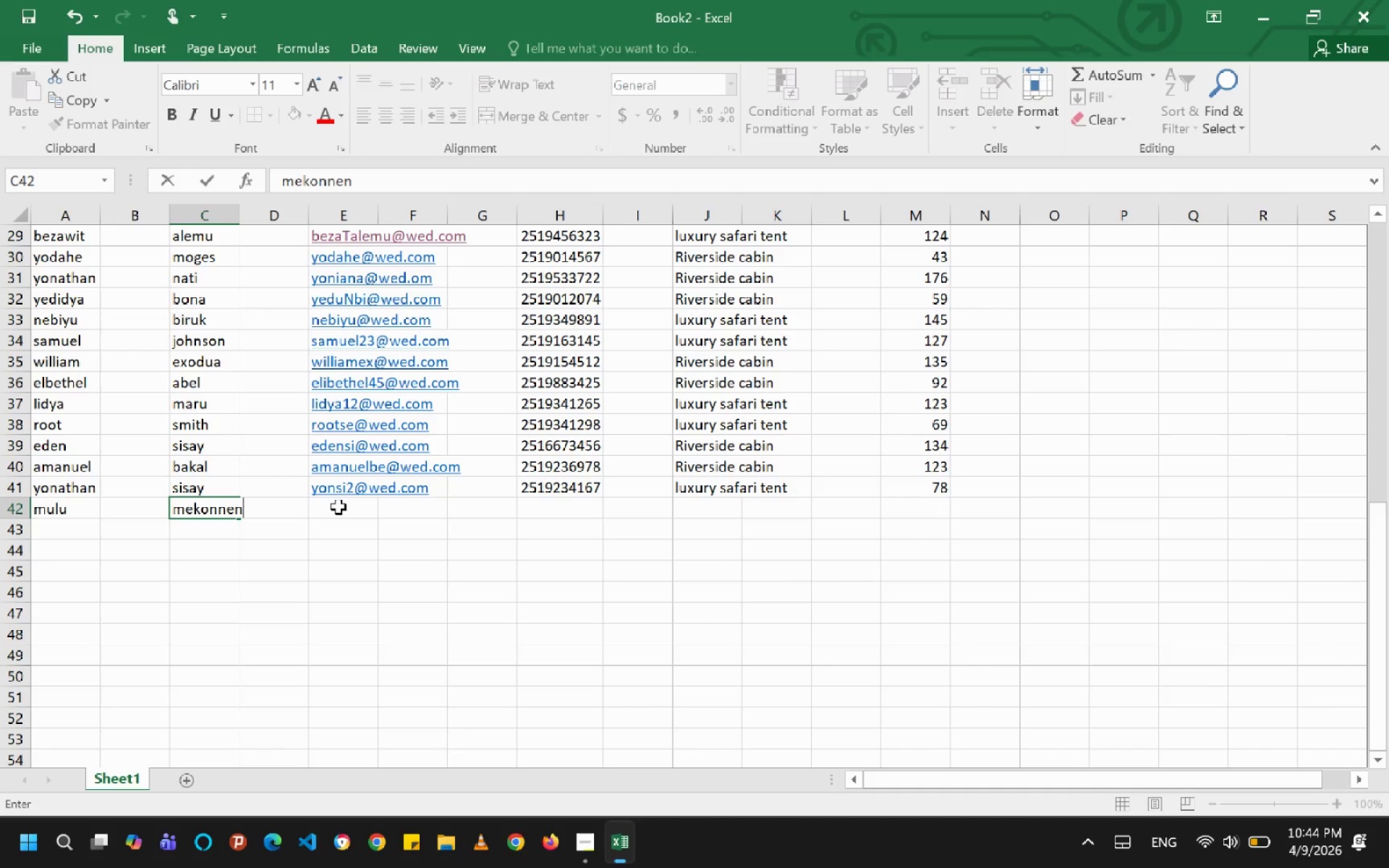 
left_click([339, 506])
 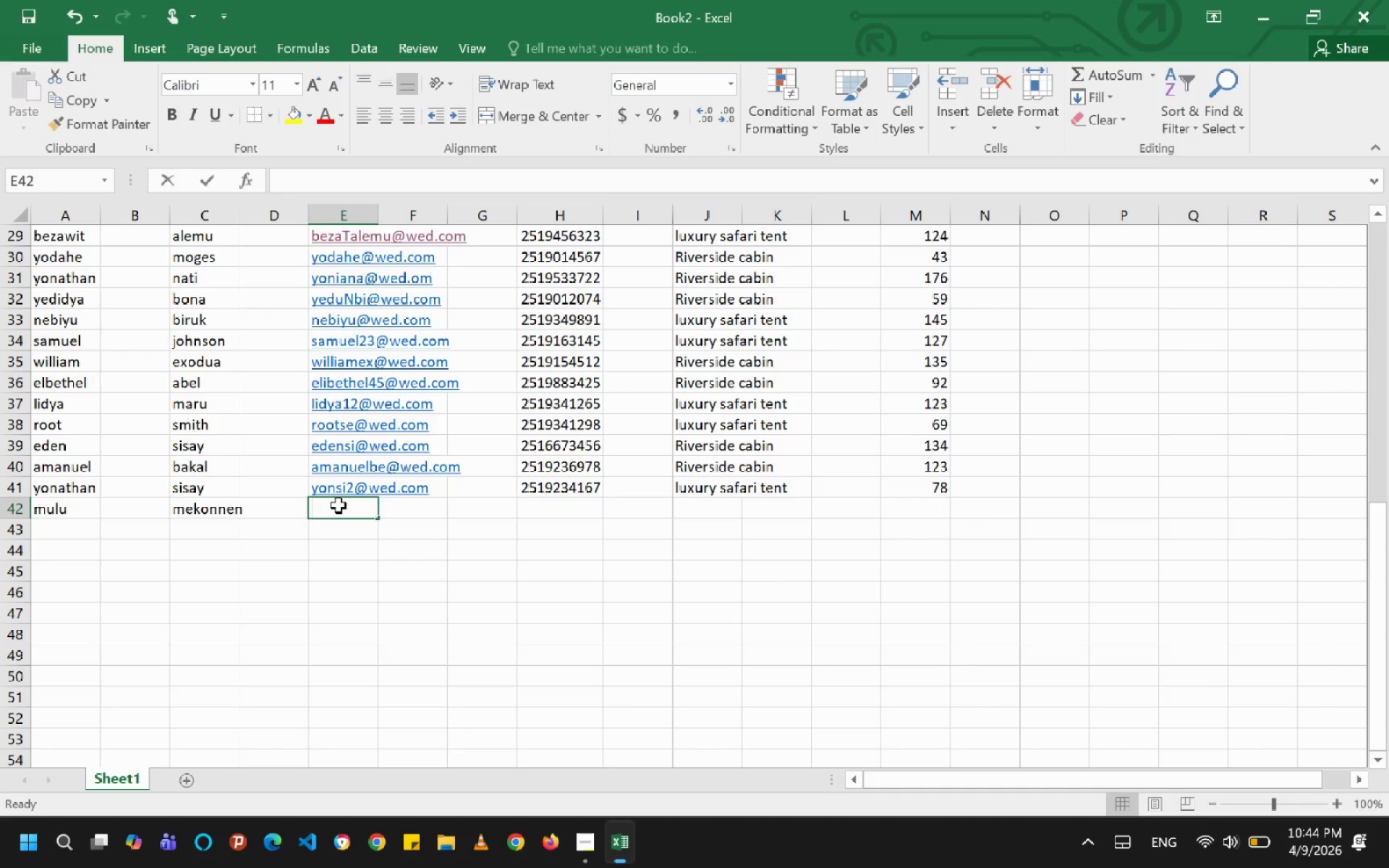 
type(mulu@)
key(Backspace)
type(me@wed.cm)
key(Backspace)
key(Backspace)
key(Backspace)
type(cim)
key(Backspace)
key(Backspace)
type(om)
 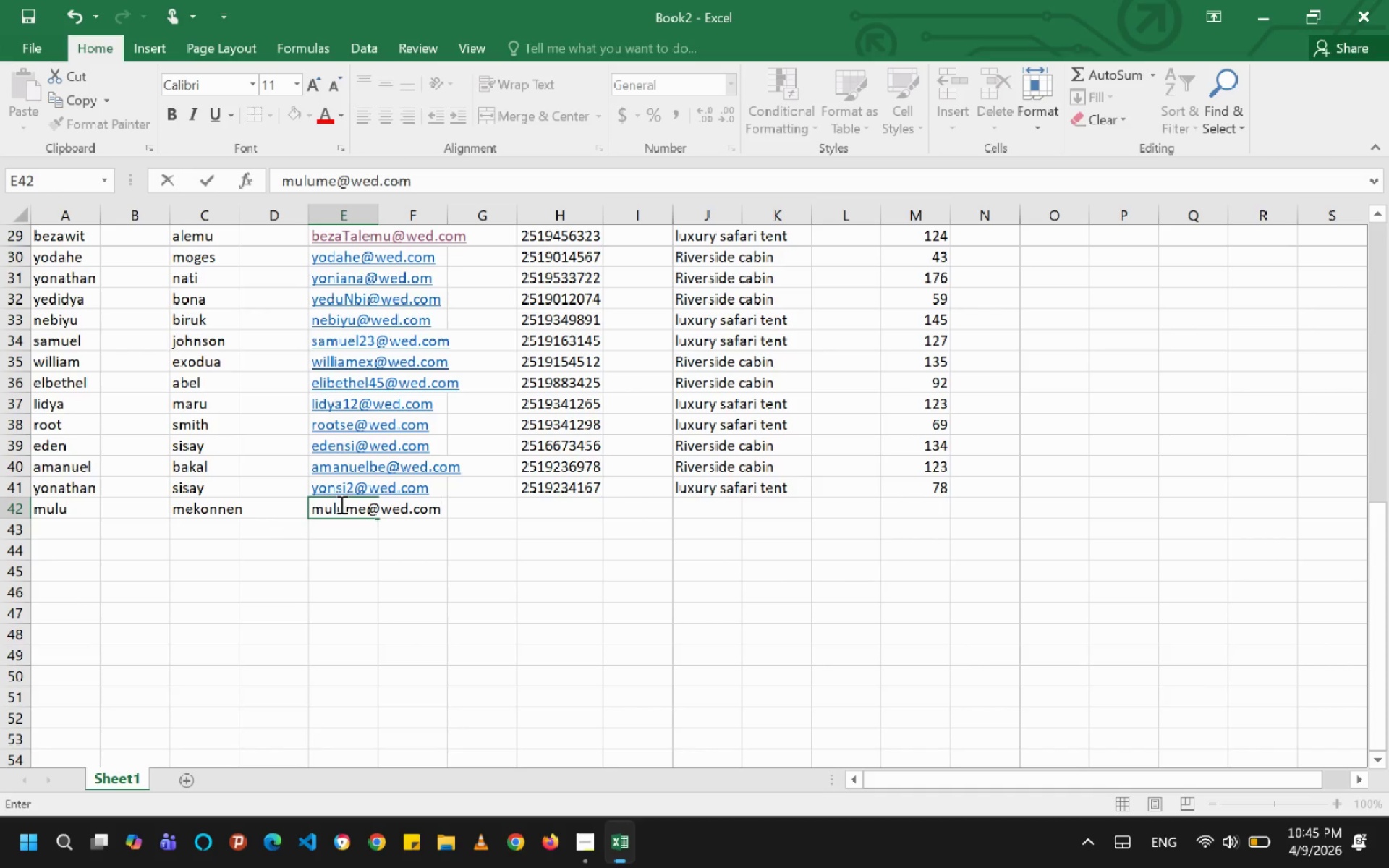 
left_click([530, 509])
 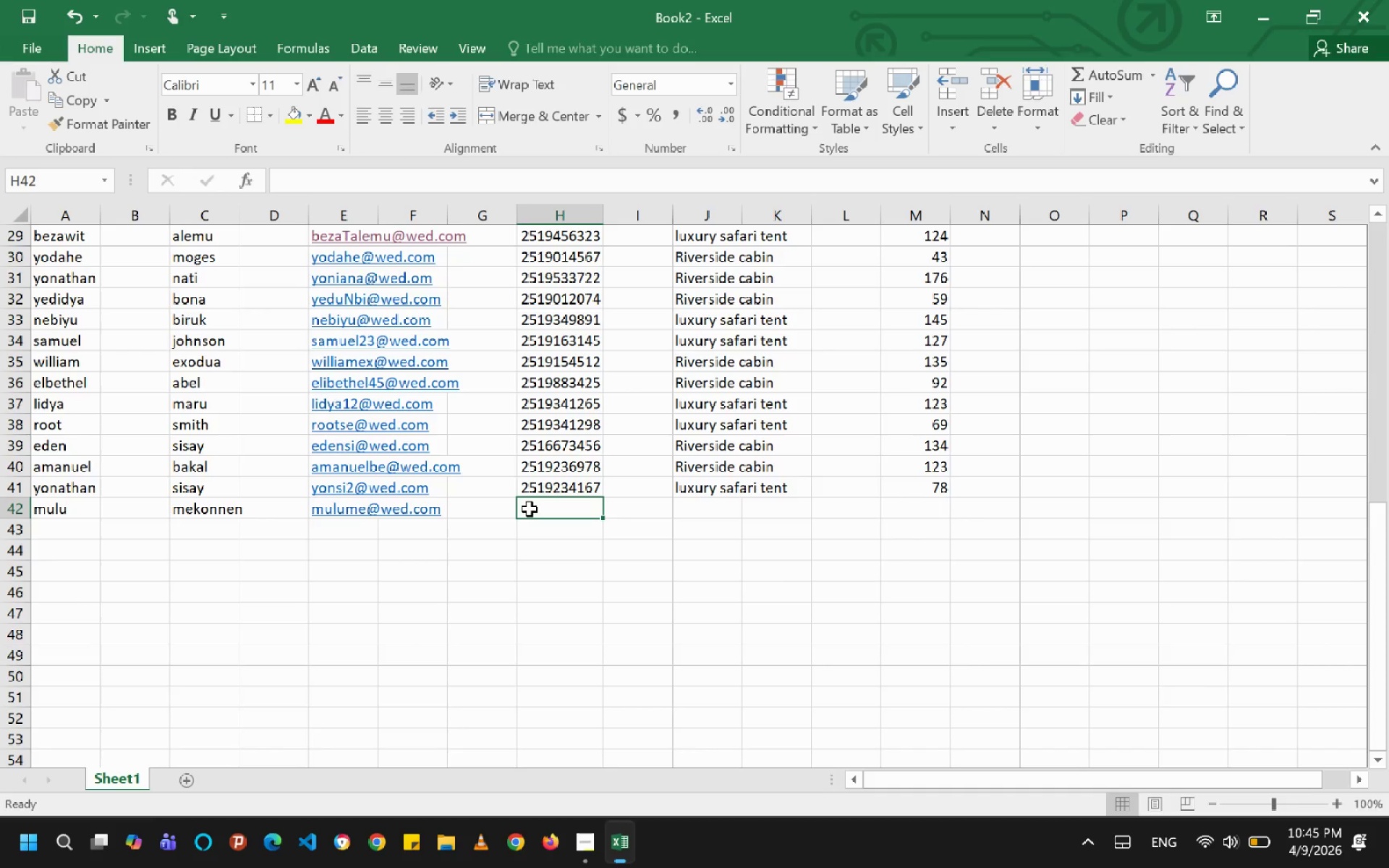 
type(2519332742)
 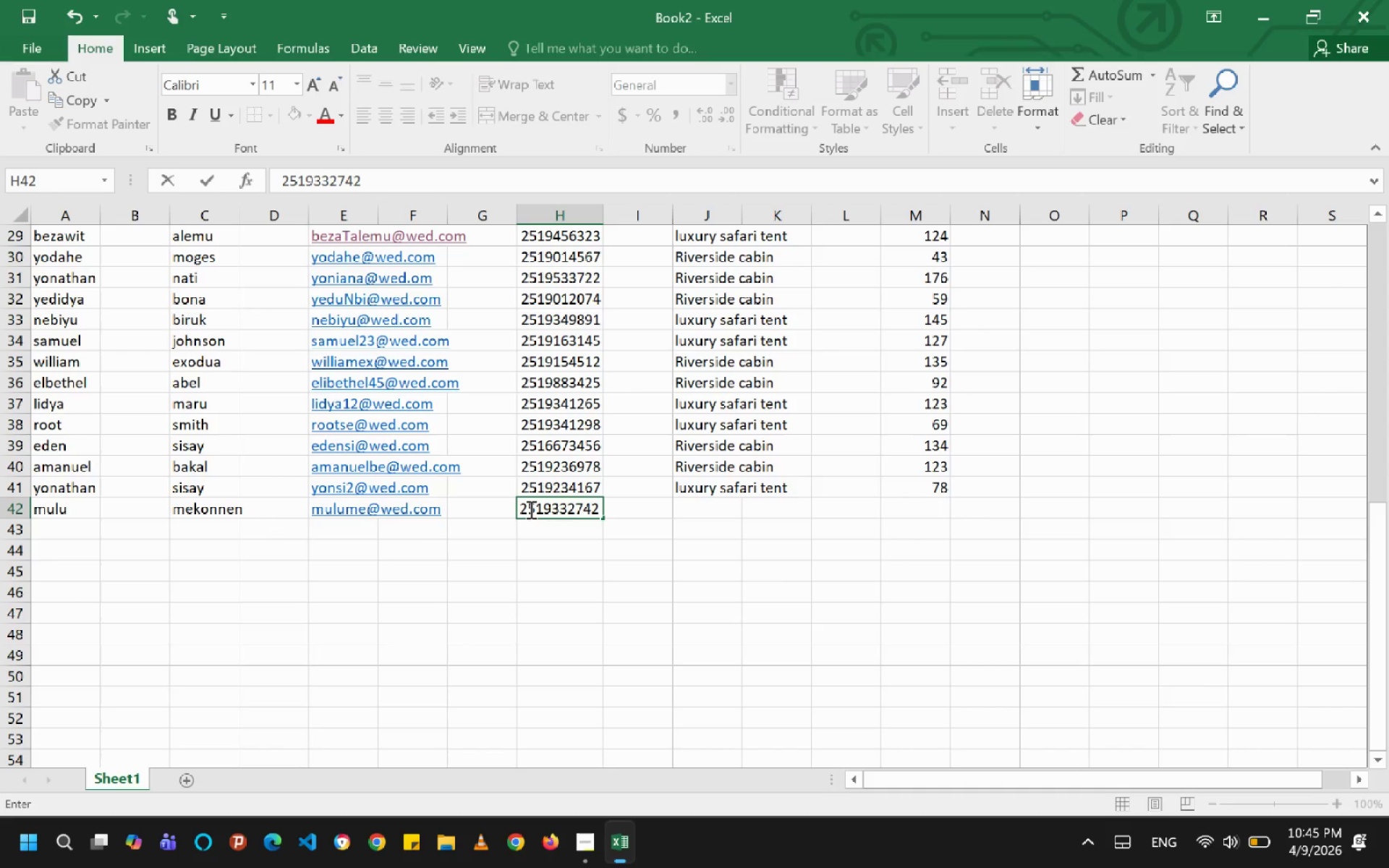 
key(ArrowRight)
 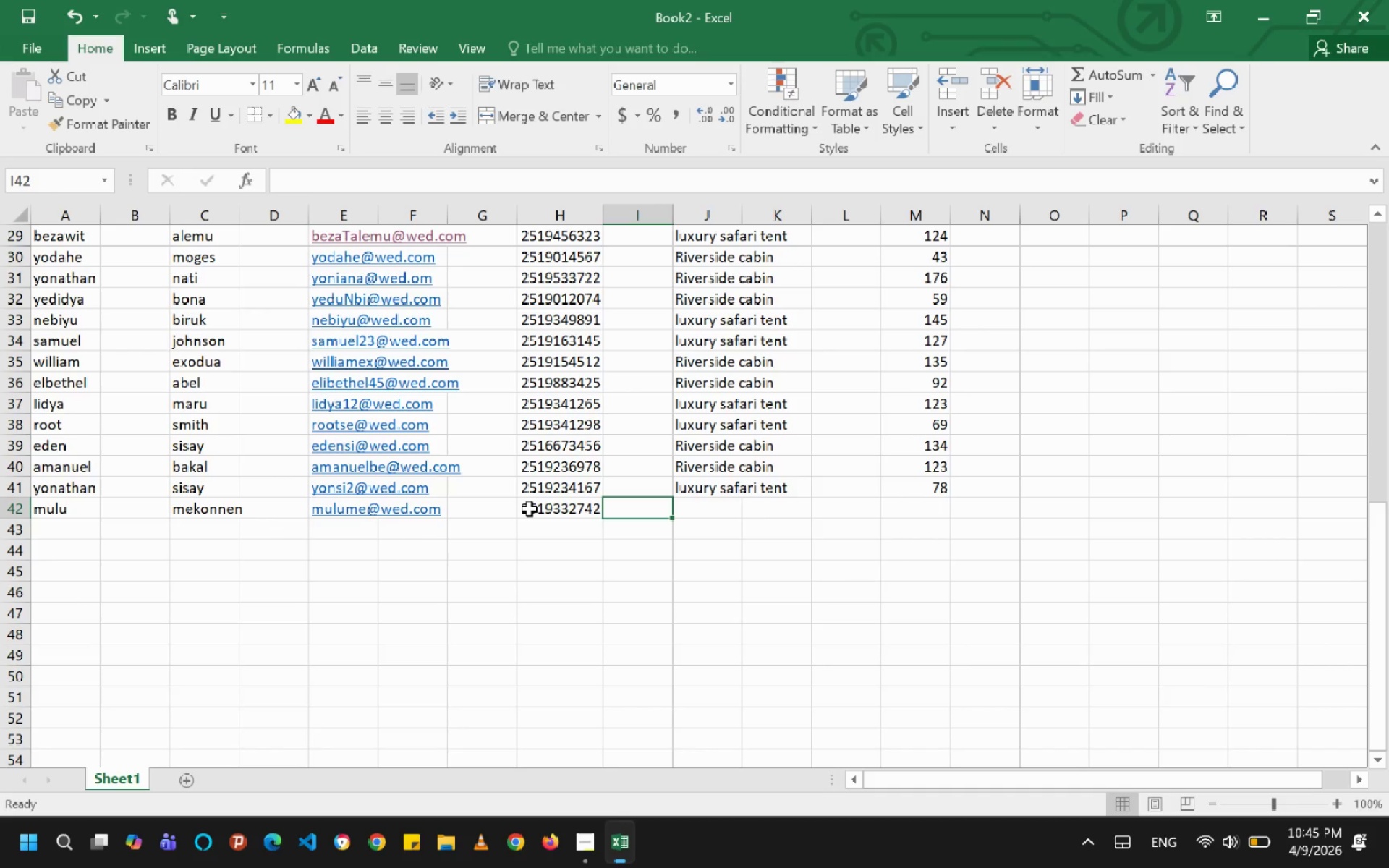 
key(ArrowRight)
 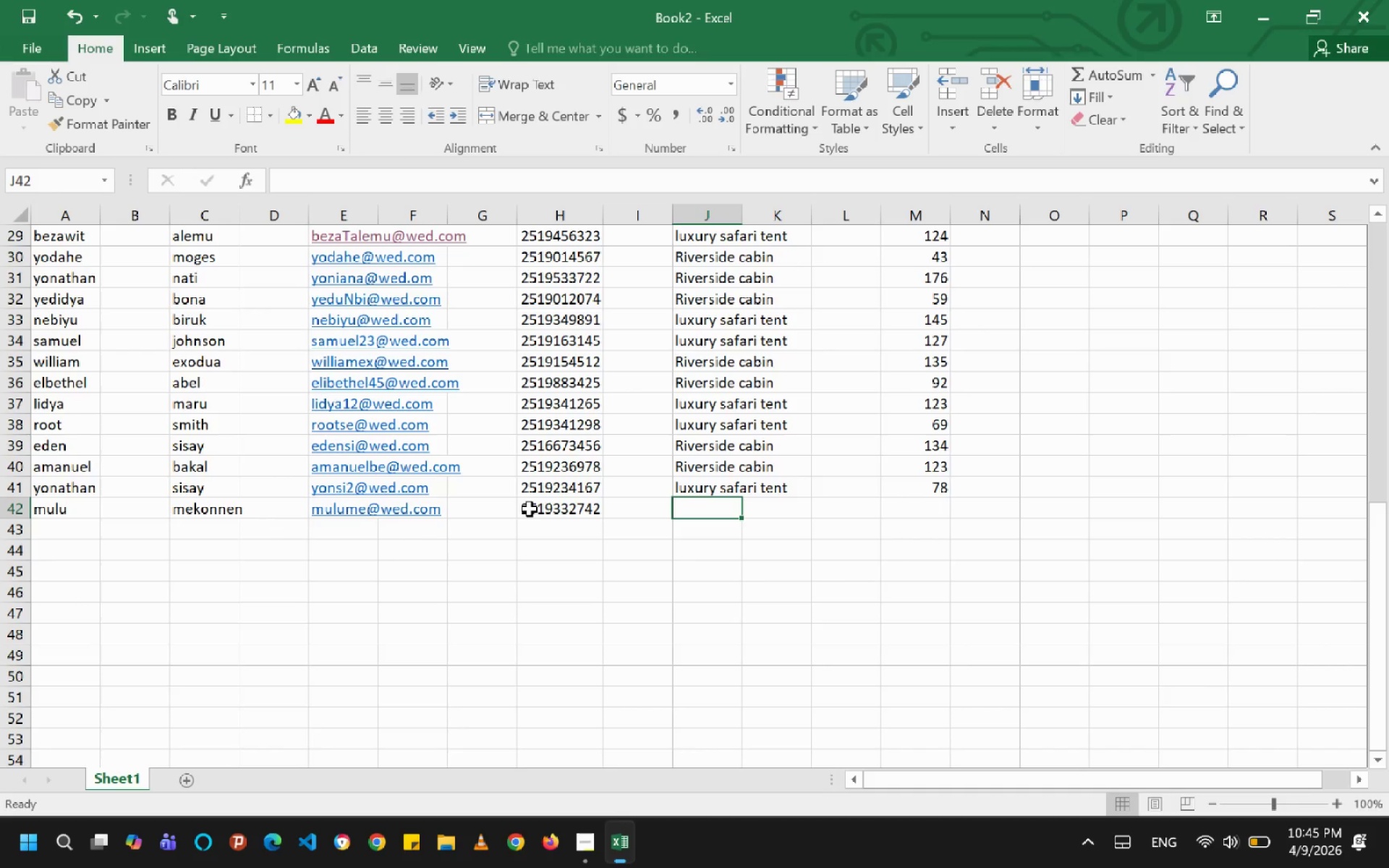 
key(L)
 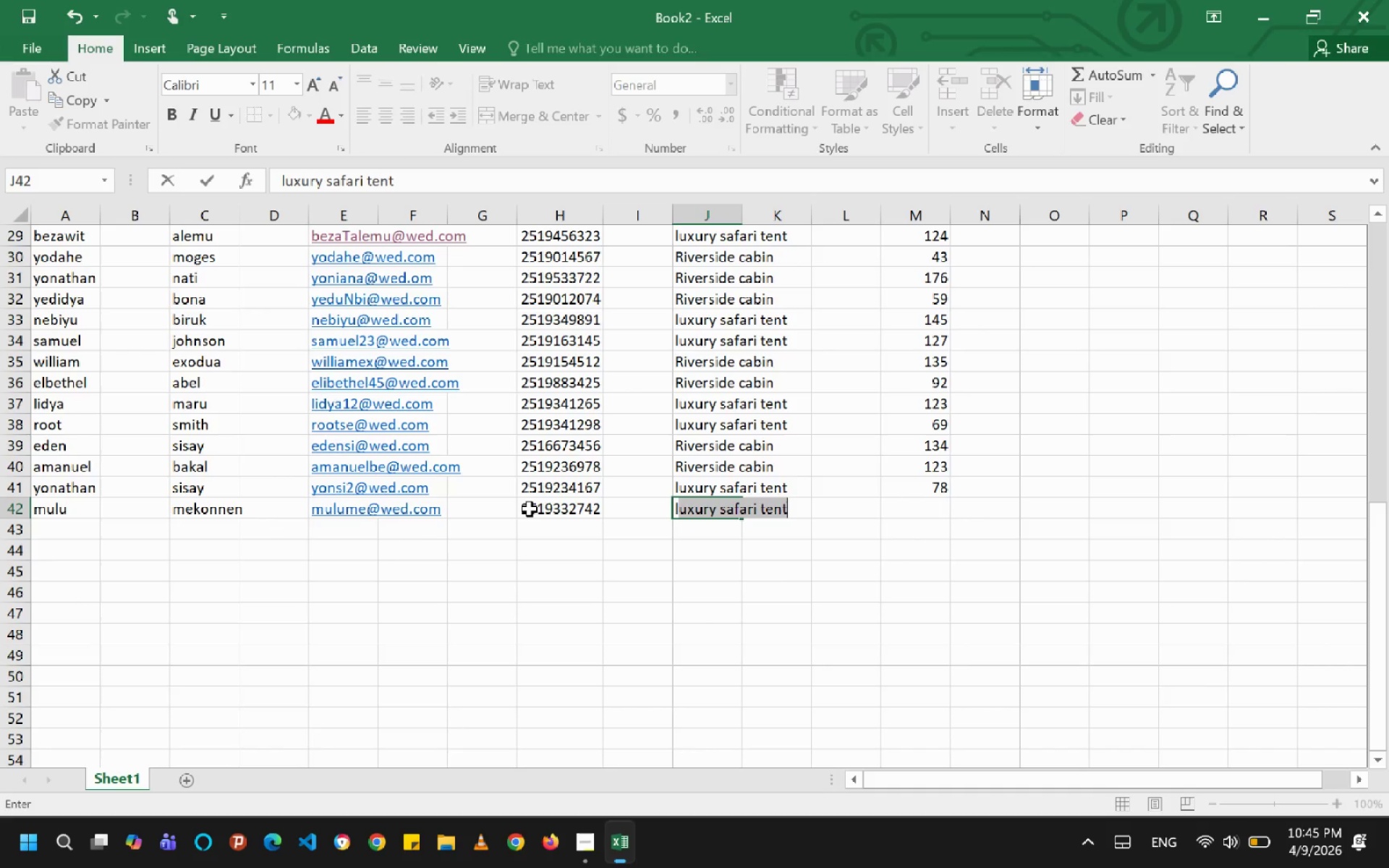 
key(ArrowRight)
 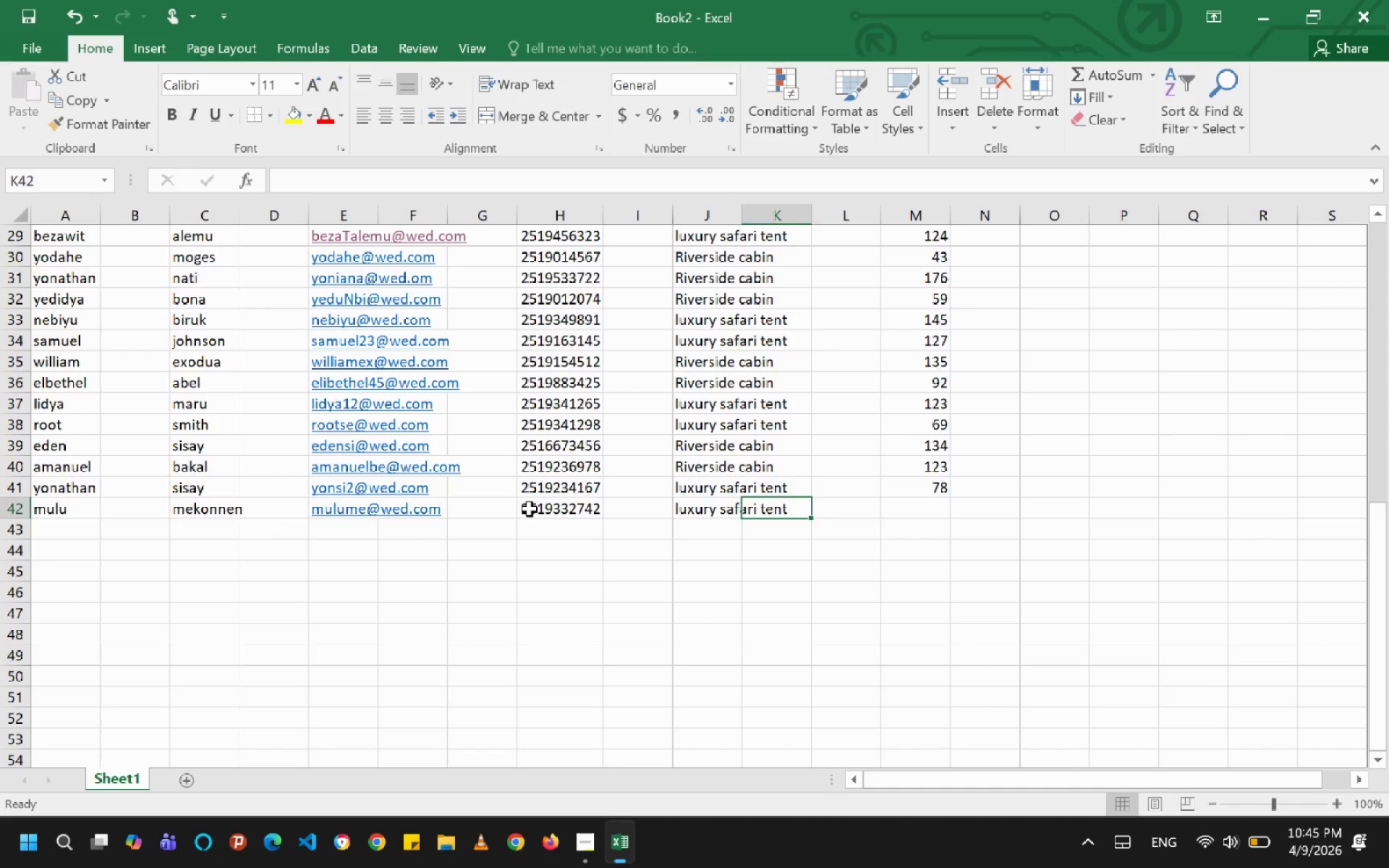 
key(ArrowRight)
 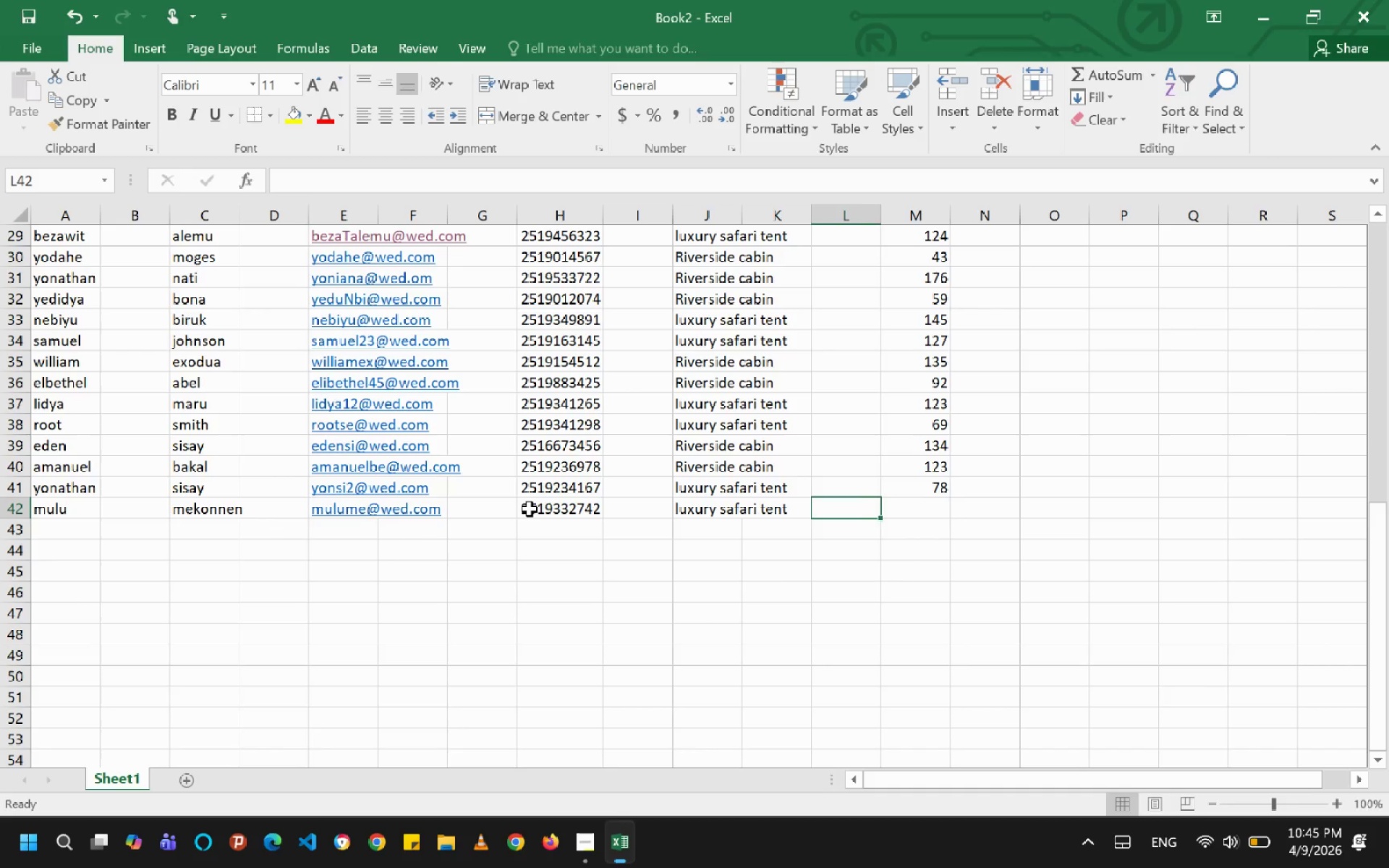 
key(ArrowRight)
 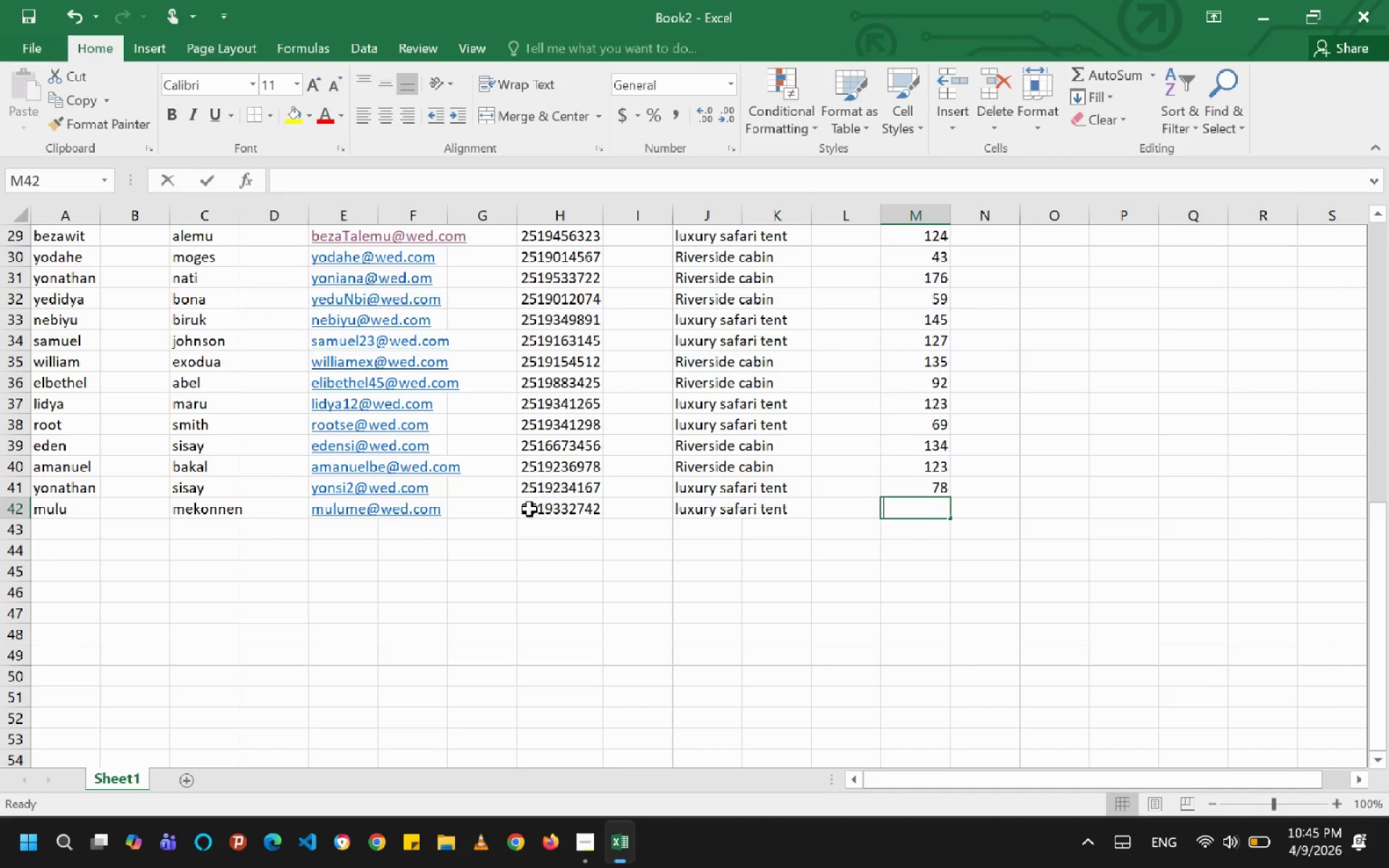 
type(144)
 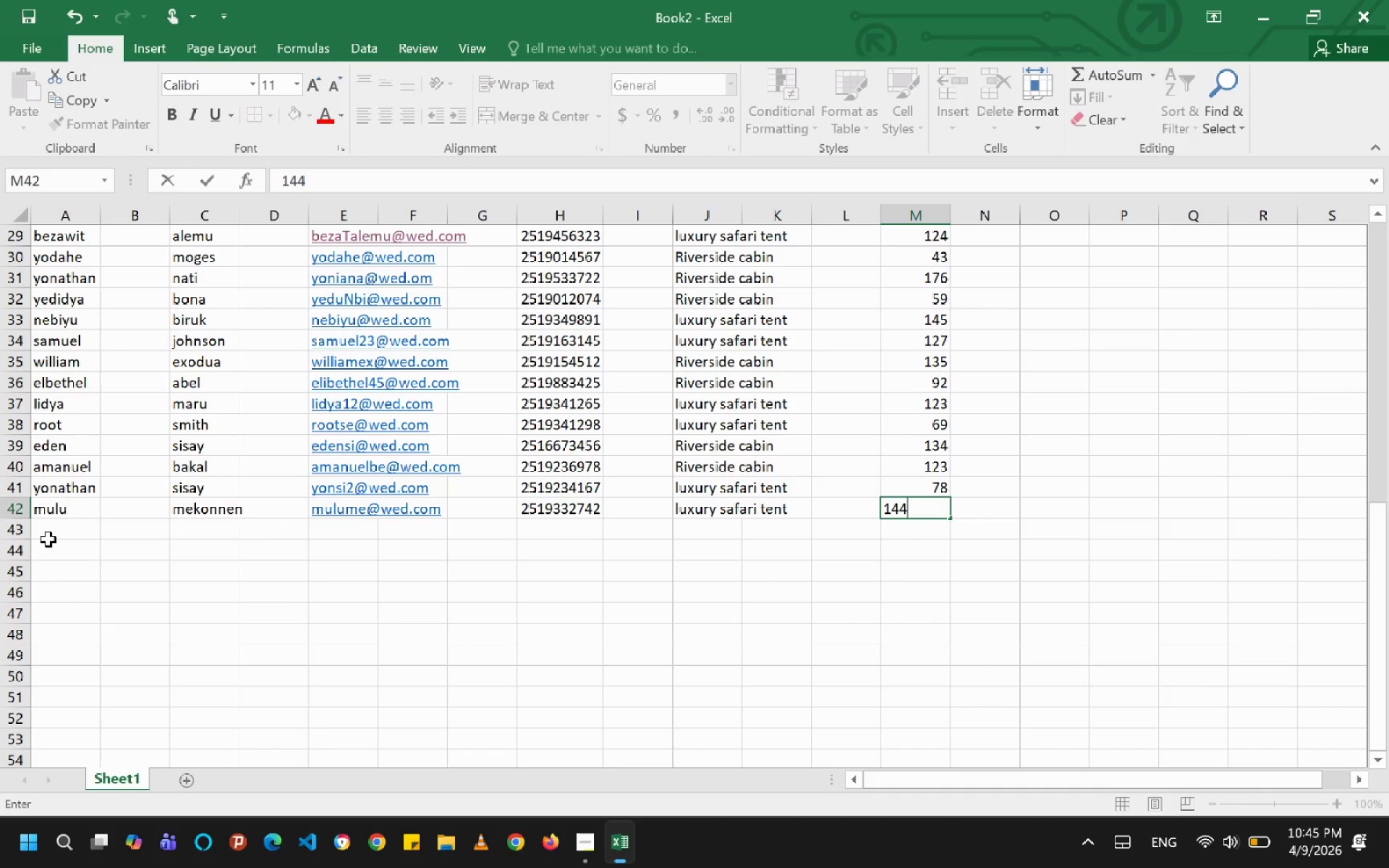 
left_click([51, 541])
 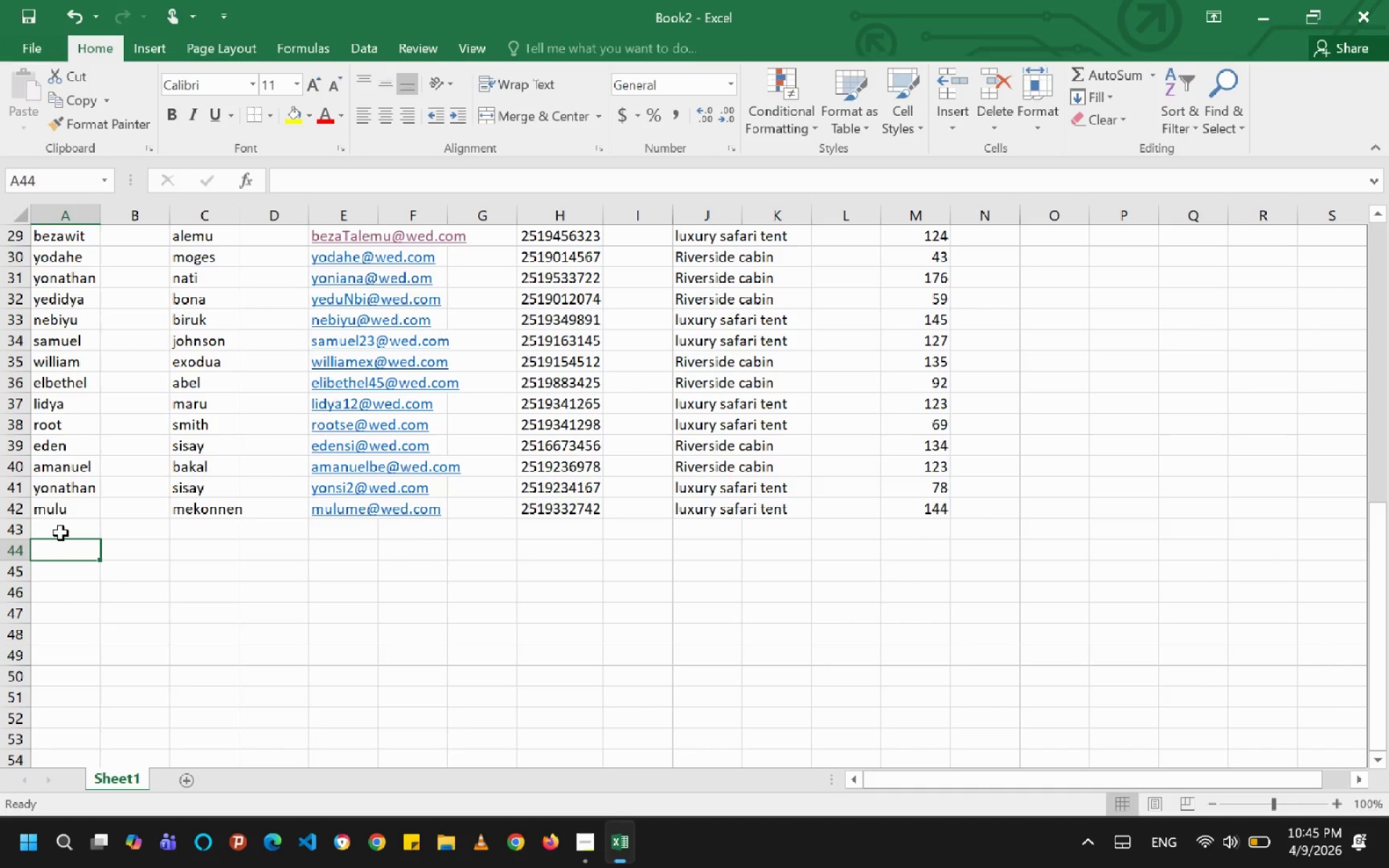 
left_click([61, 532])
 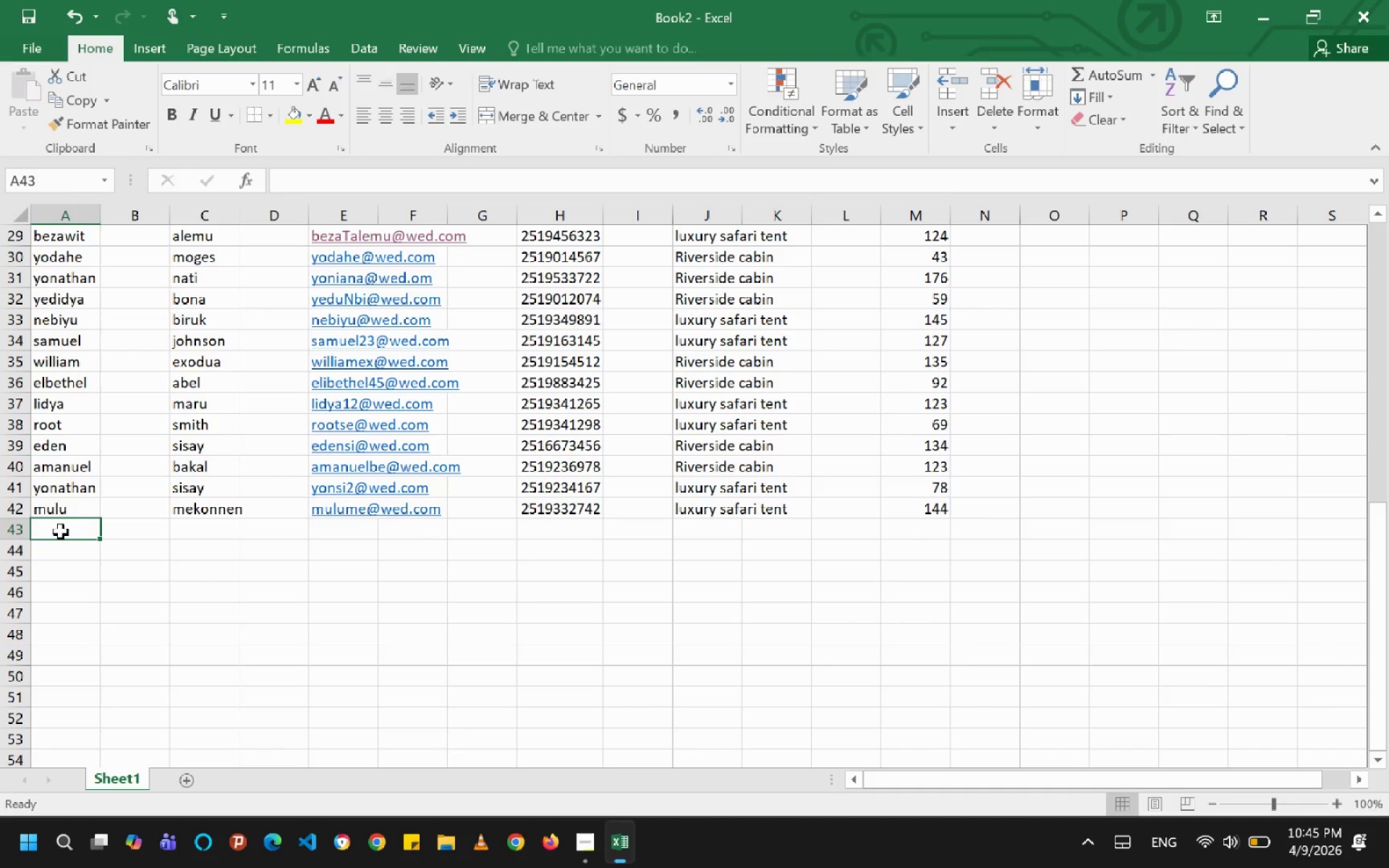 
type(azeb )
key(Backspace)
 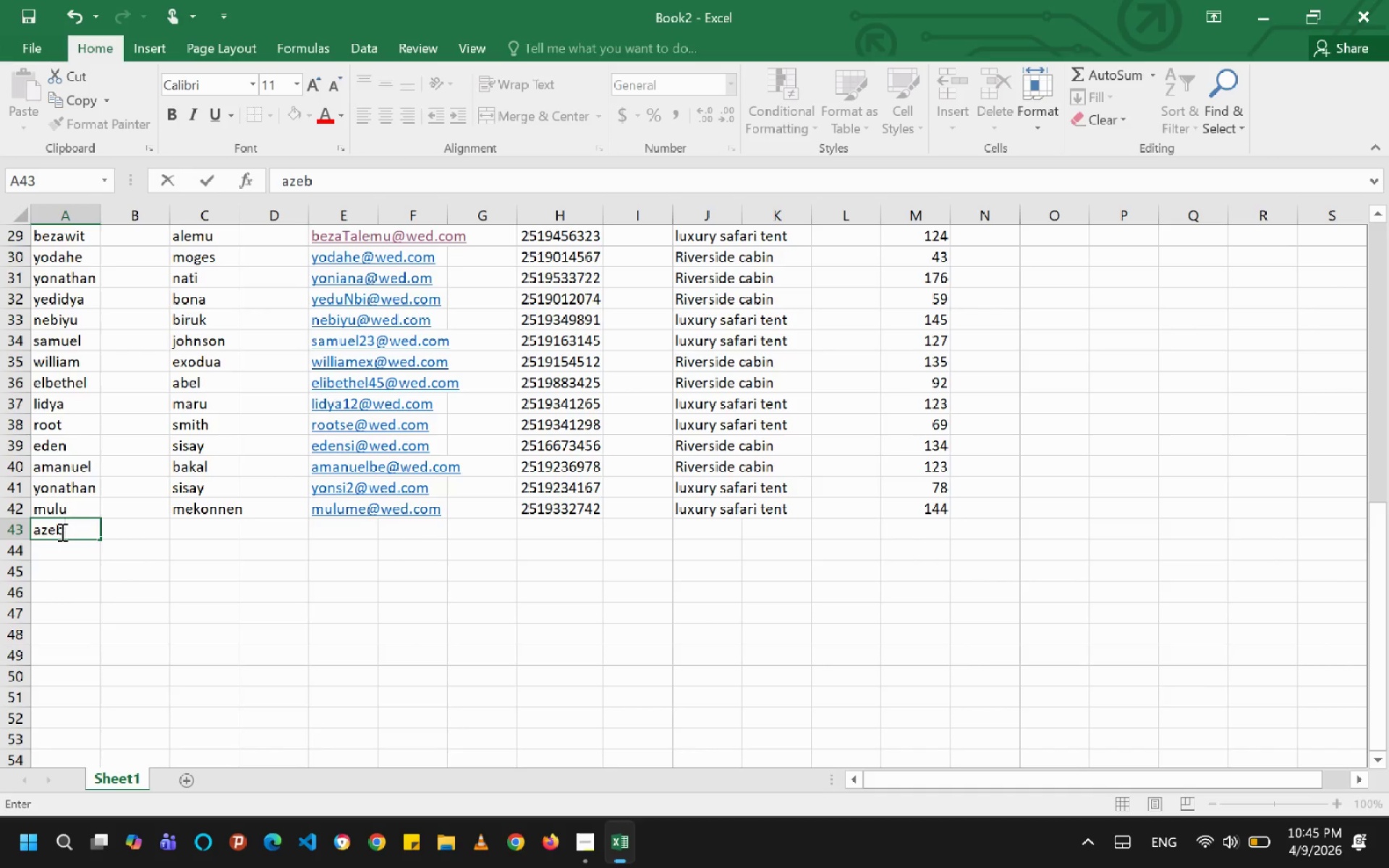 
key(ArrowRight)
 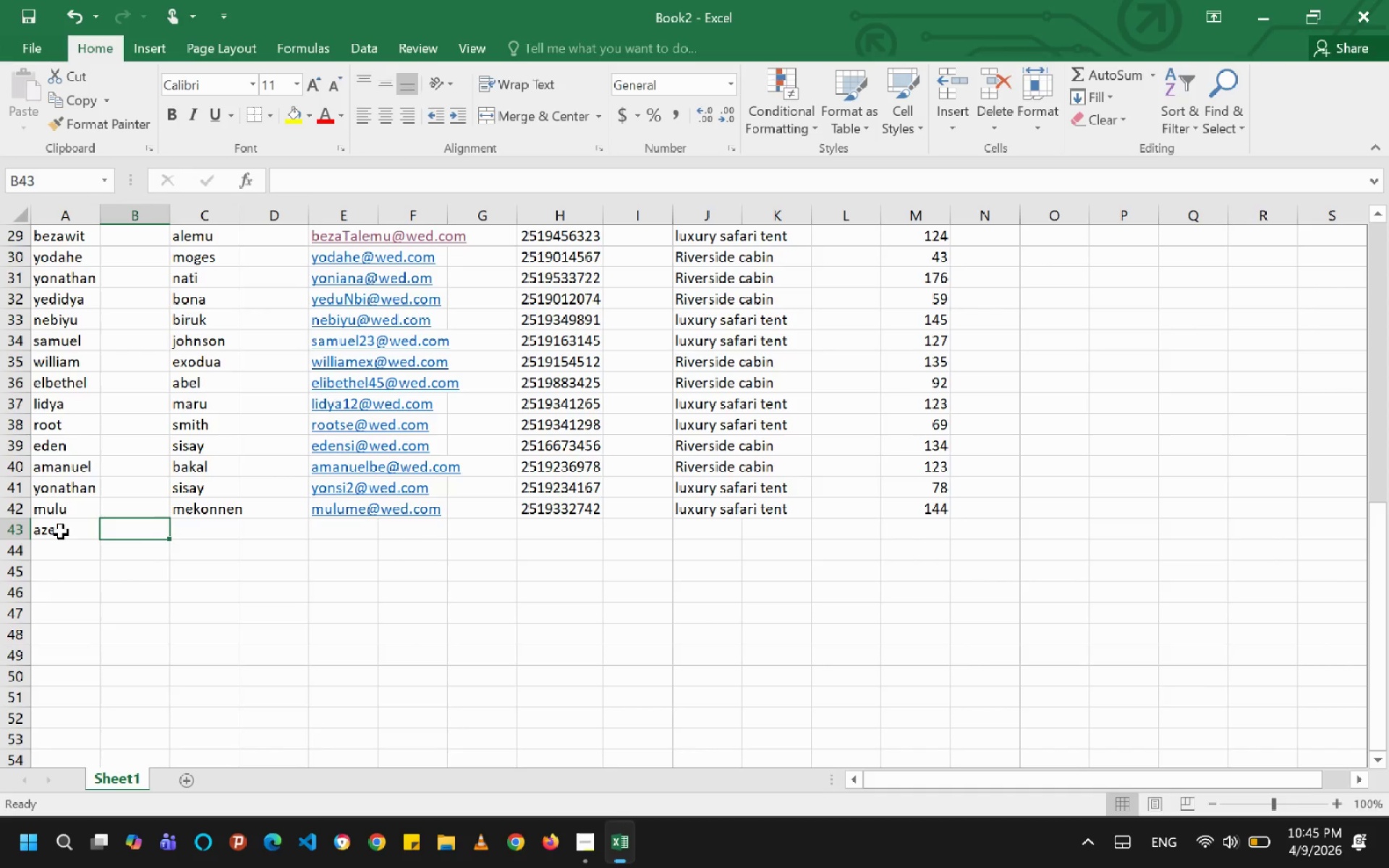 
key(ArrowRight)
 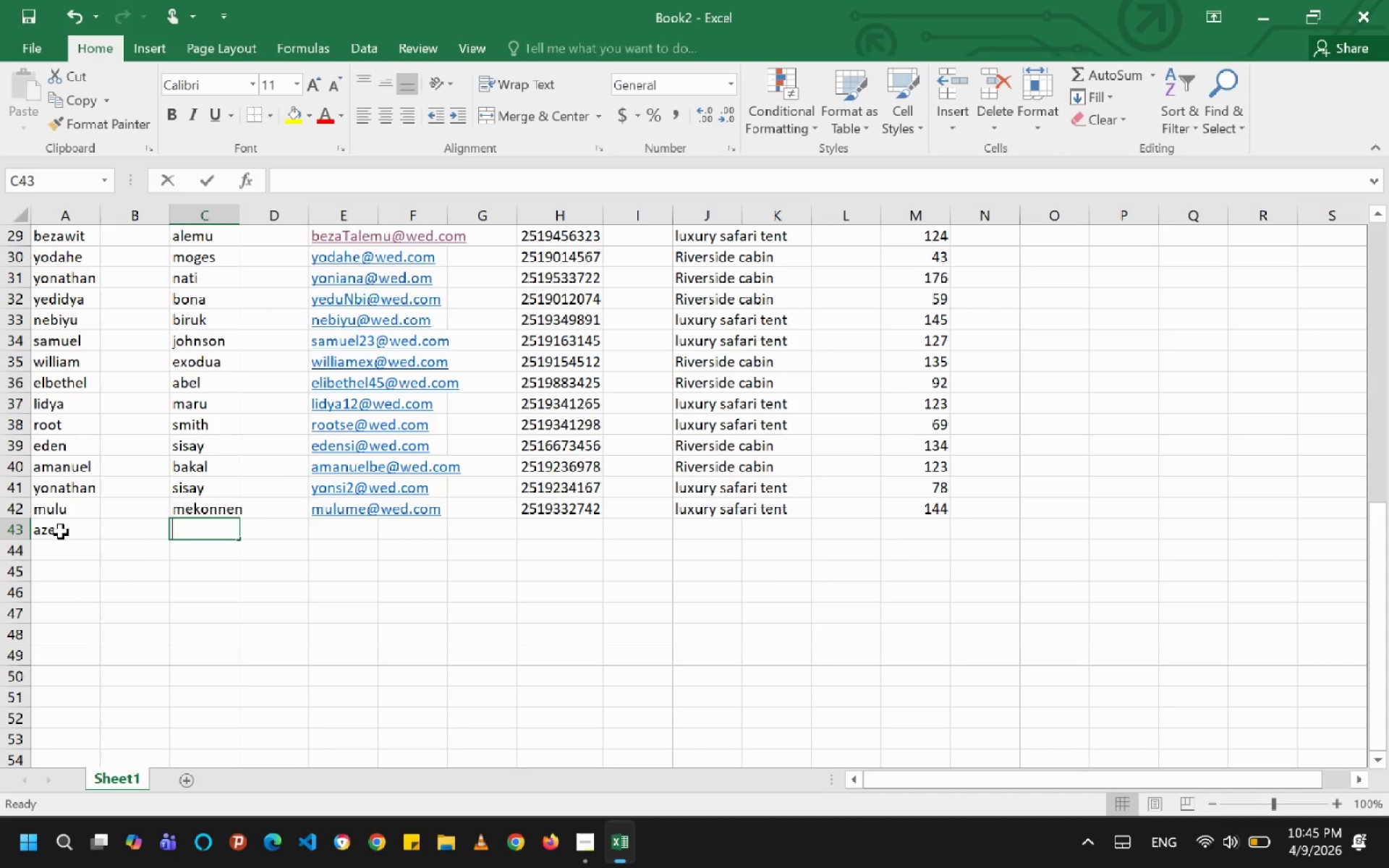 
hold_key(key=M, duration=0.33)
 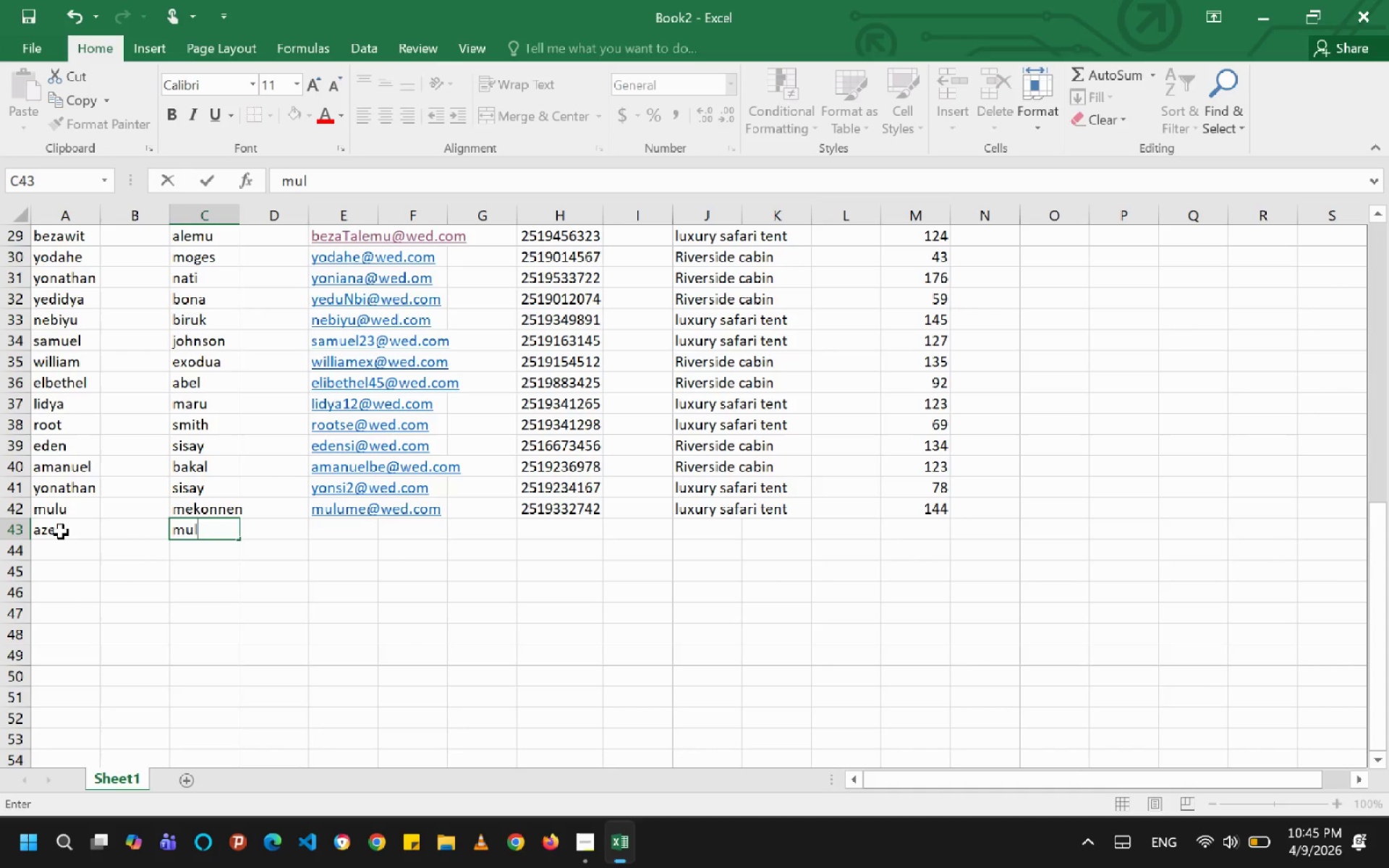 
type(uluken)
 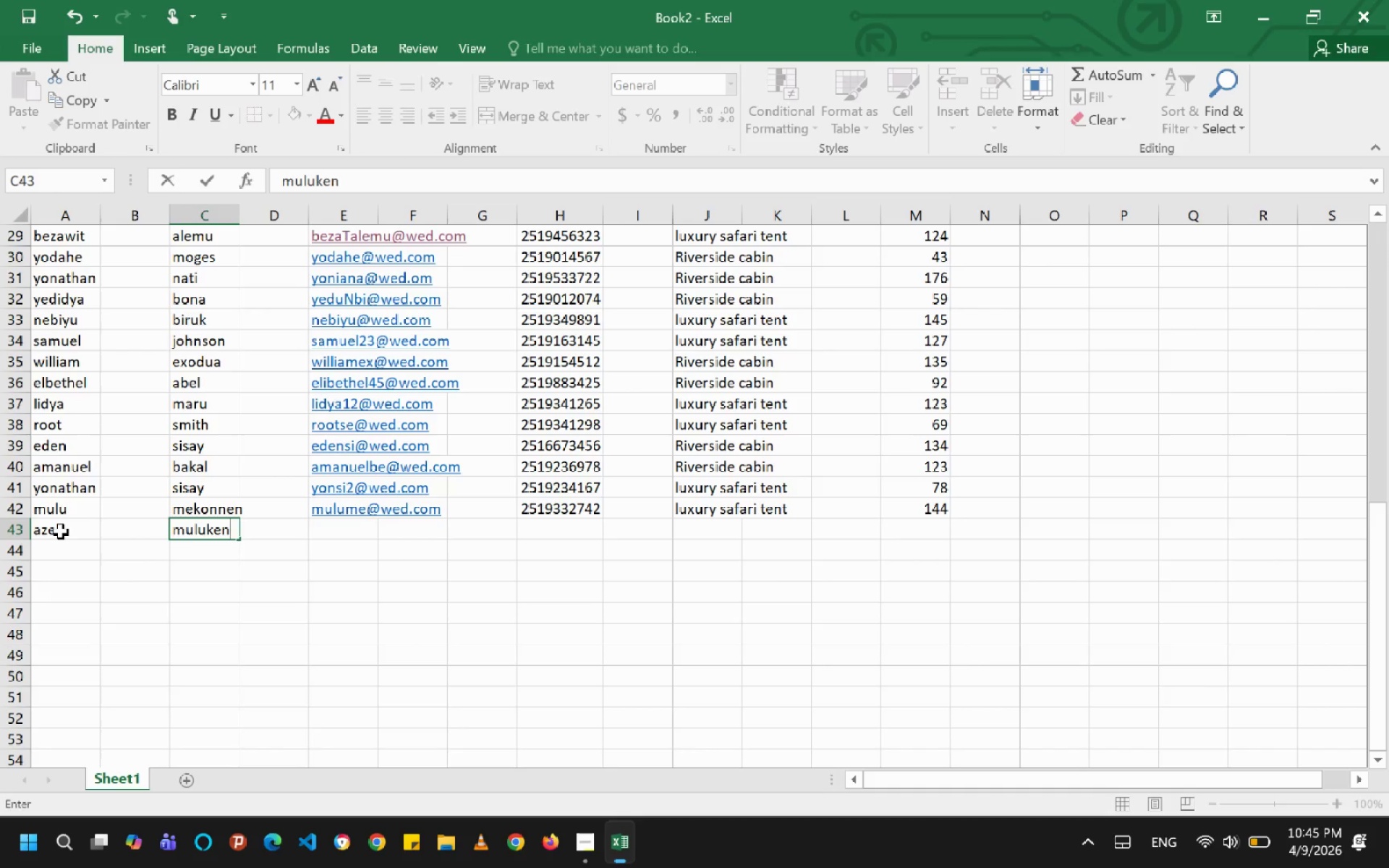 
key(ArrowRight)
 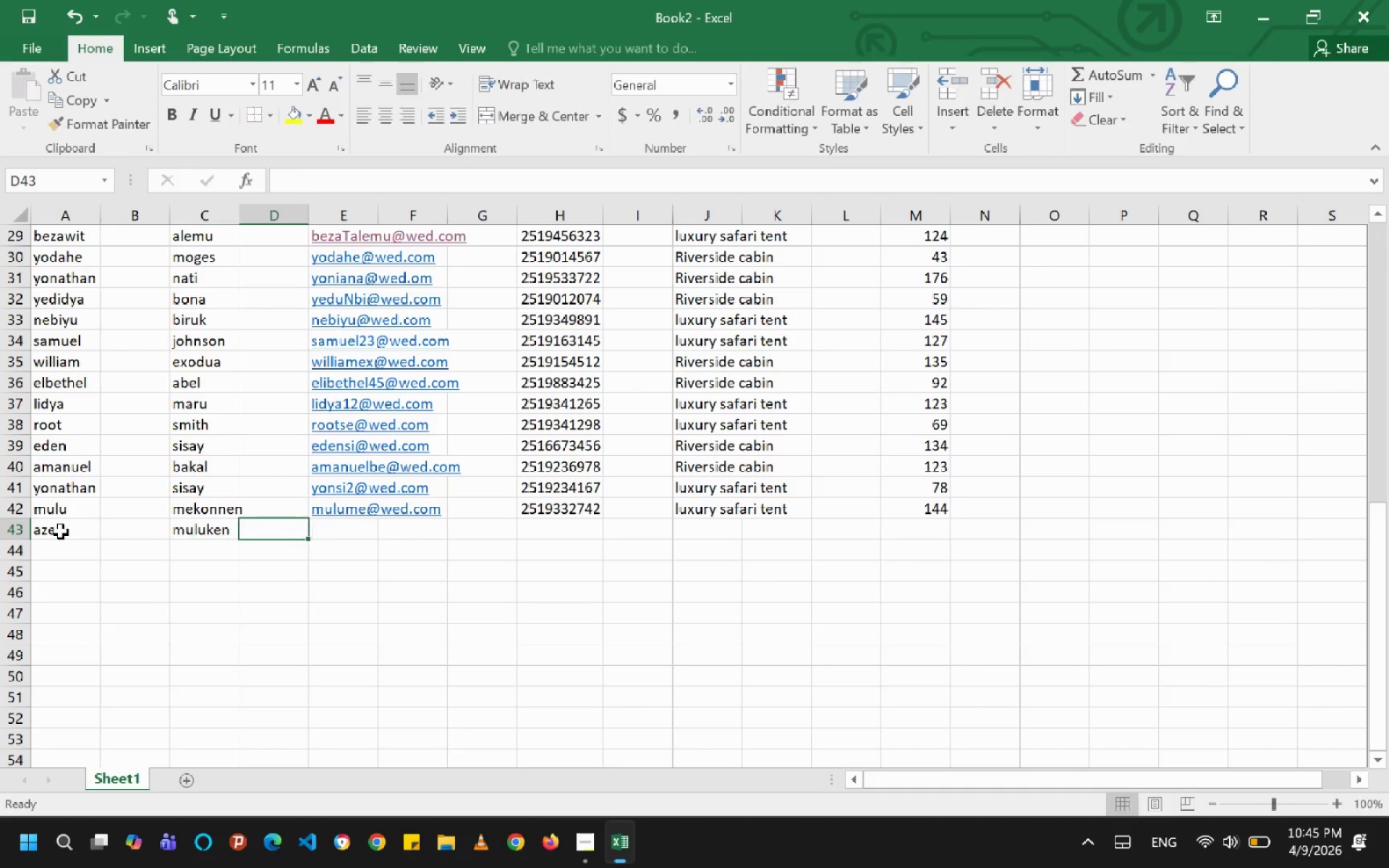 
key(ArrowRight)
 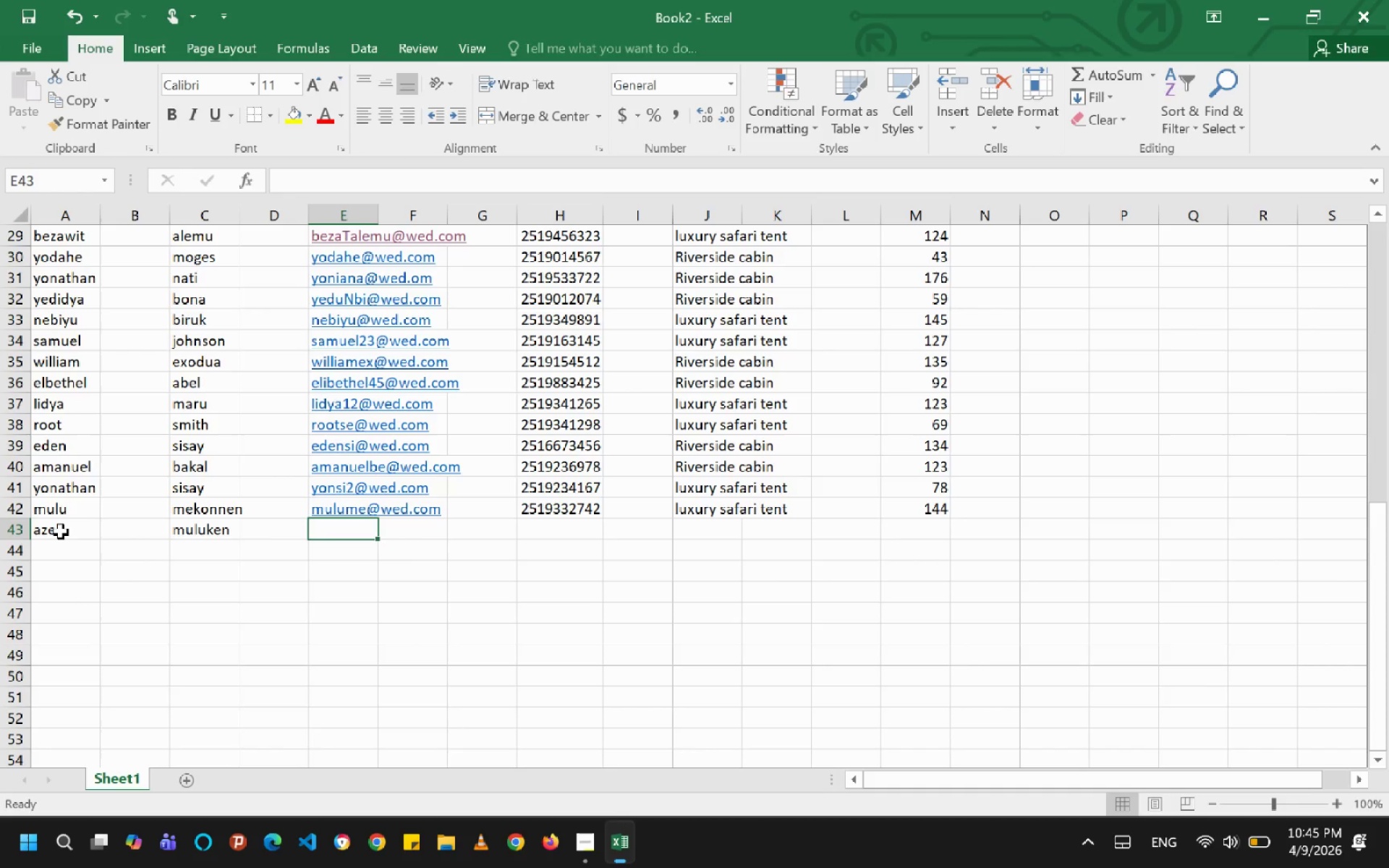 
type(azebM@wed.com)
 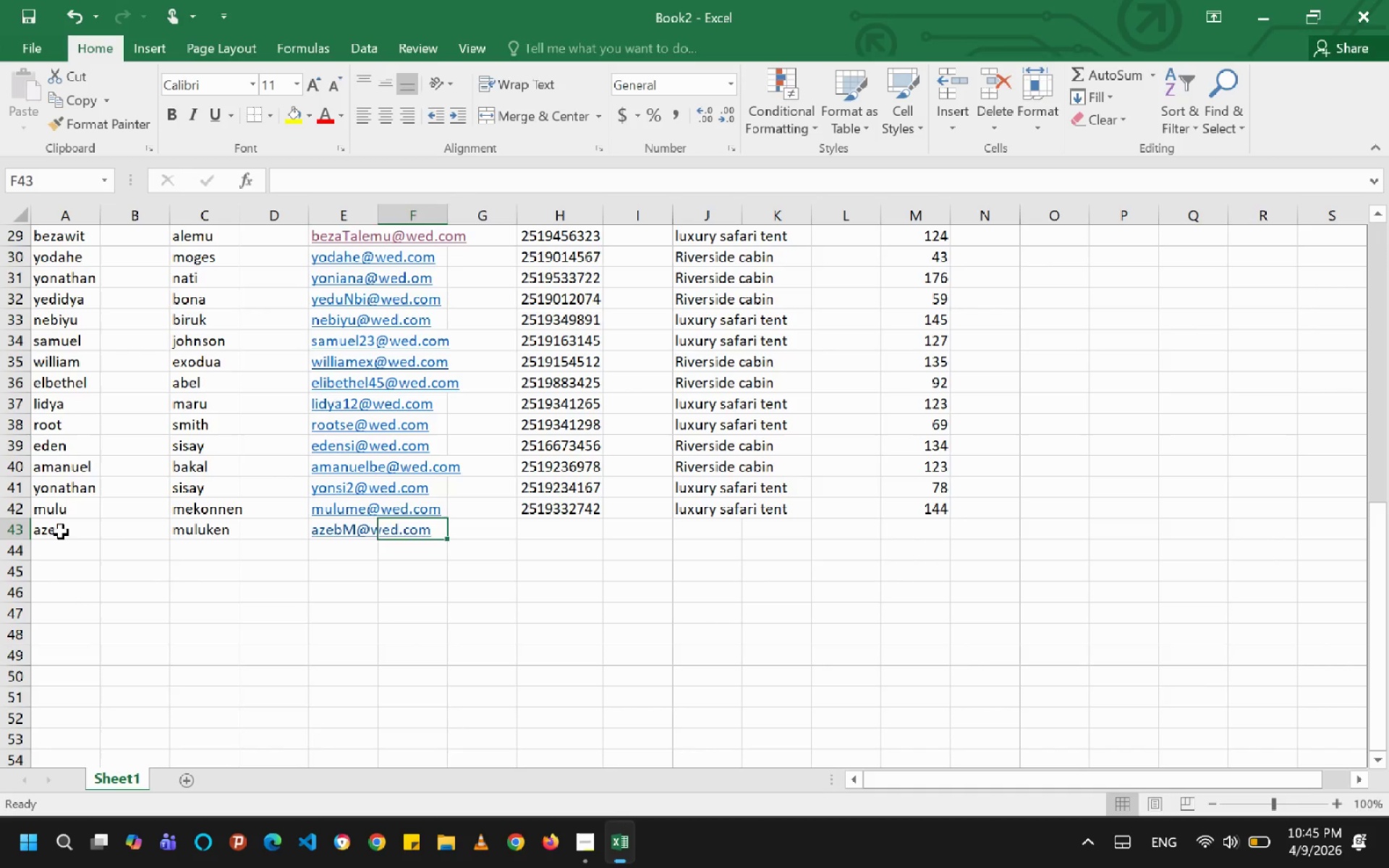 
 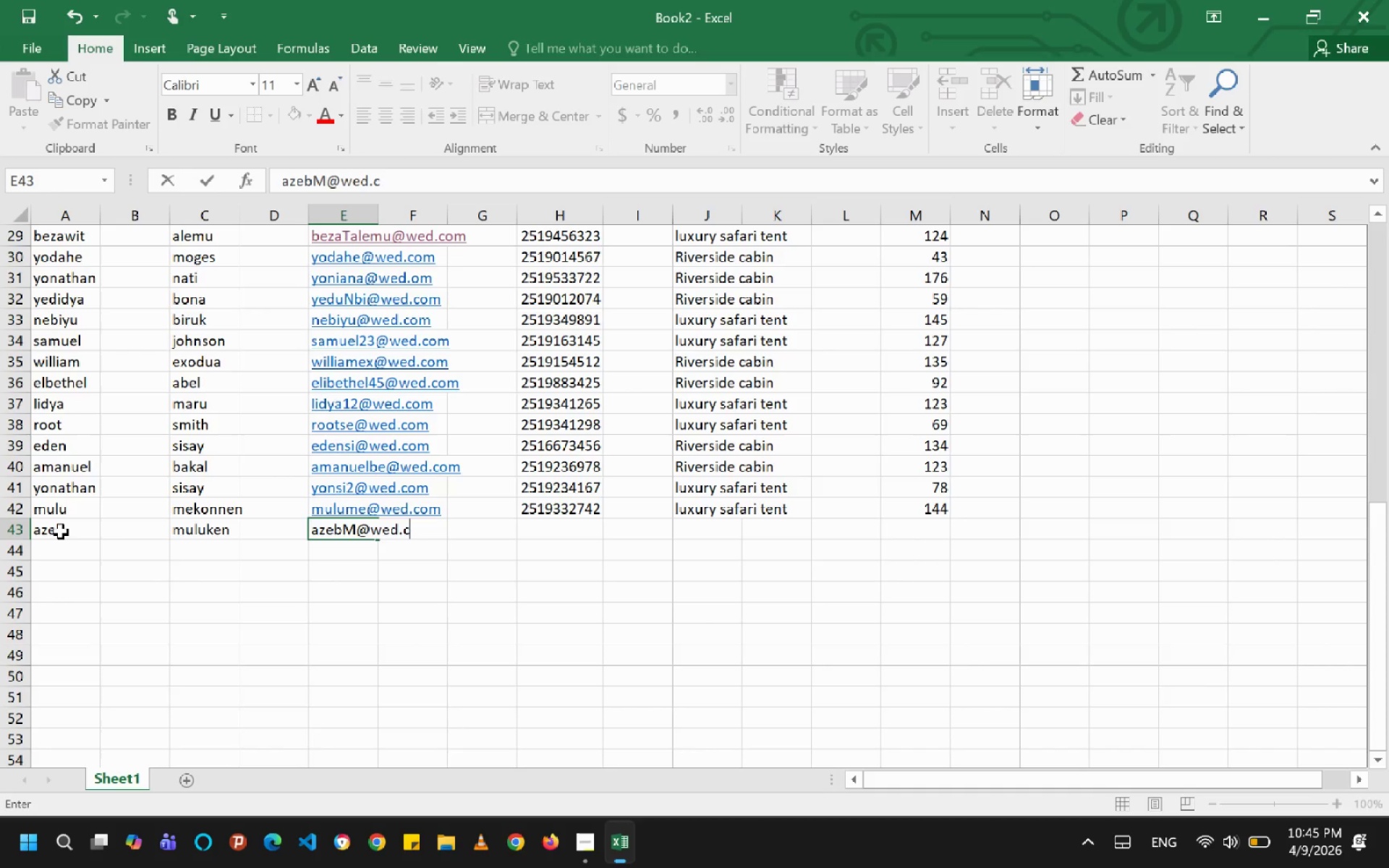 
key(ArrowRight)
 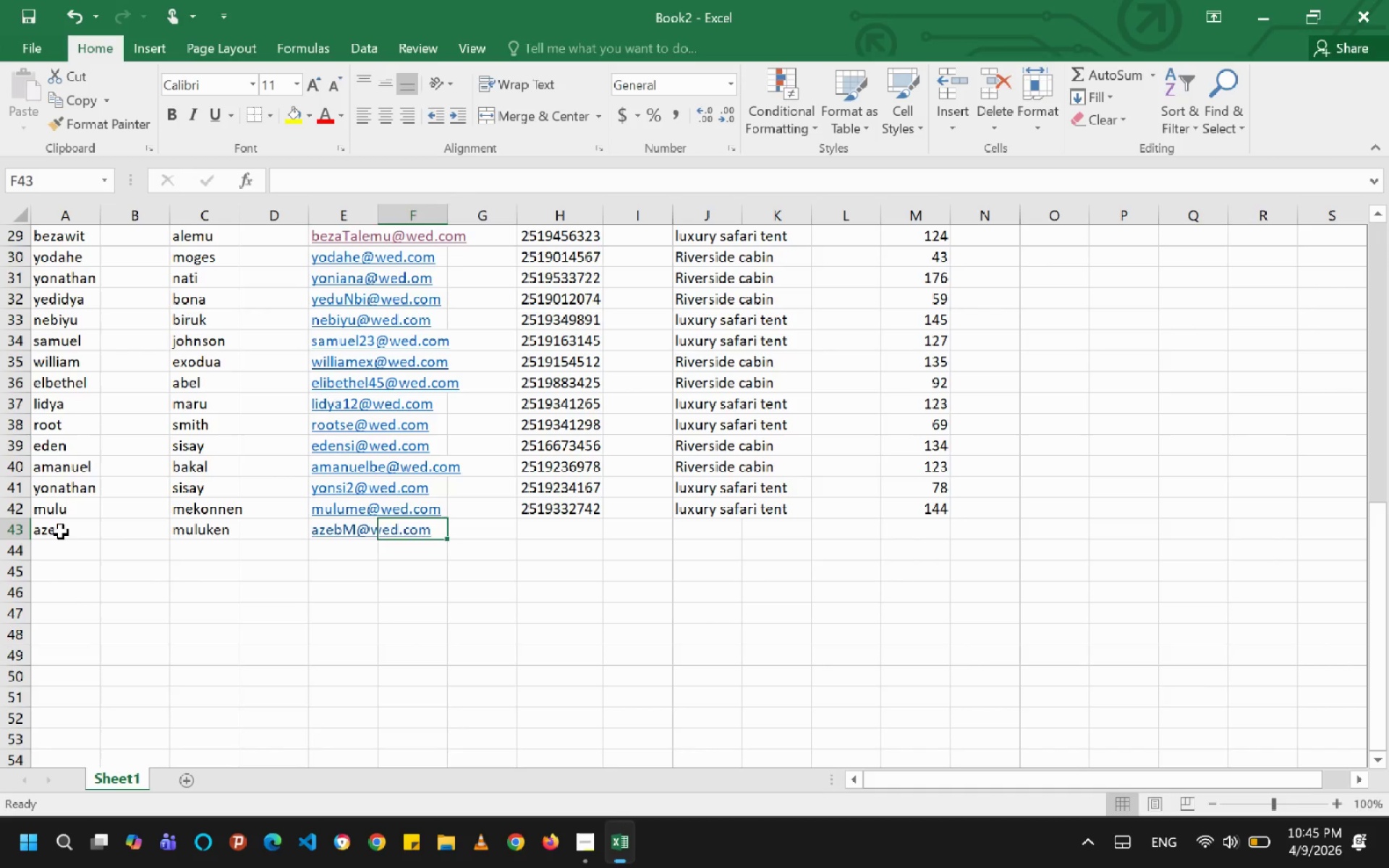 
key(ArrowRight)
 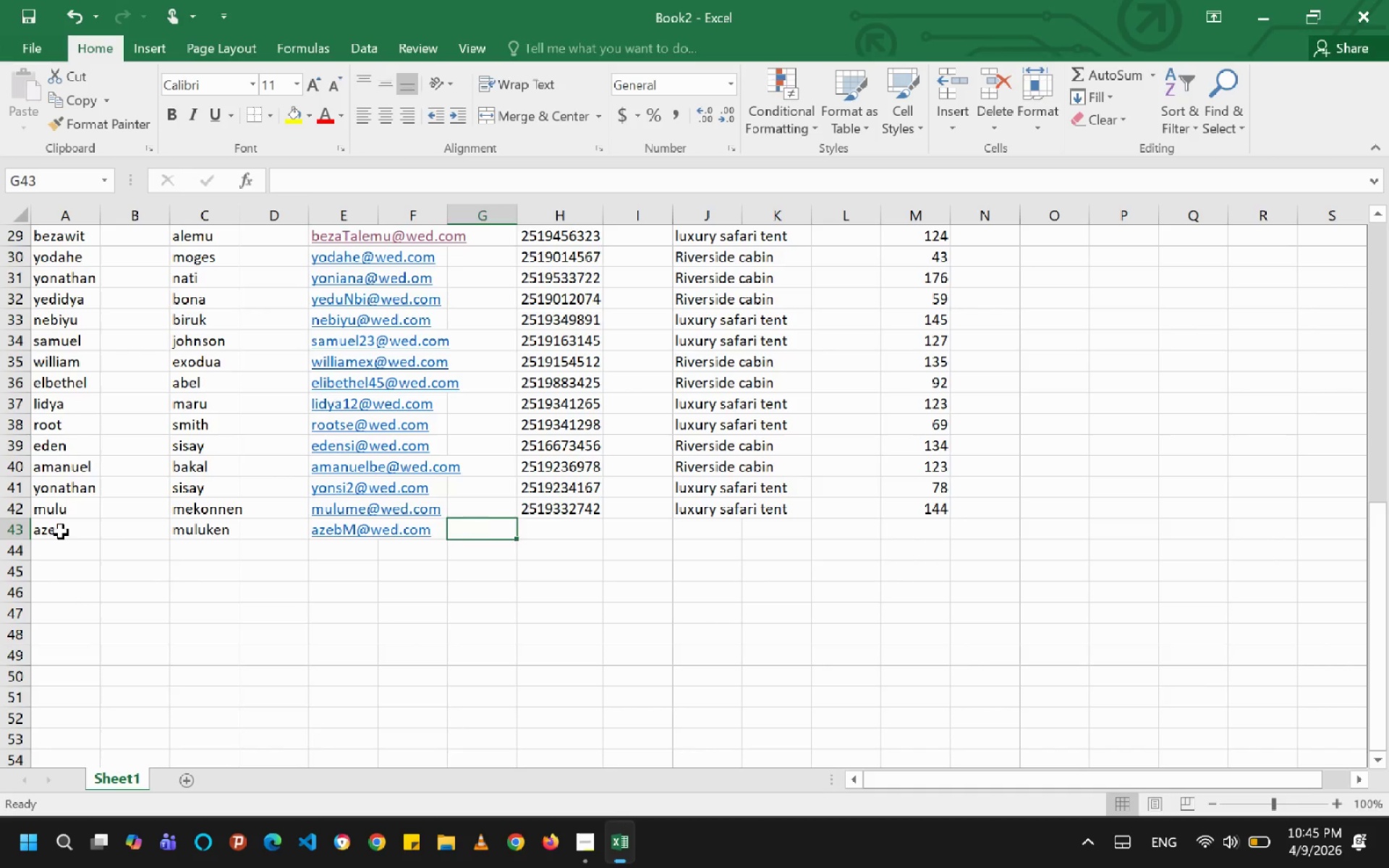 
key(ArrowRight)
 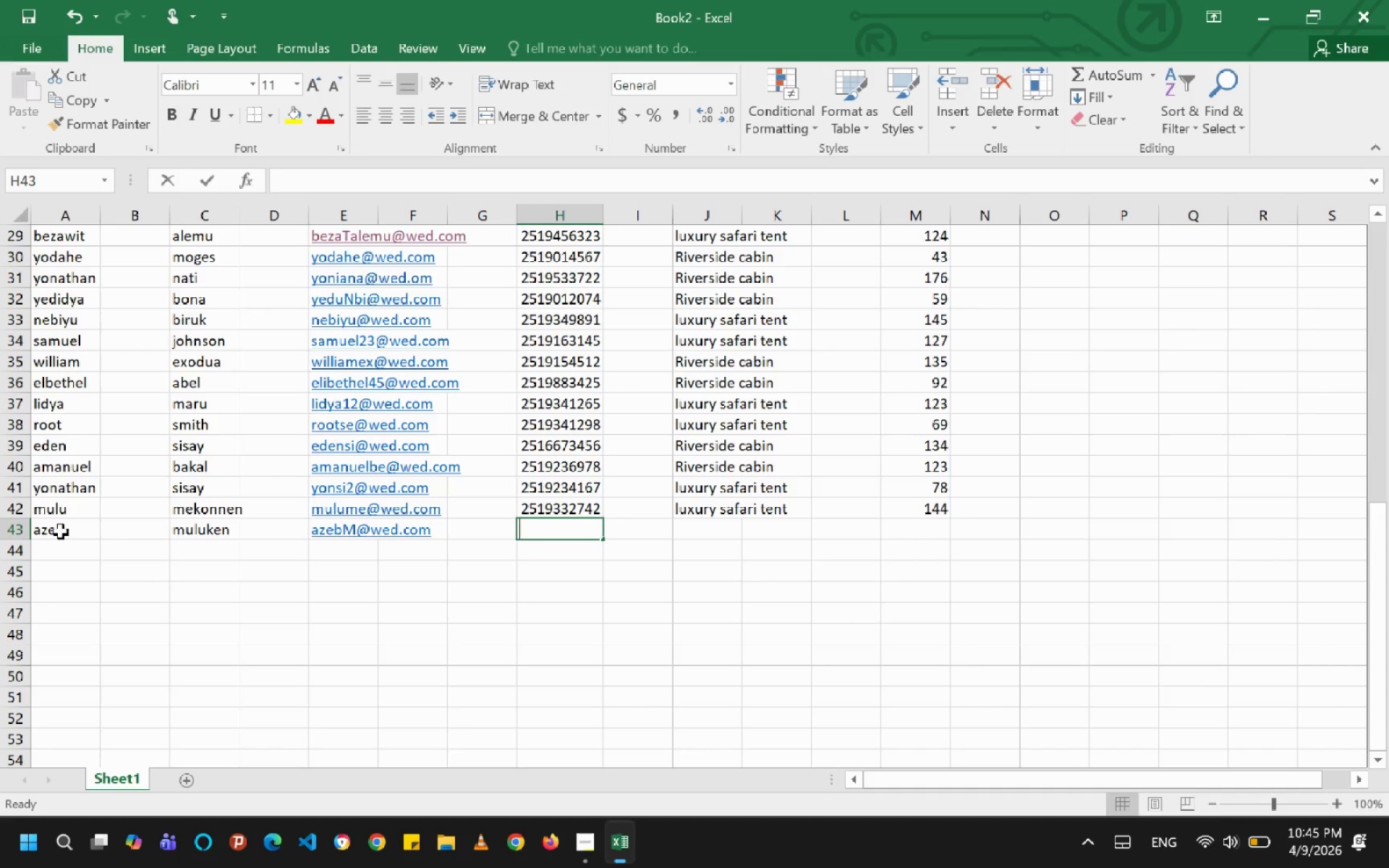 
hold_key(key=2, duration=3.95)
 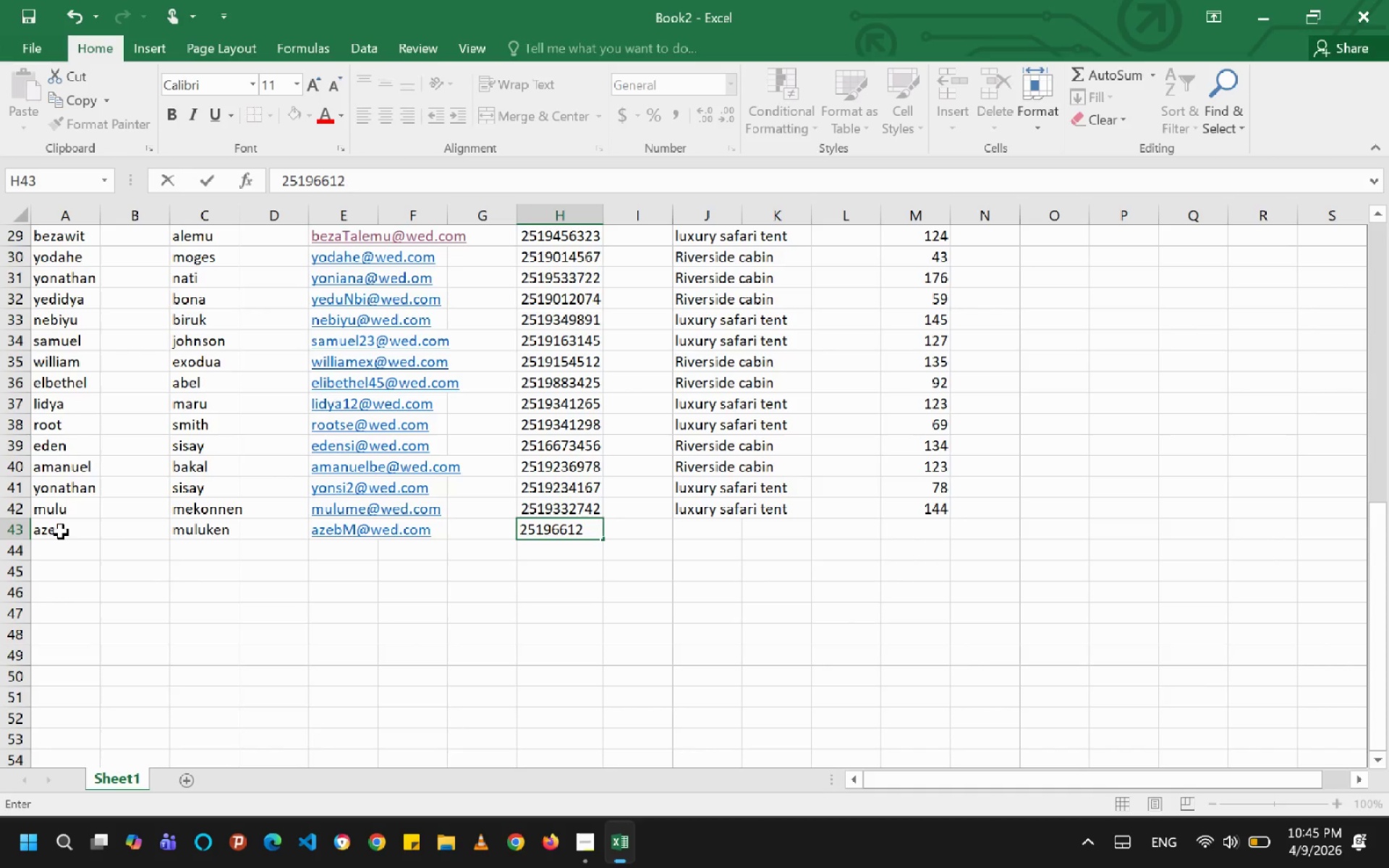 
type(51966183)
 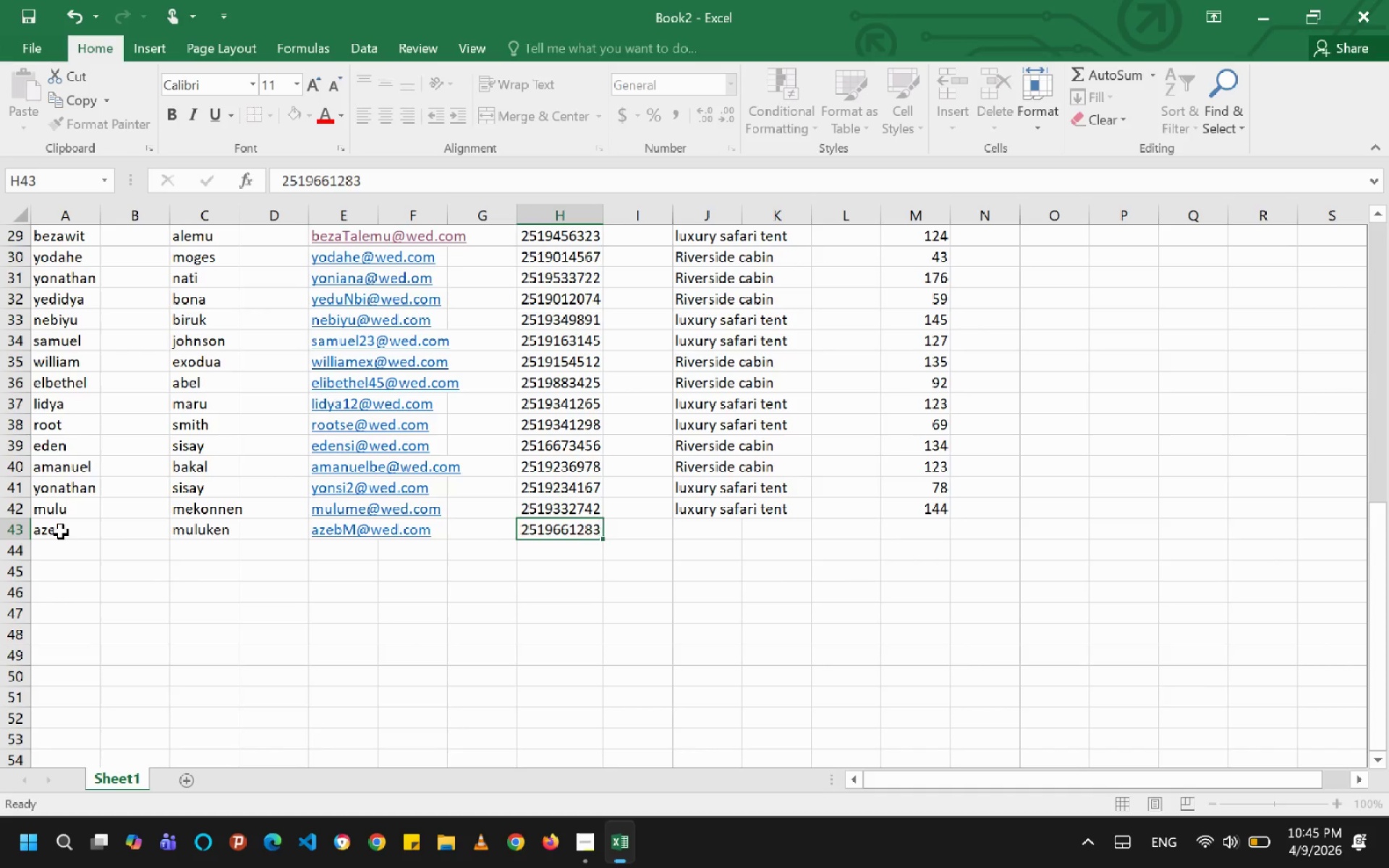 
key(ArrowRight)
 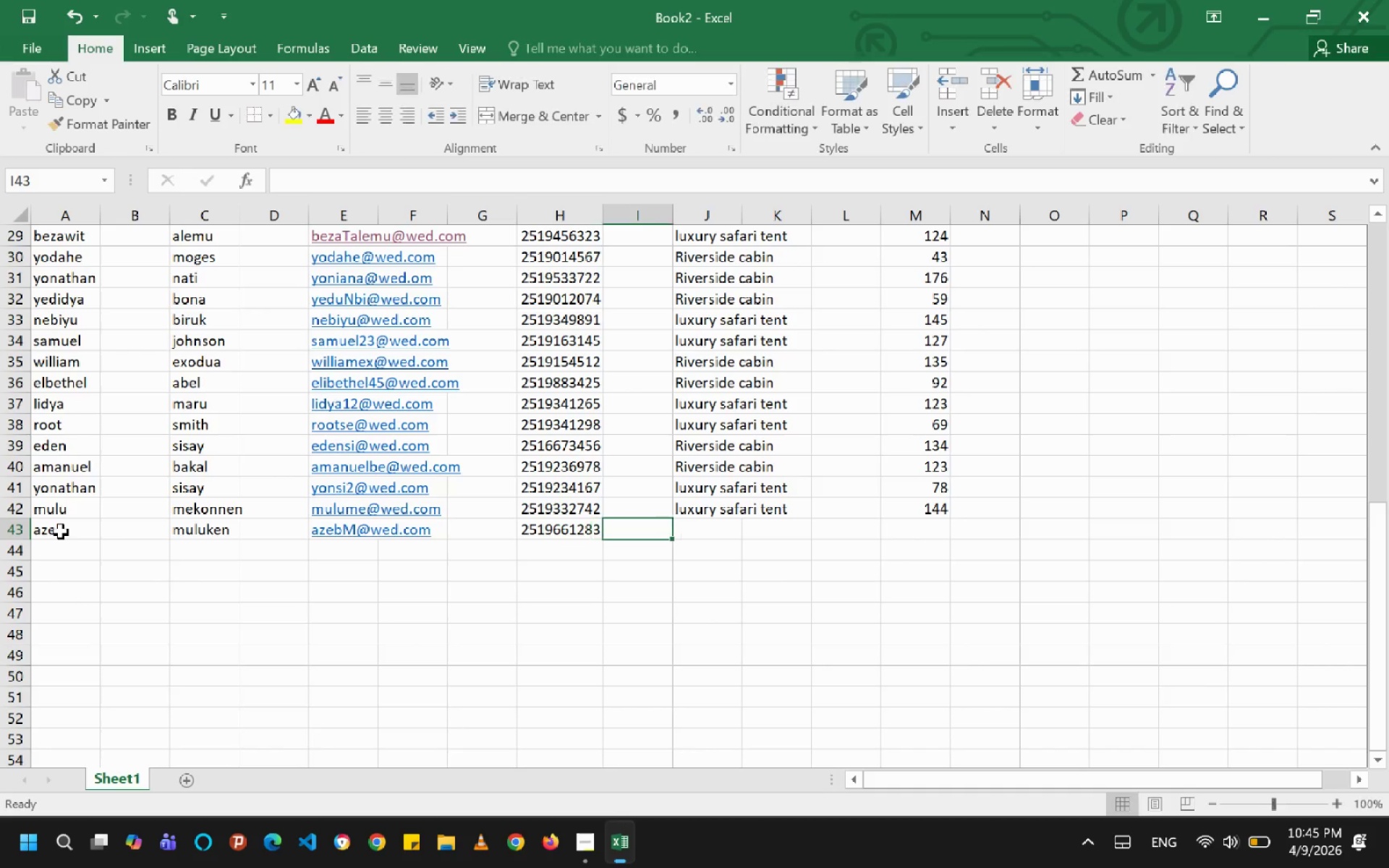 
key(ArrowRight)
 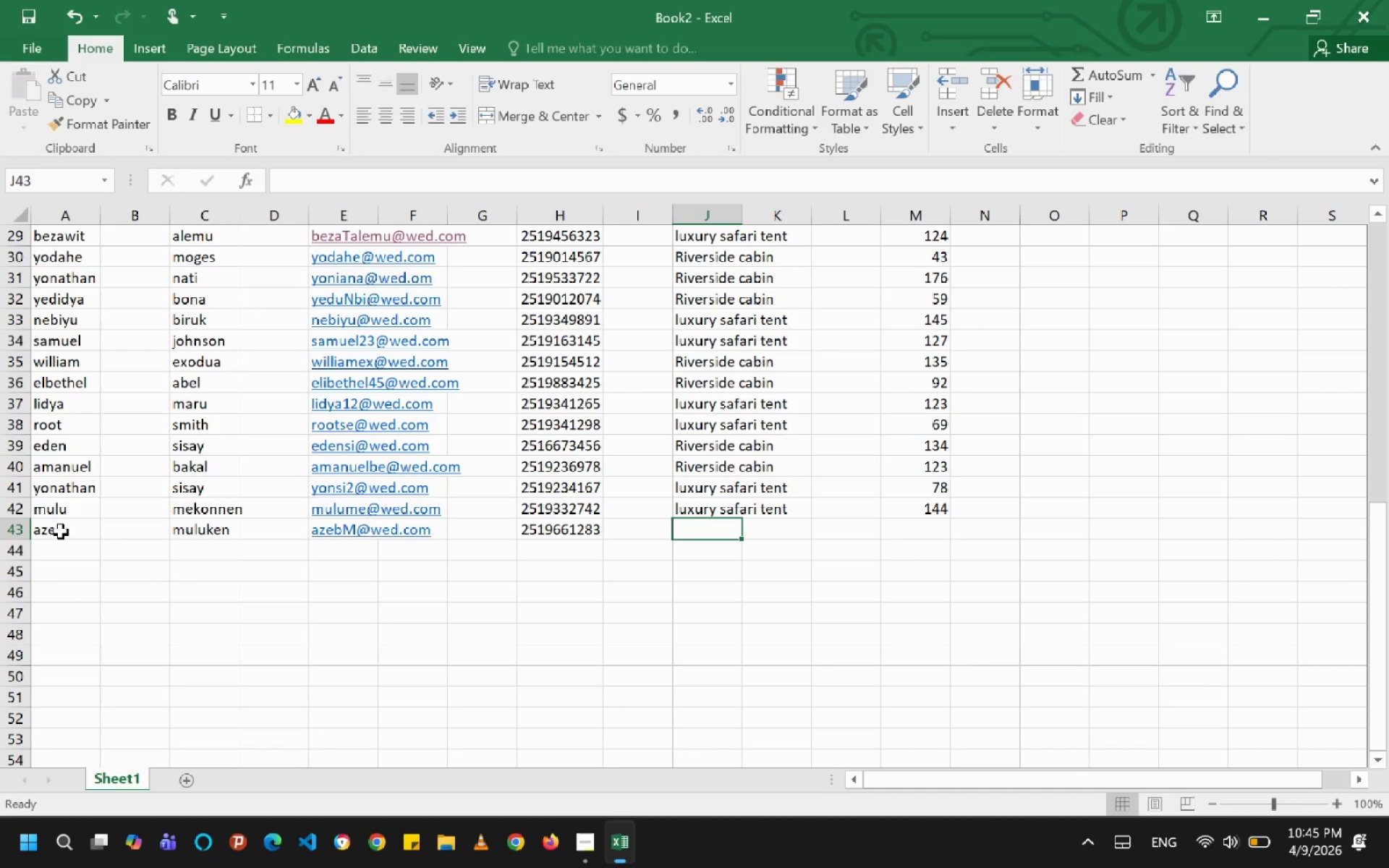 
key(R)
 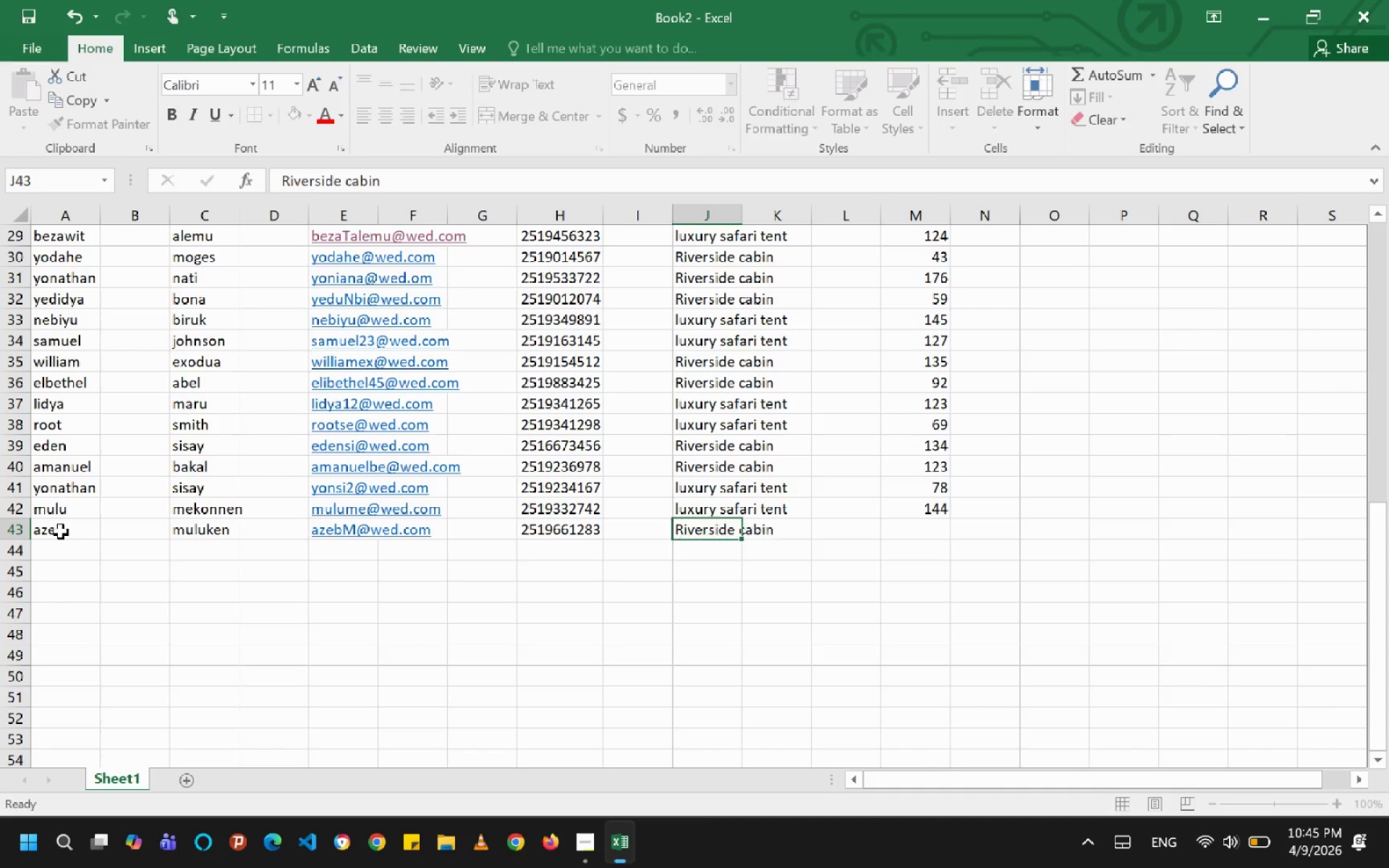 
key(ArrowRight)
 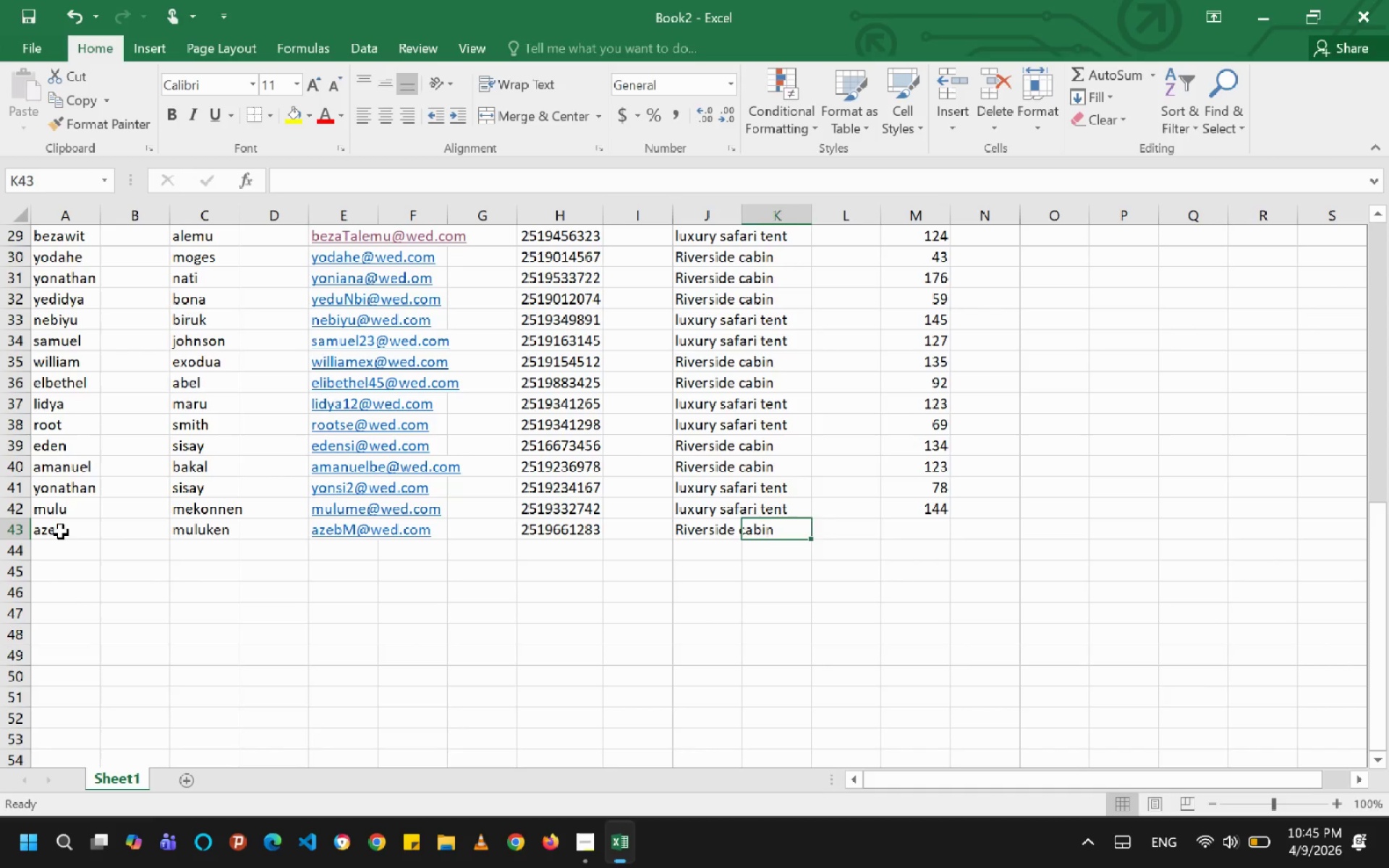 
key(ArrowRight)
 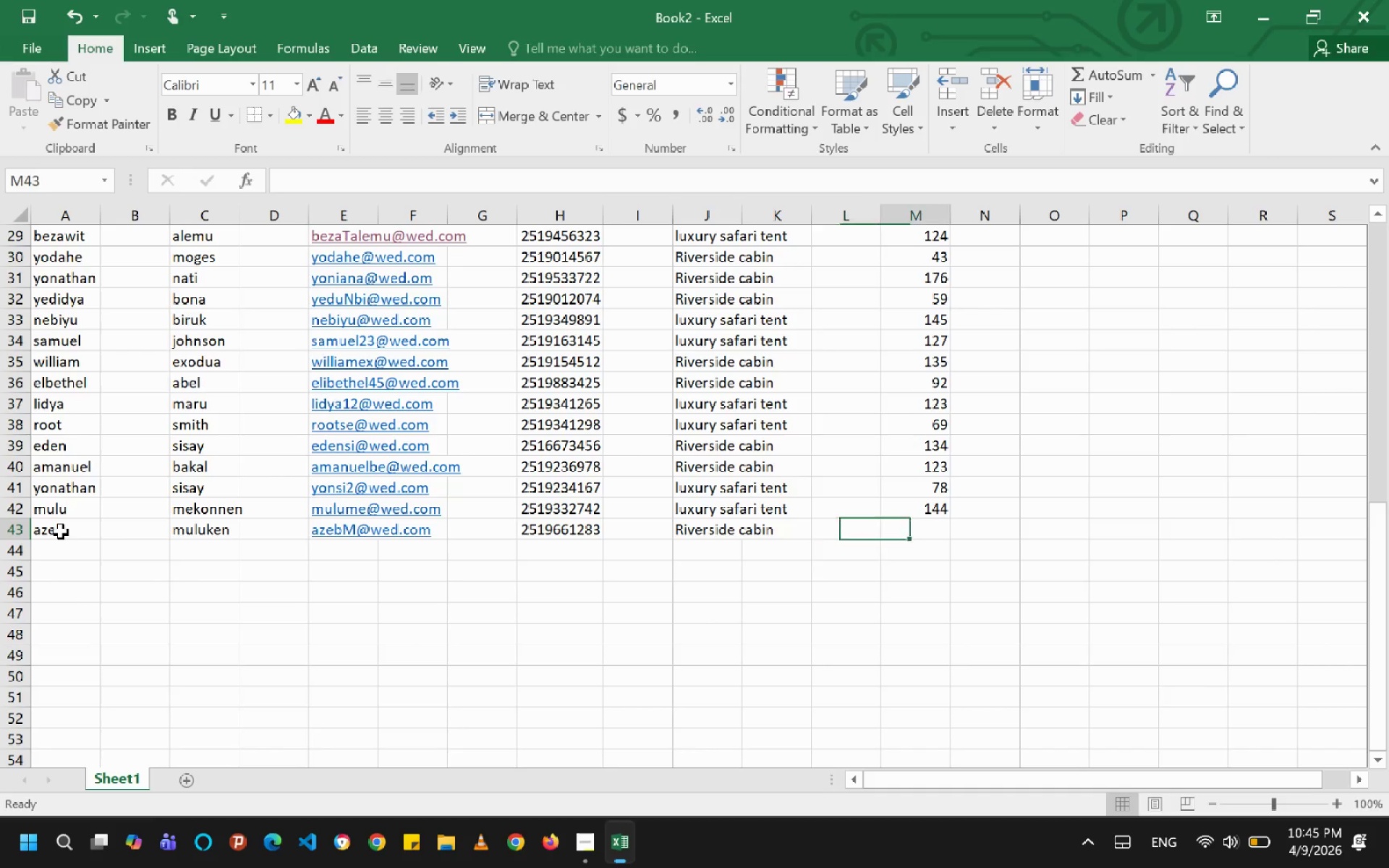 
key(ArrowRight)
 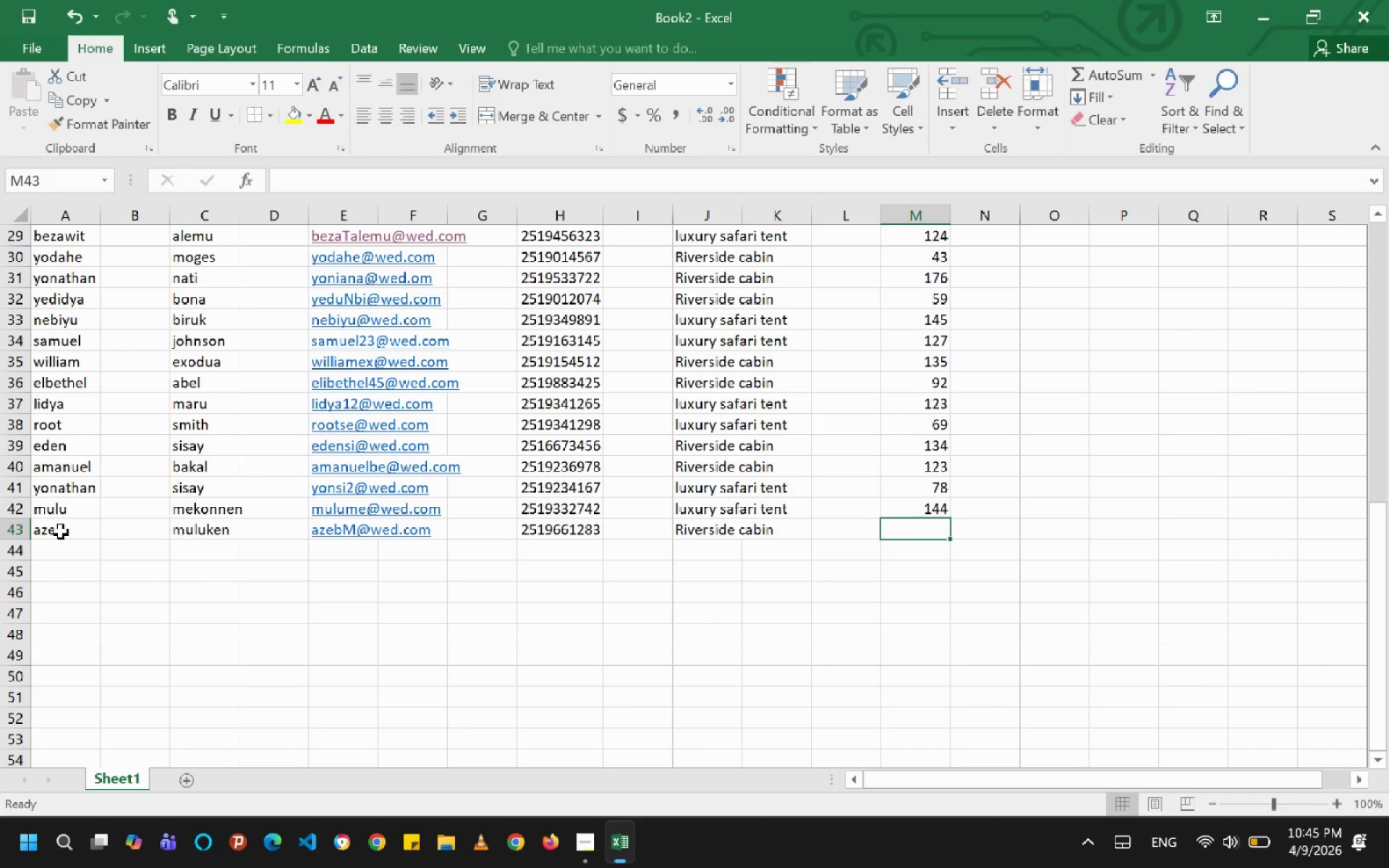 
type(175)
 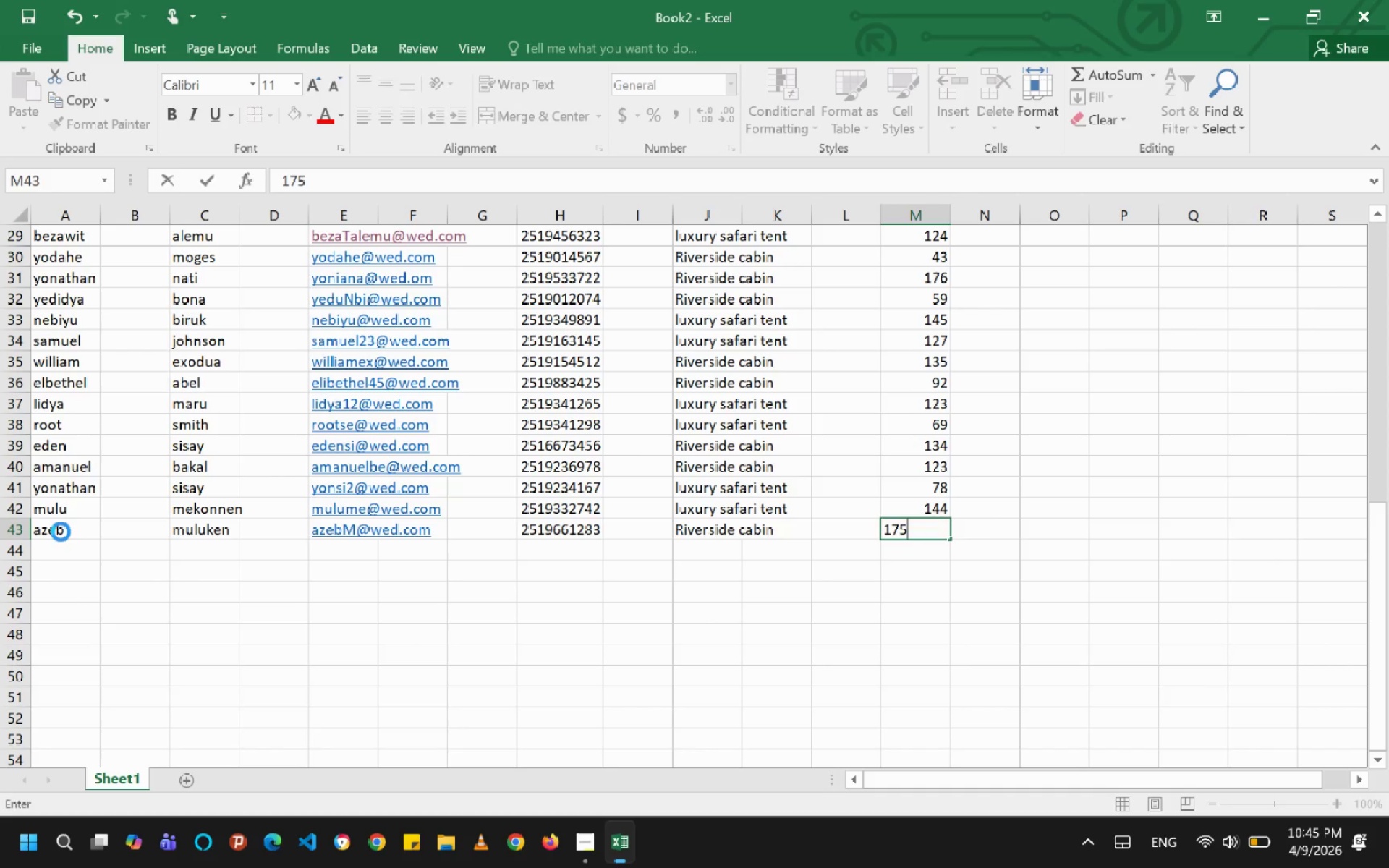 
key(ArrowRight)
 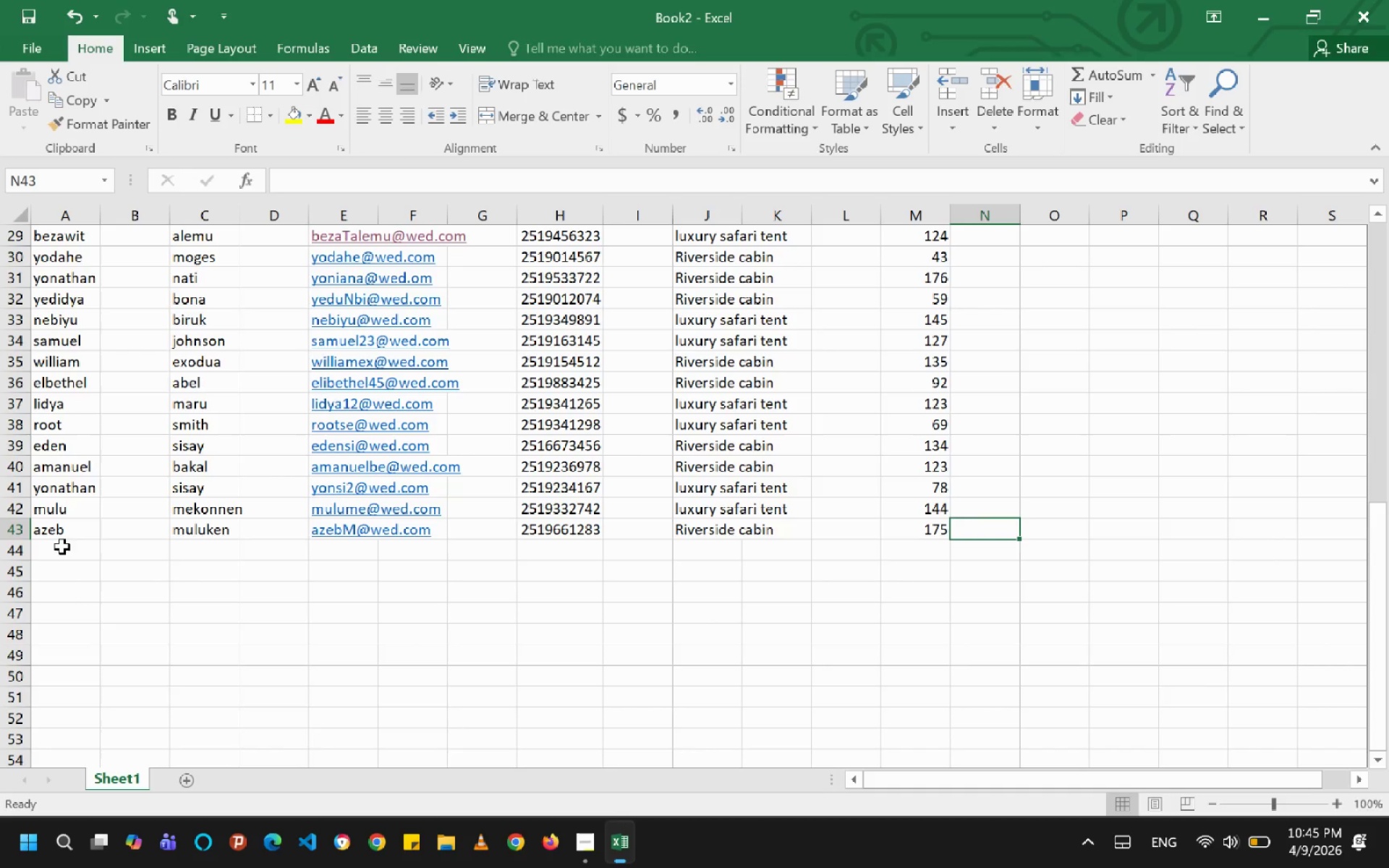 
left_click([62, 547])
 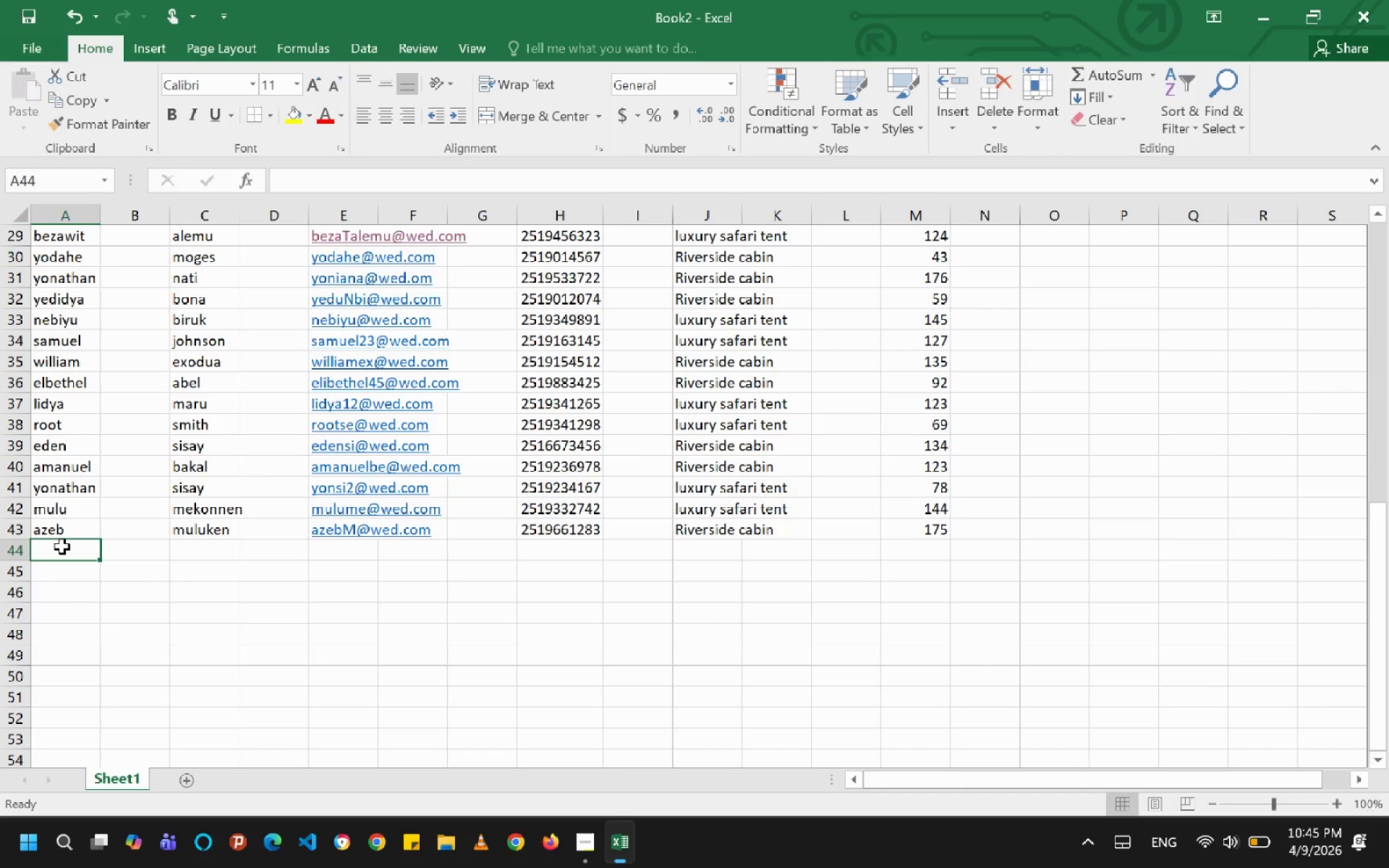 
type(jennie)
 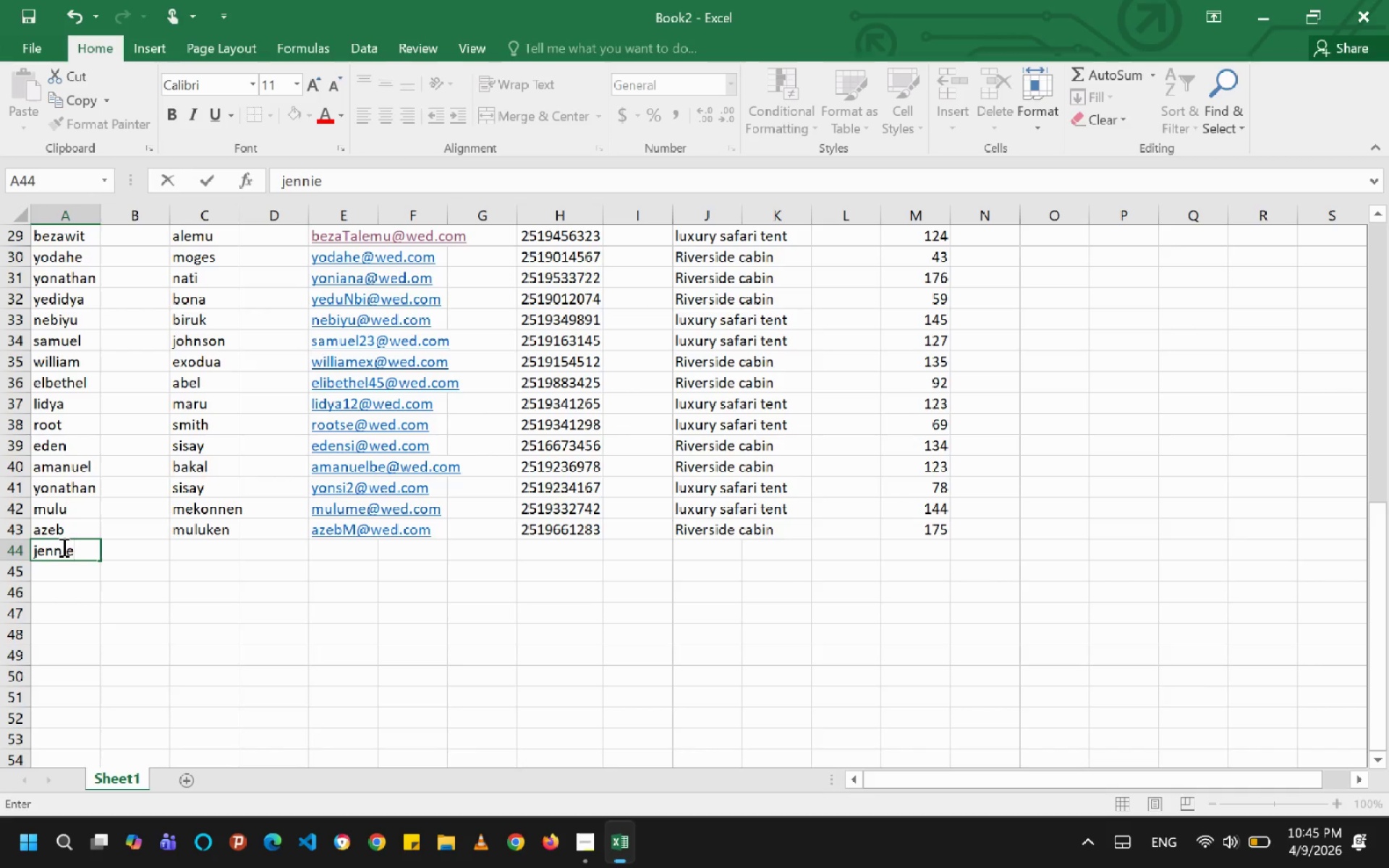 
key(ArrowRight)
 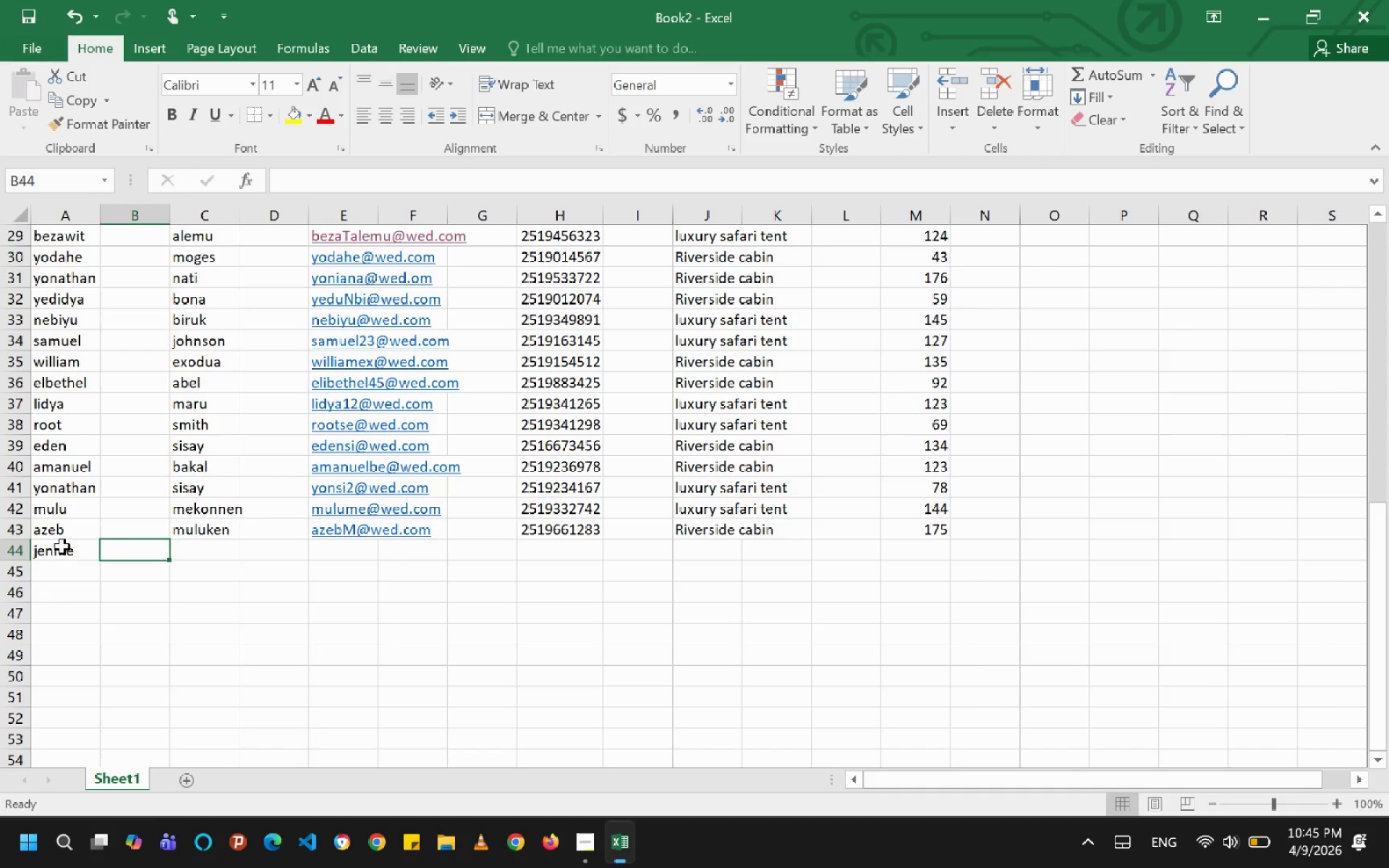 
key(ArrowRight)
 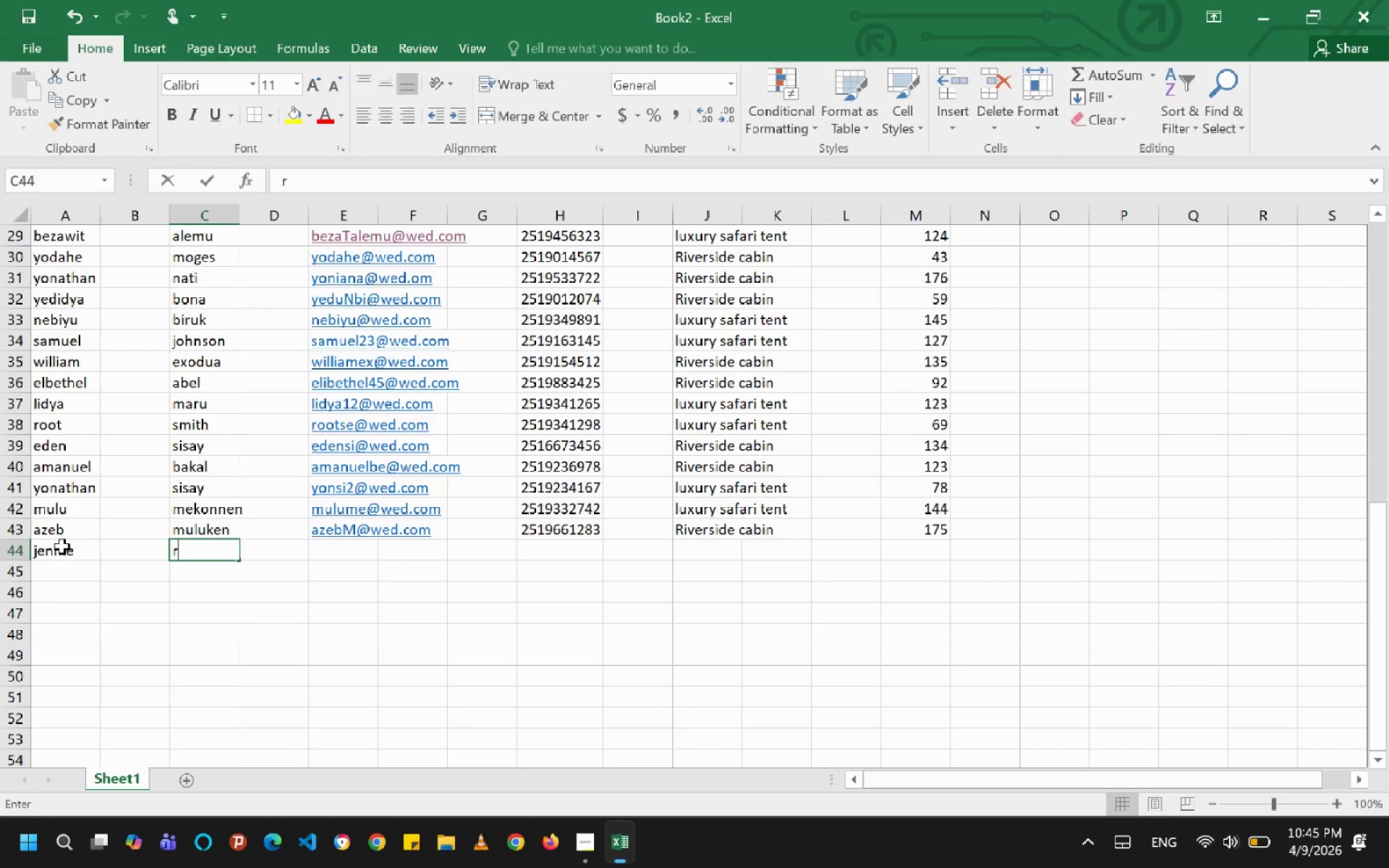 
type(ruby)
 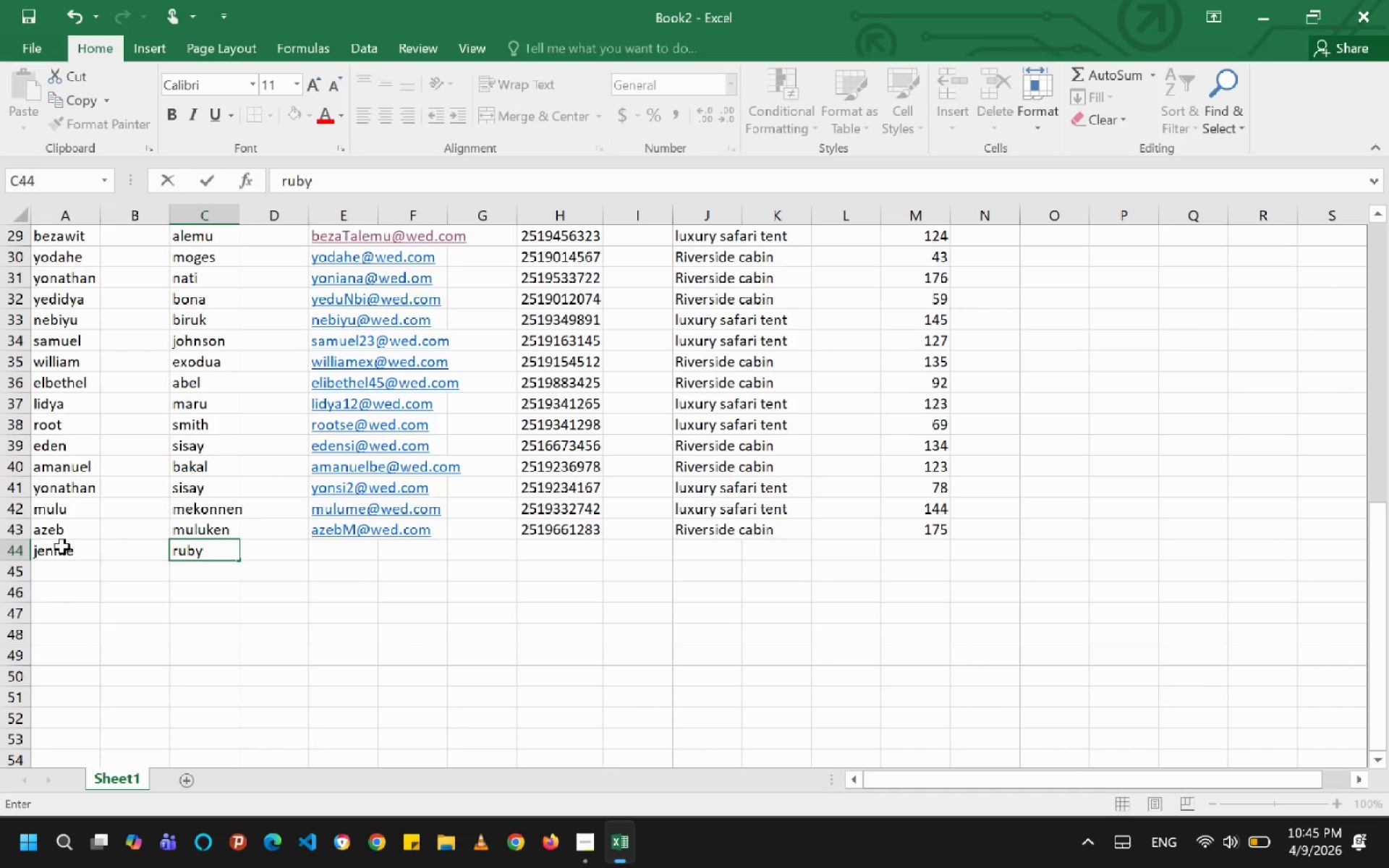 
key(ArrowRight)
 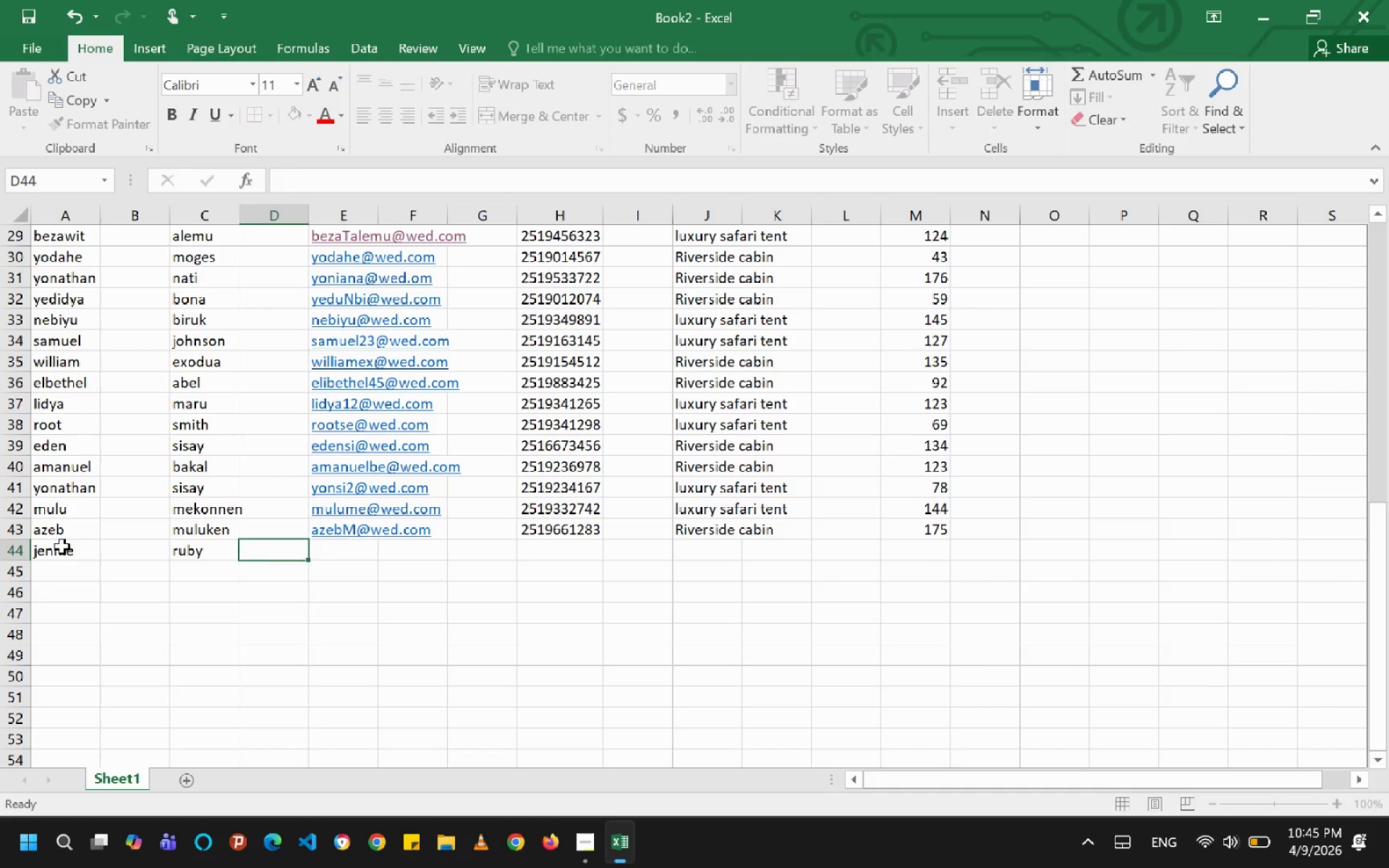 
key(ArrowRight)
 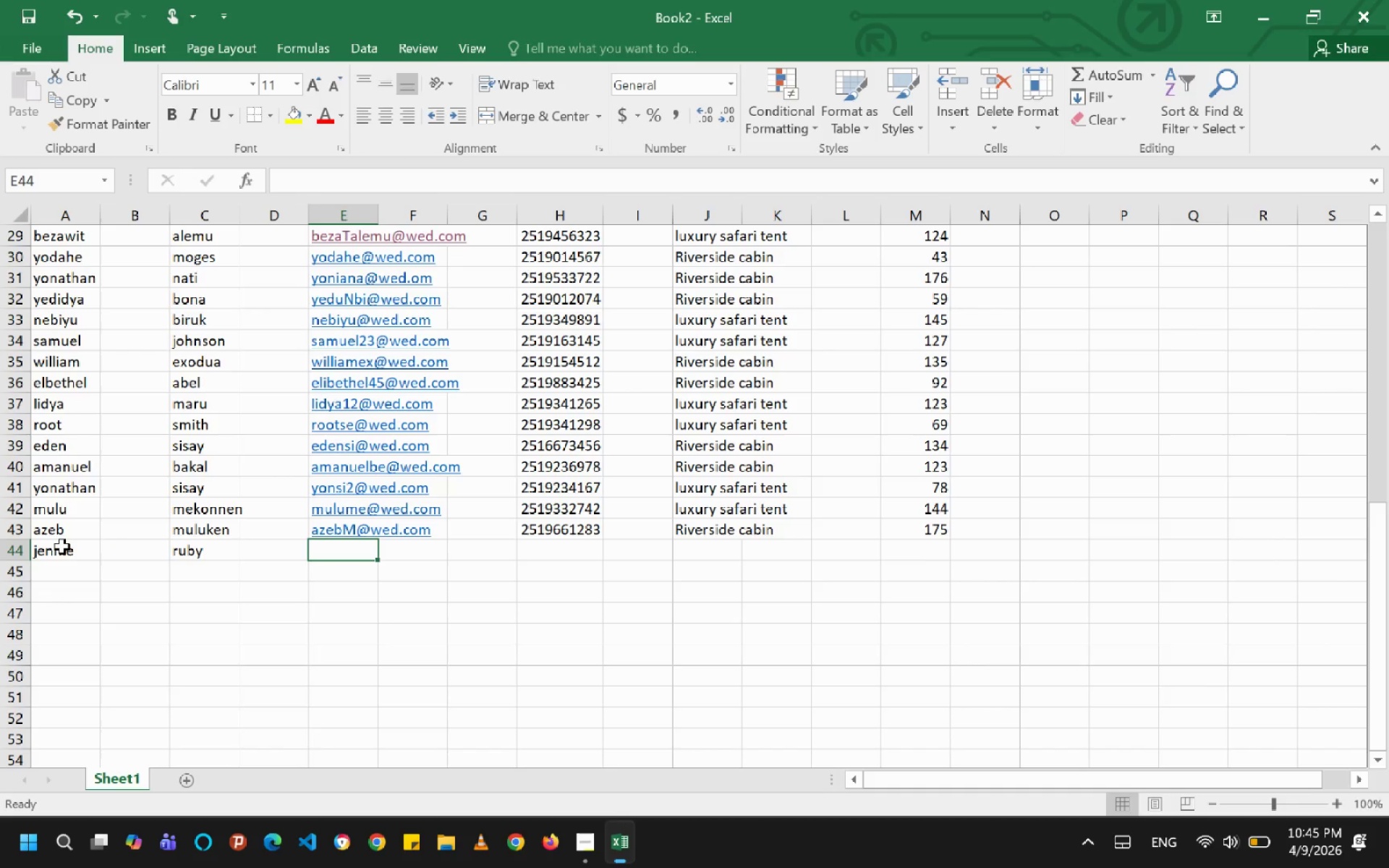 
type(rubi#)
key(Backspace)
type(34@wed.om)
 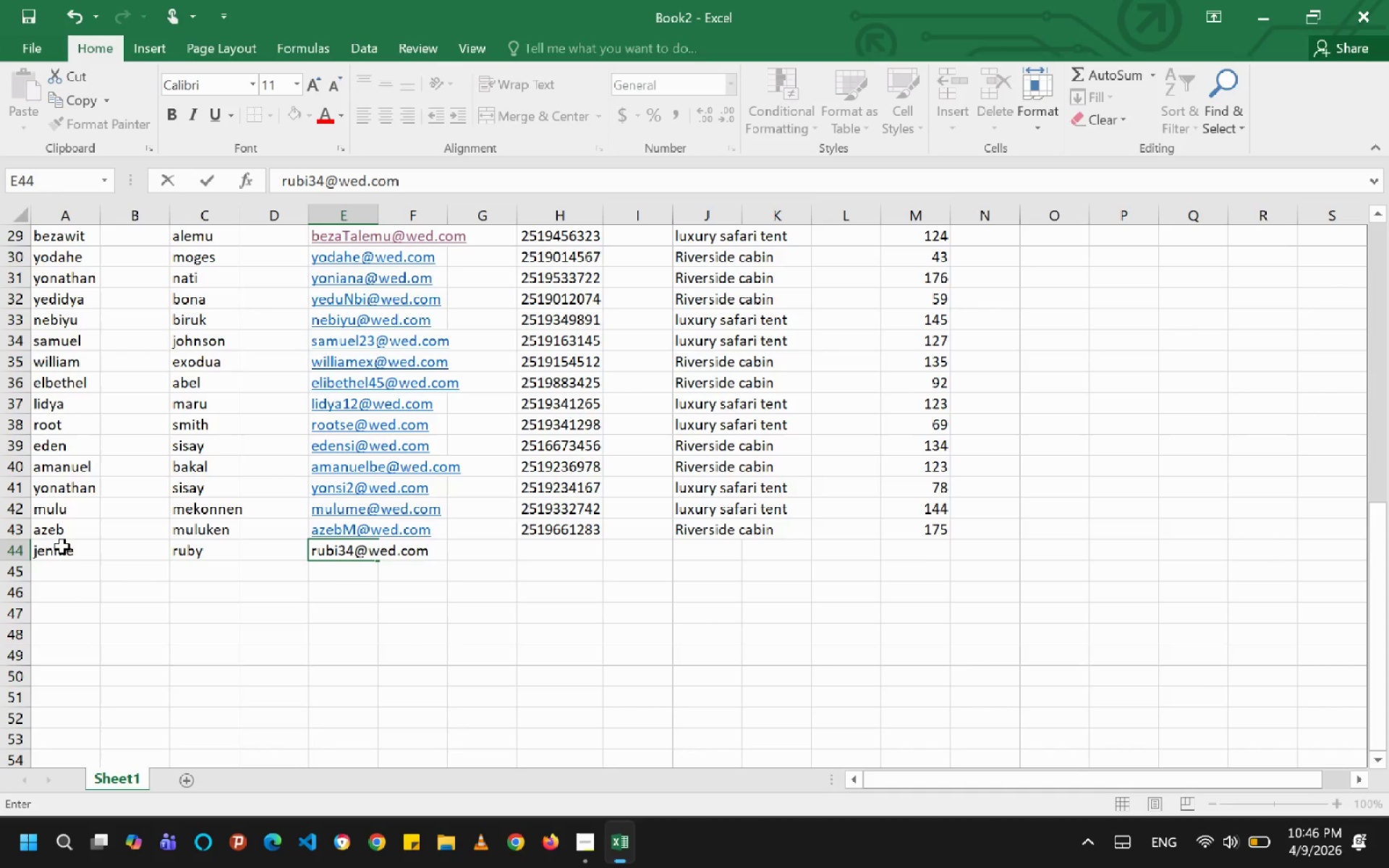 
 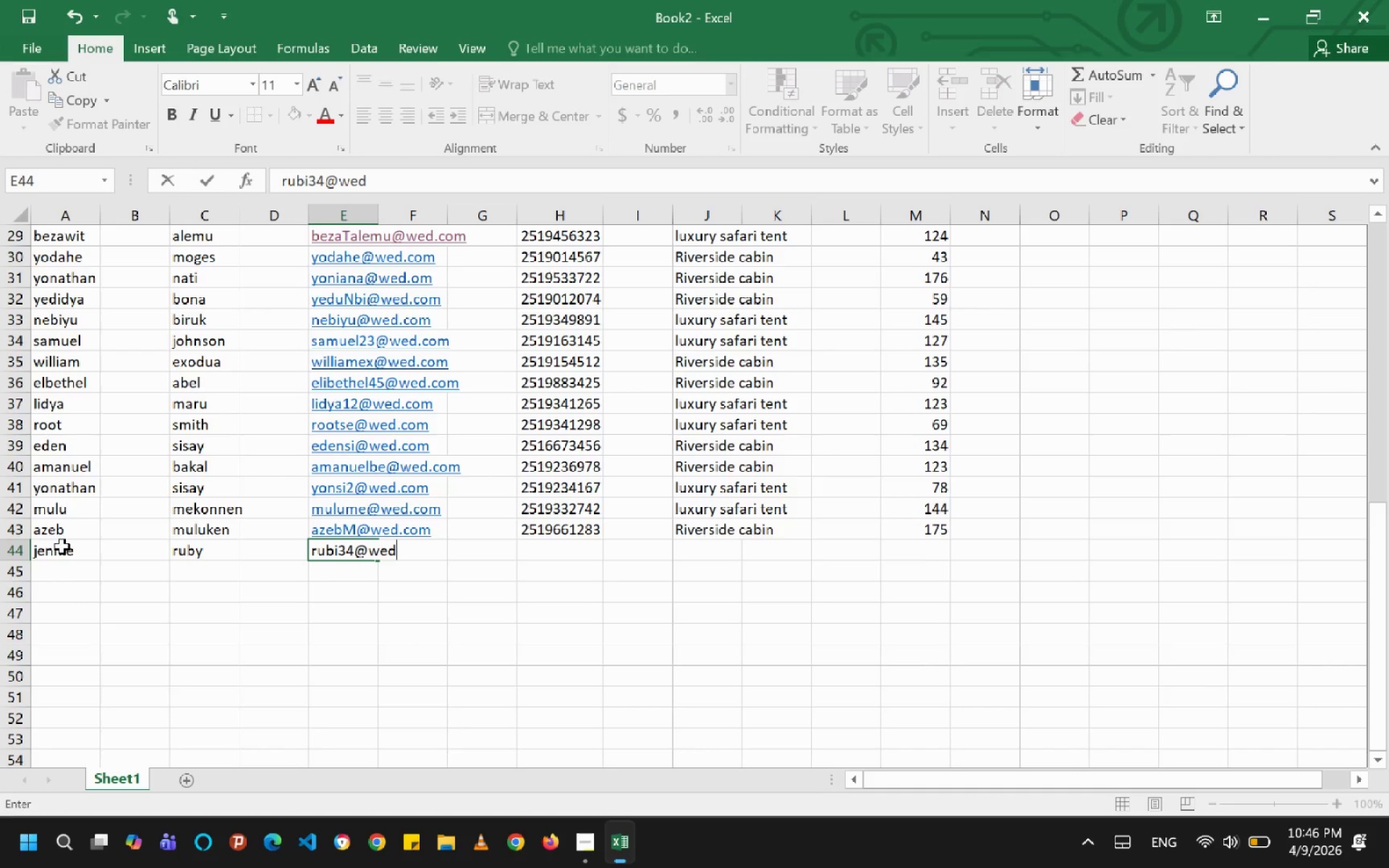 
hold_key(key=C, duration=0.33)
 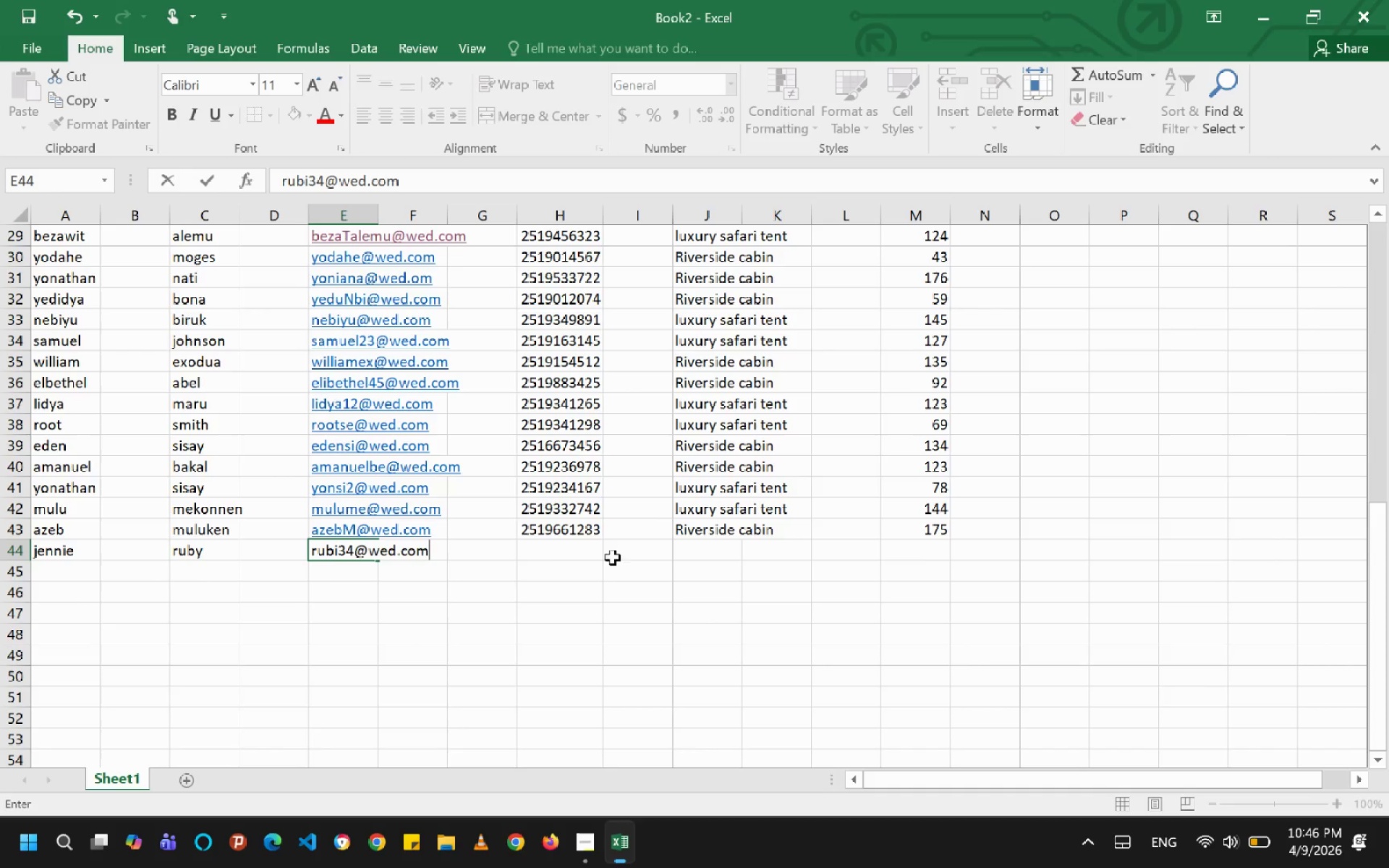 
left_click([566, 558])
 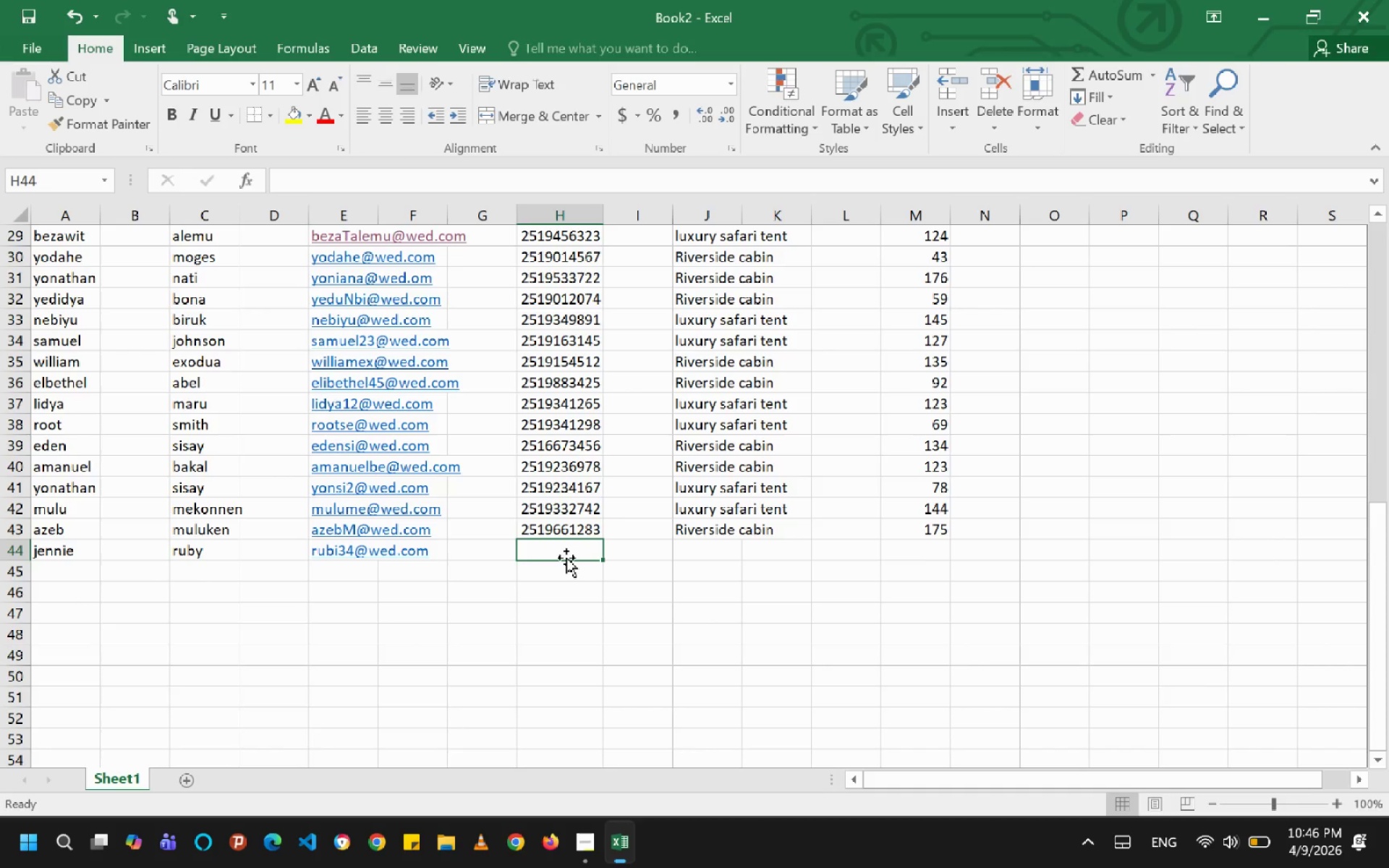 
type(2519671298)
 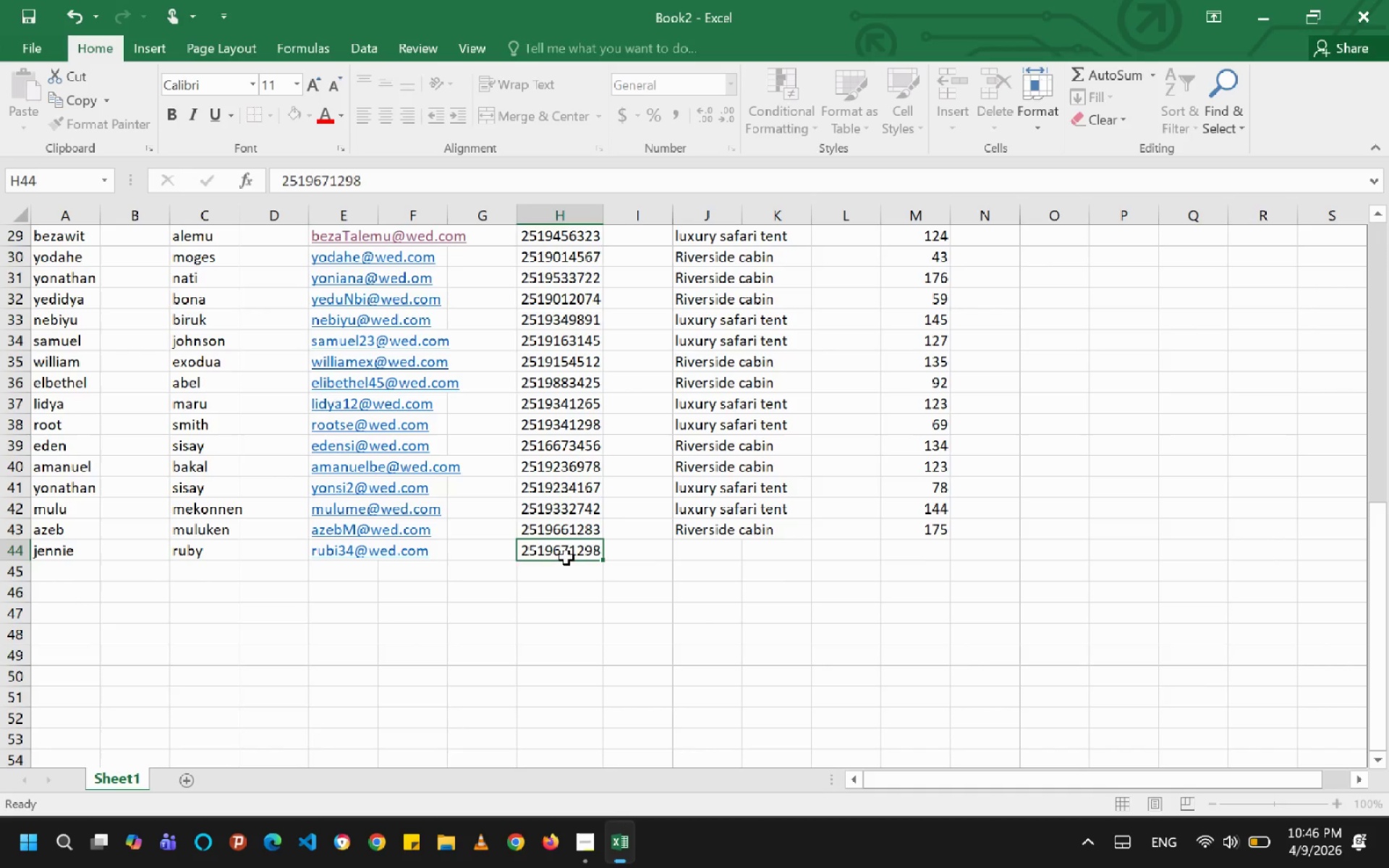 
key(ArrowRight)
 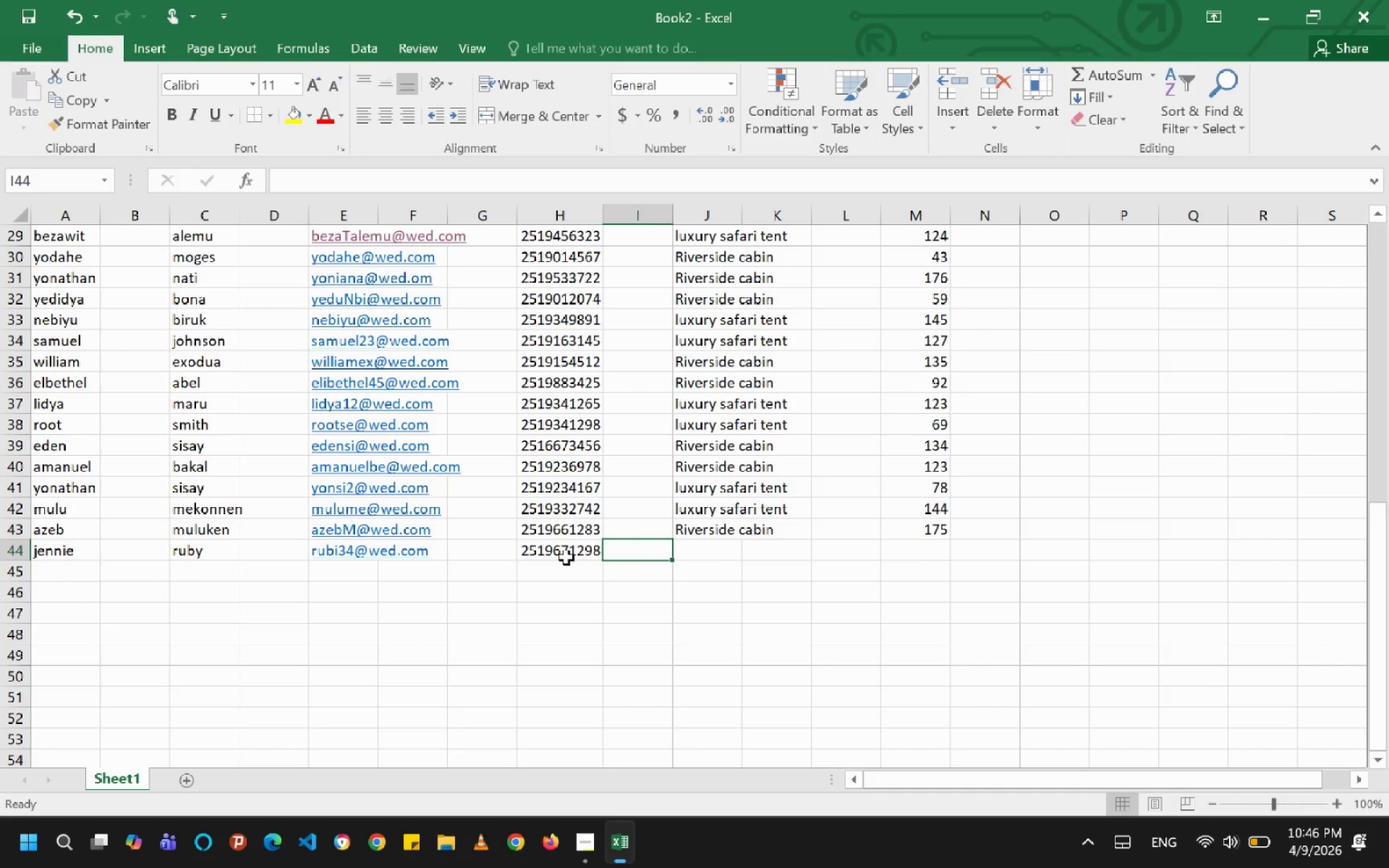 
key(ArrowRight)
 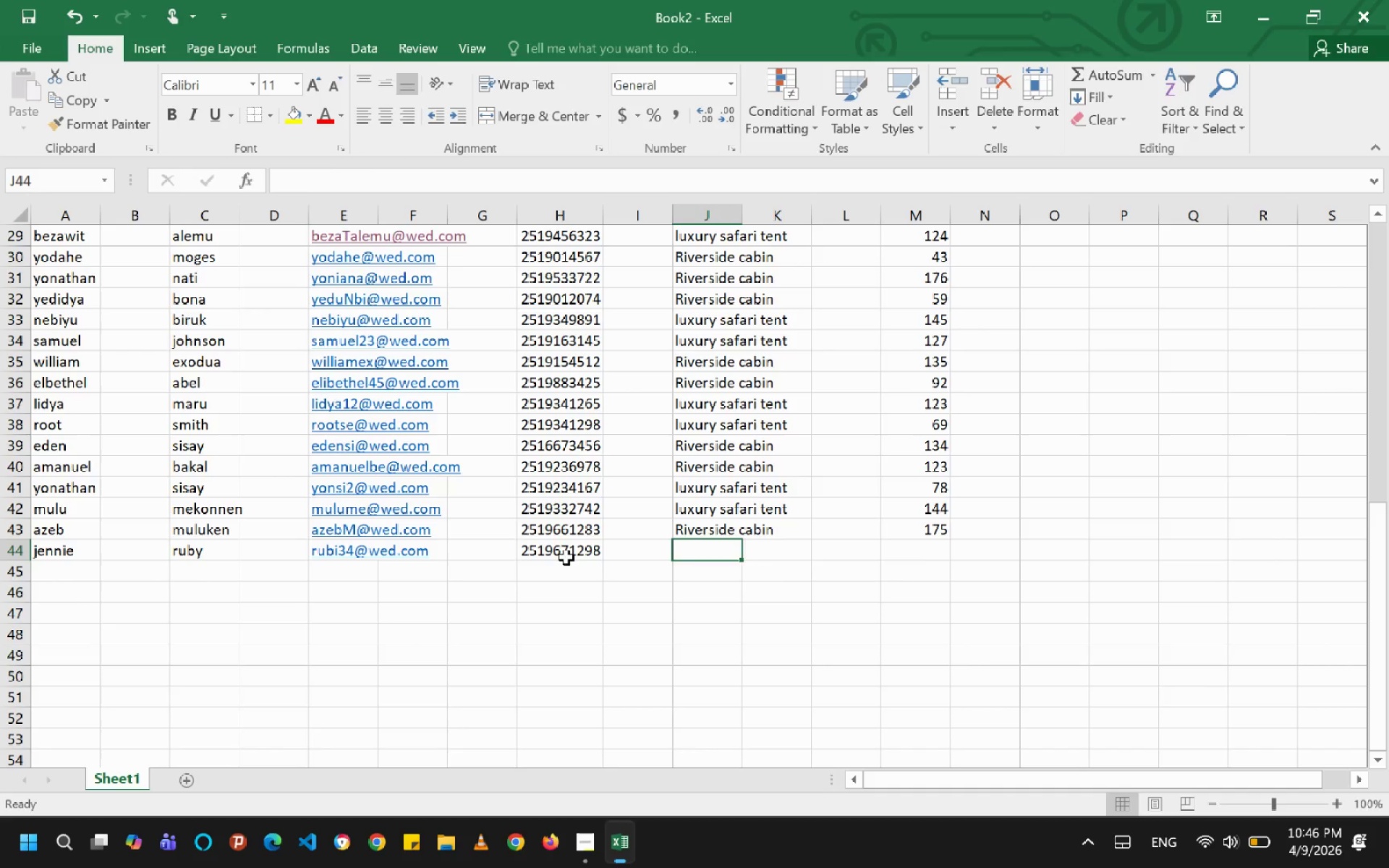 
key(R)
 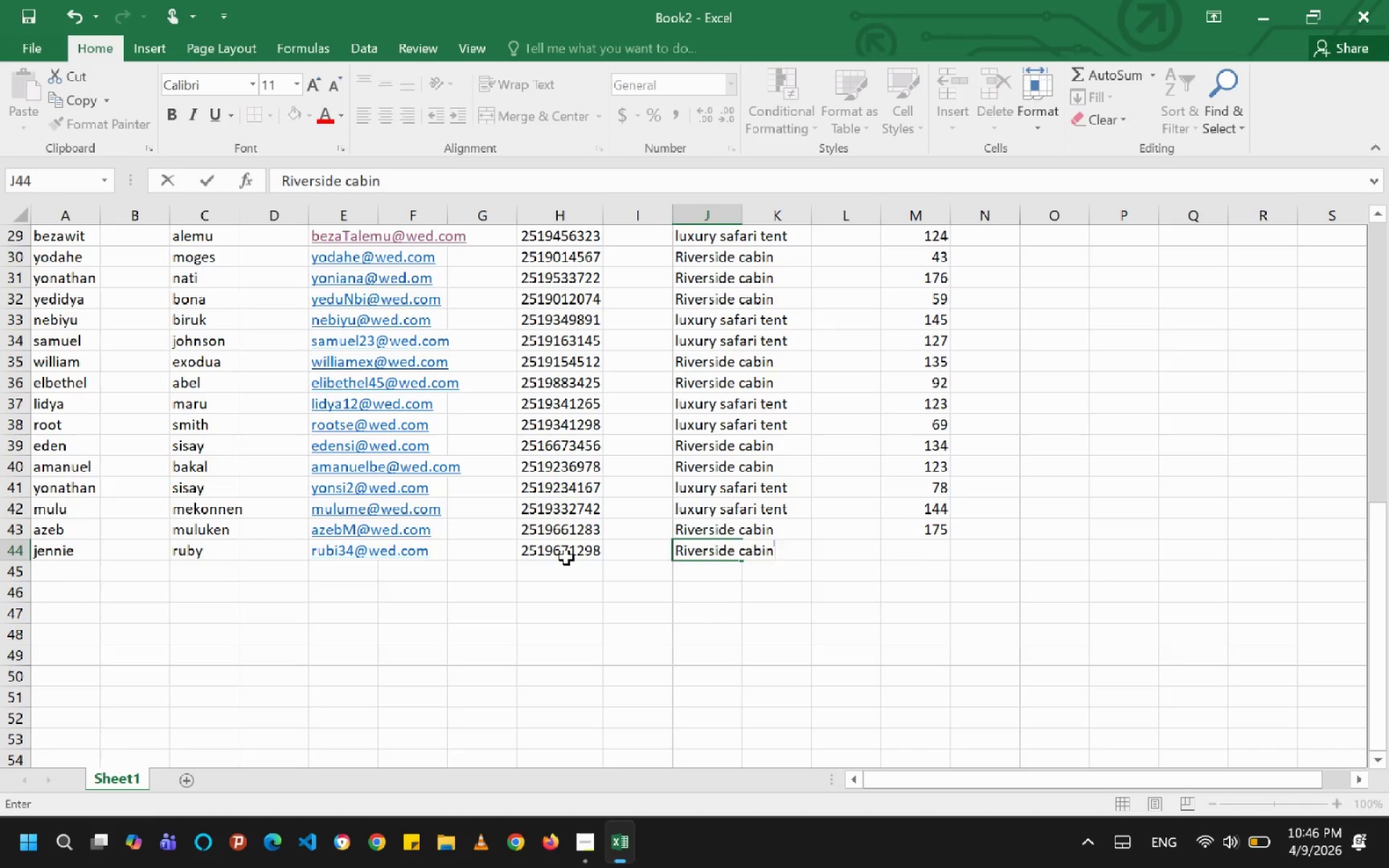 
key(ArrowRight)
 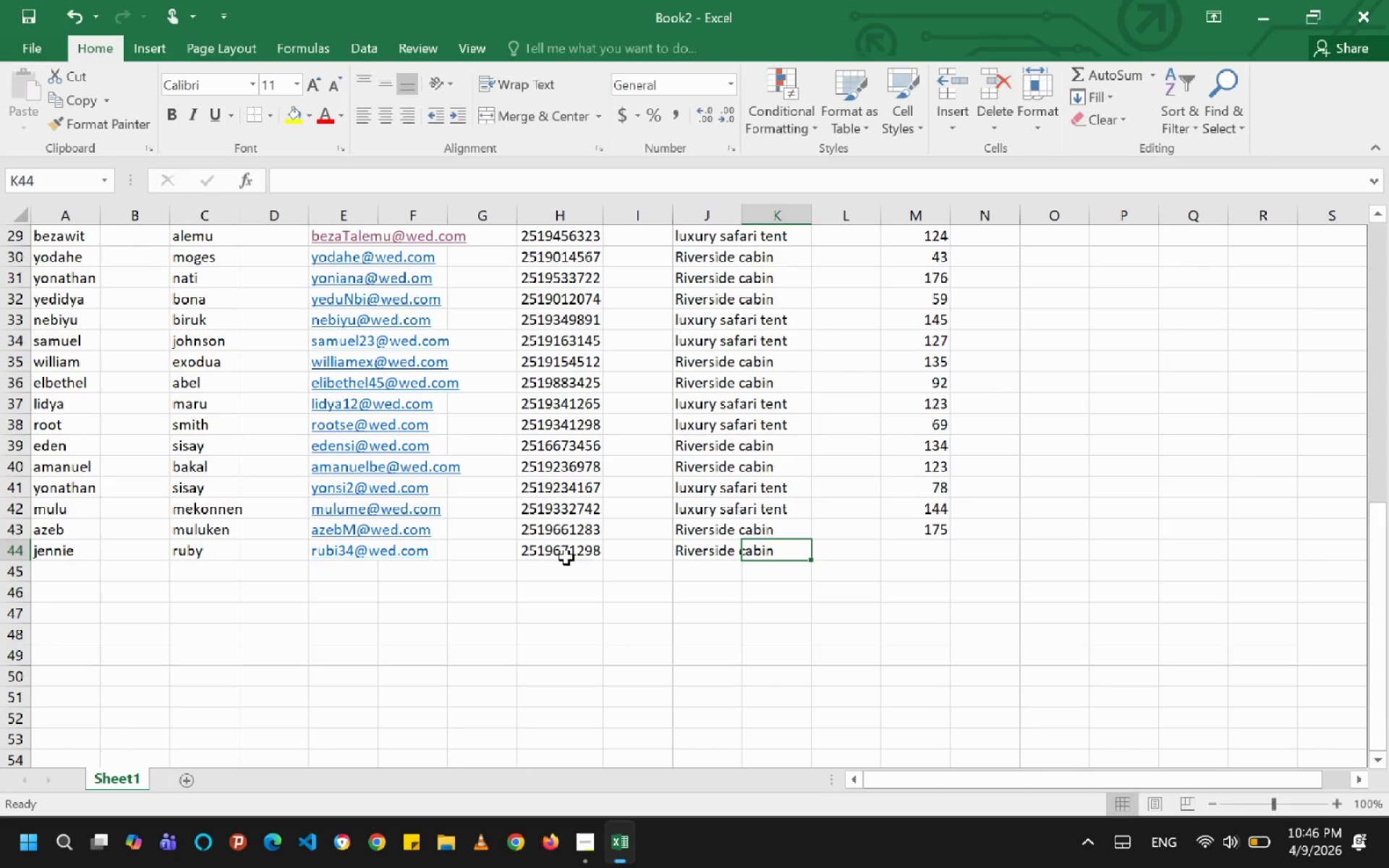 
key(ArrowRight)
 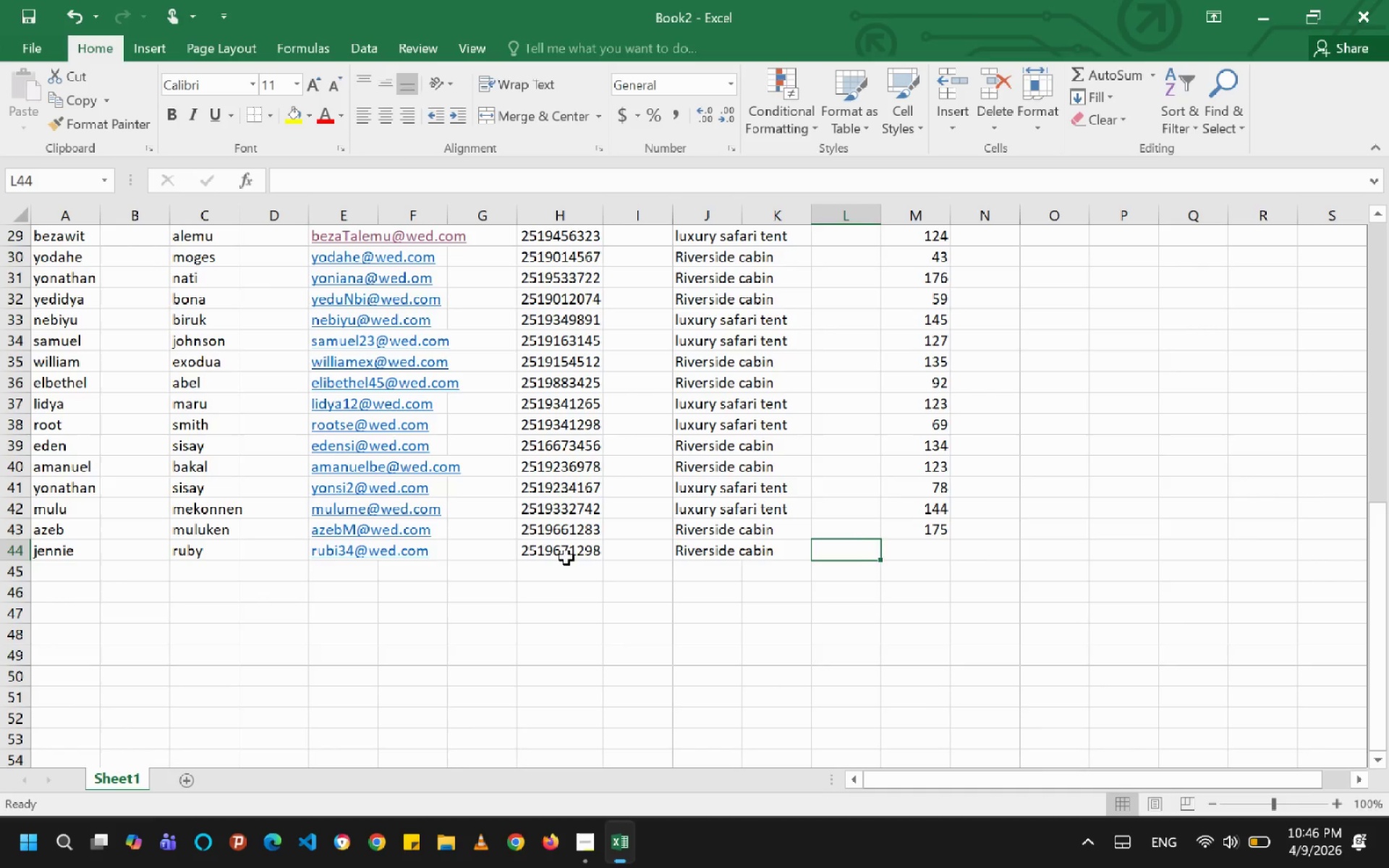 
key(ArrowRight)
 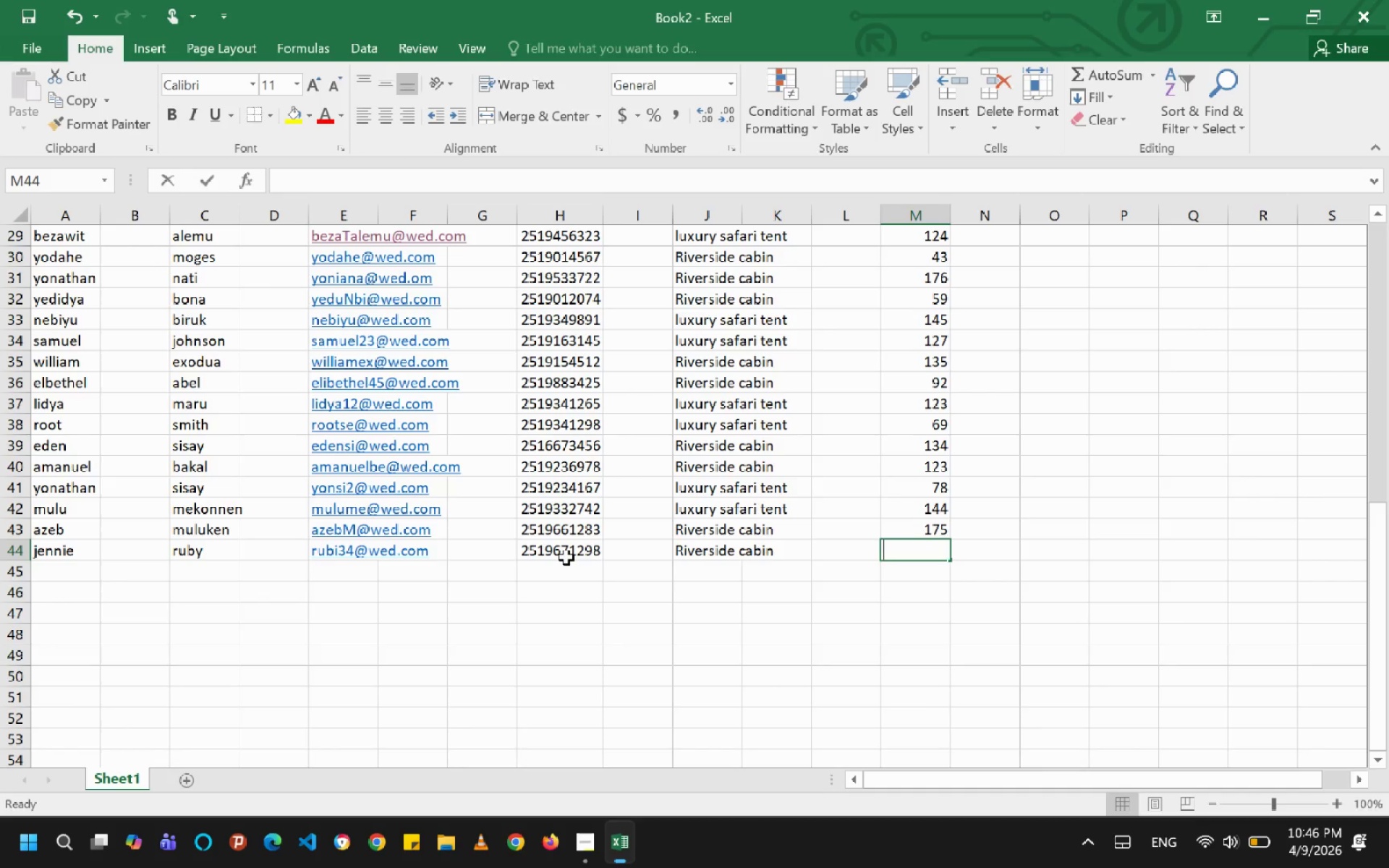 
type(124)
 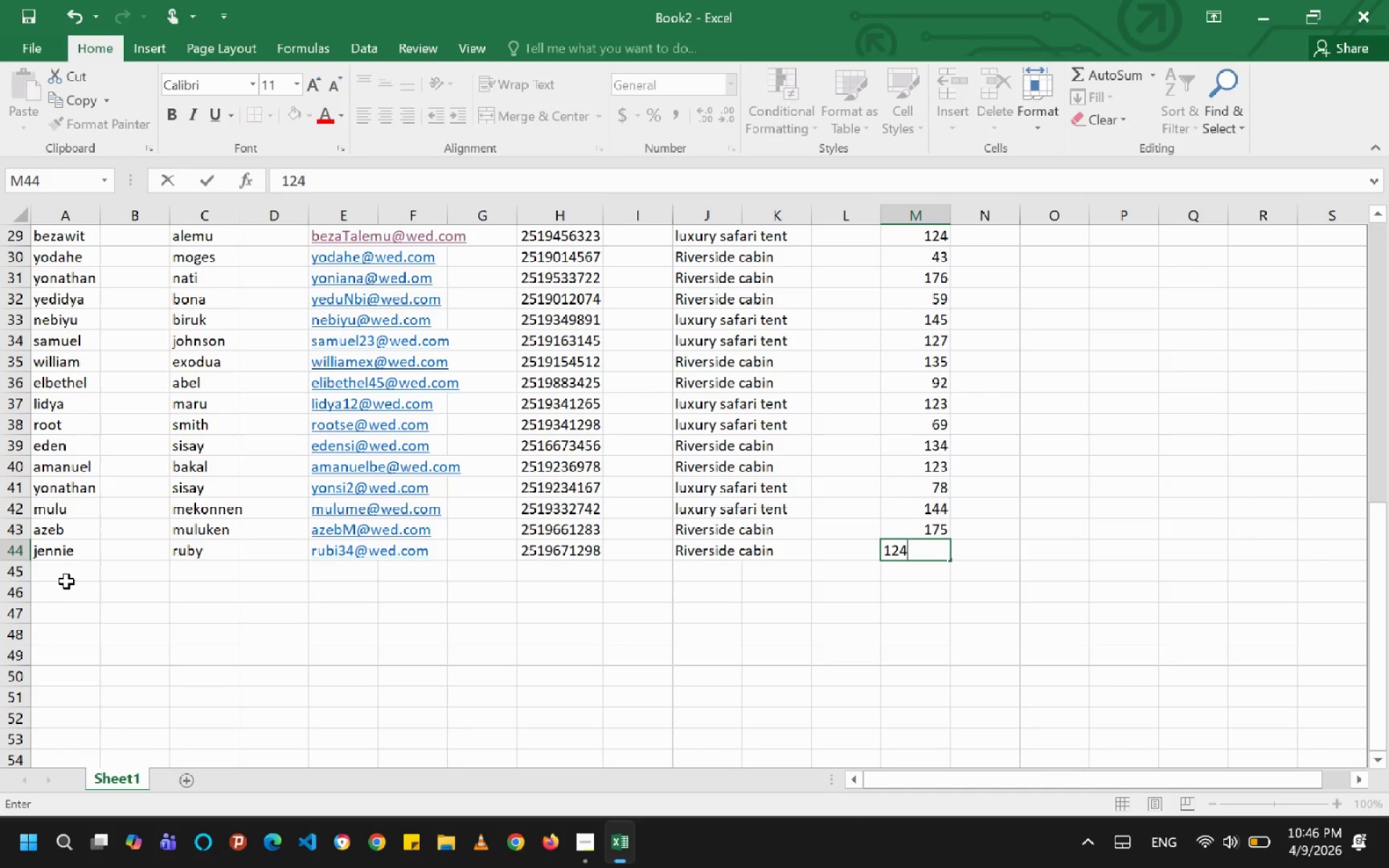 
left_click([66, 580])
 